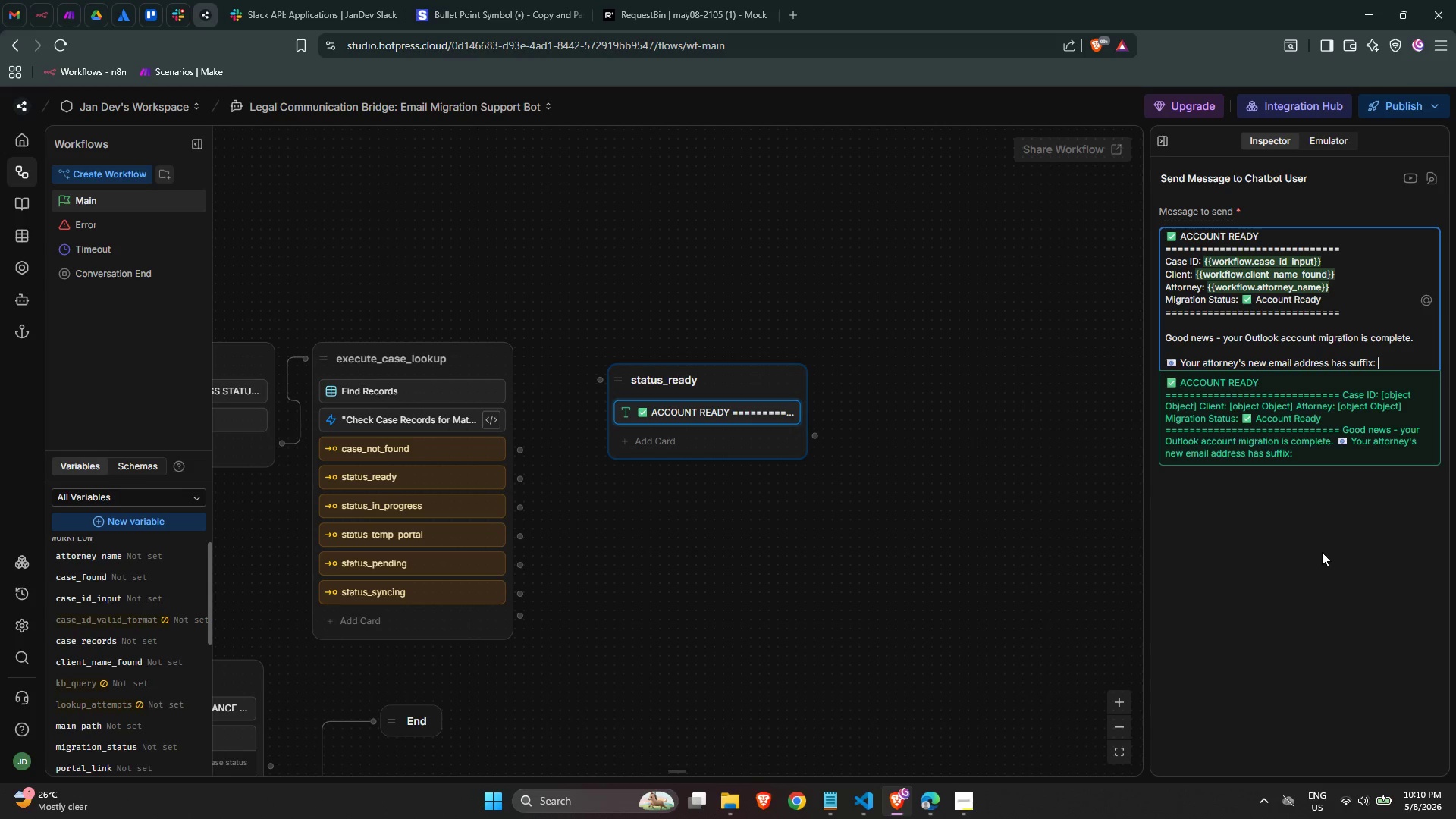 
key(Shift+3)
 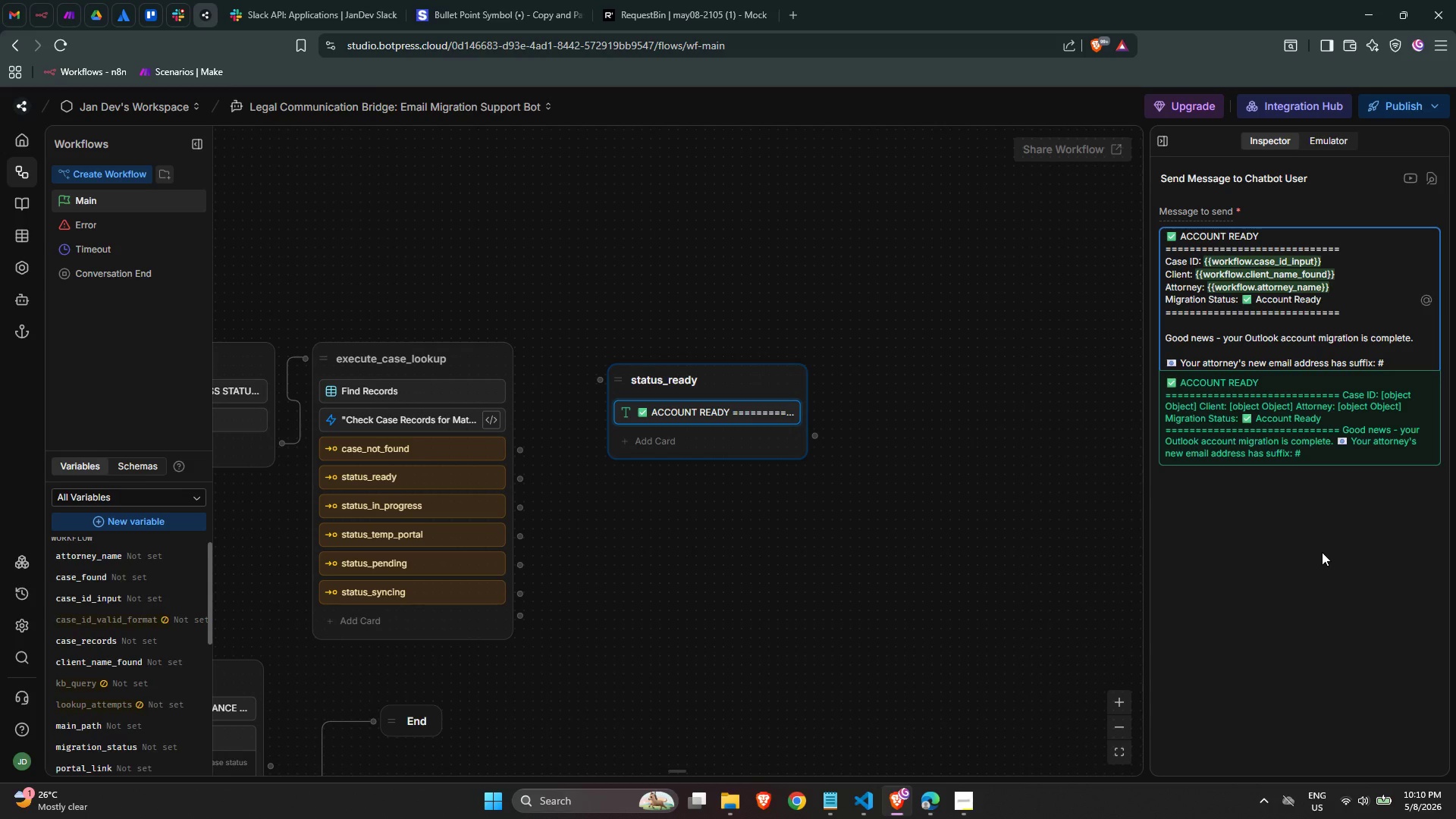 
key(Backspace)
 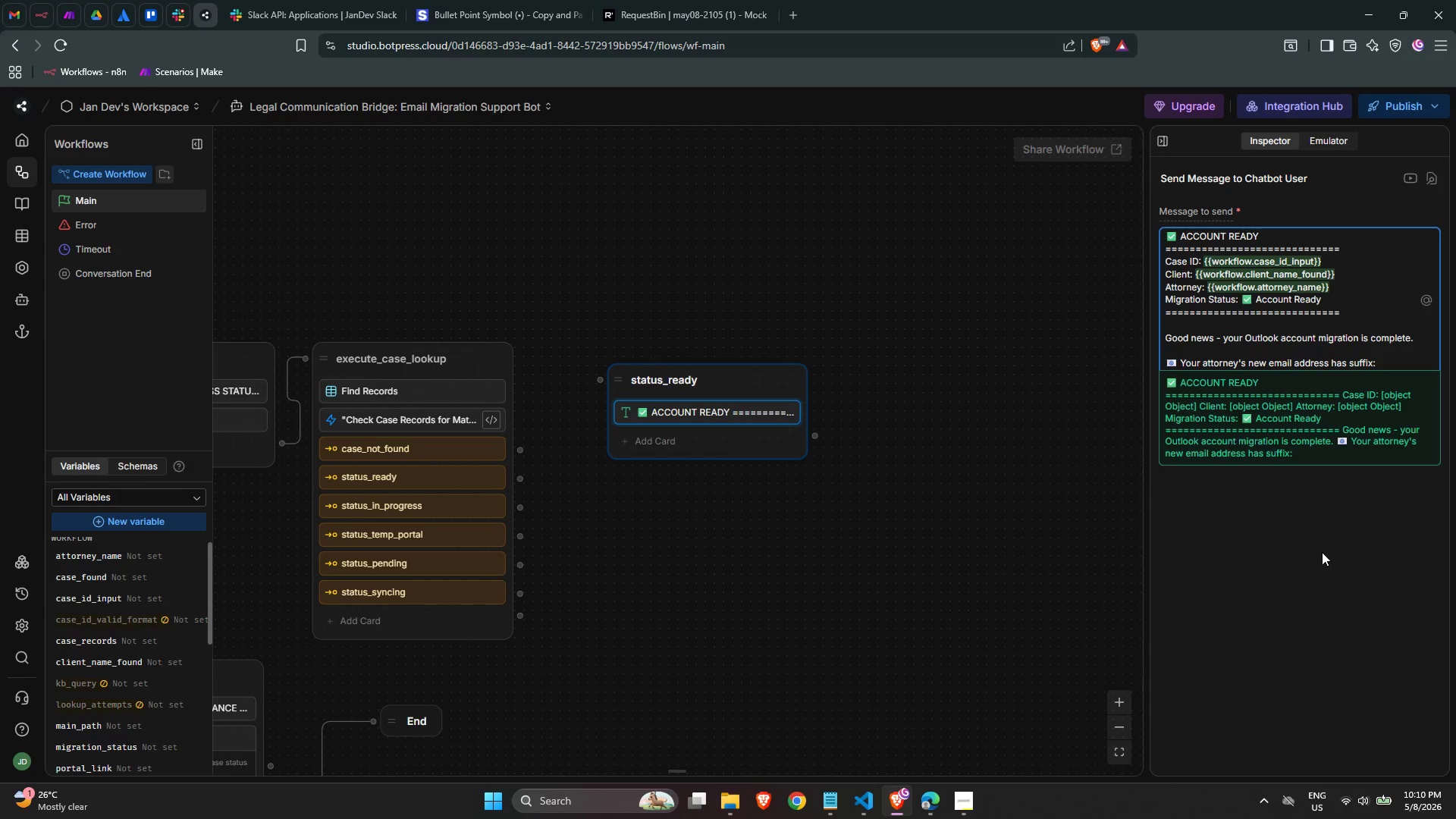 
key(Shift+2)
 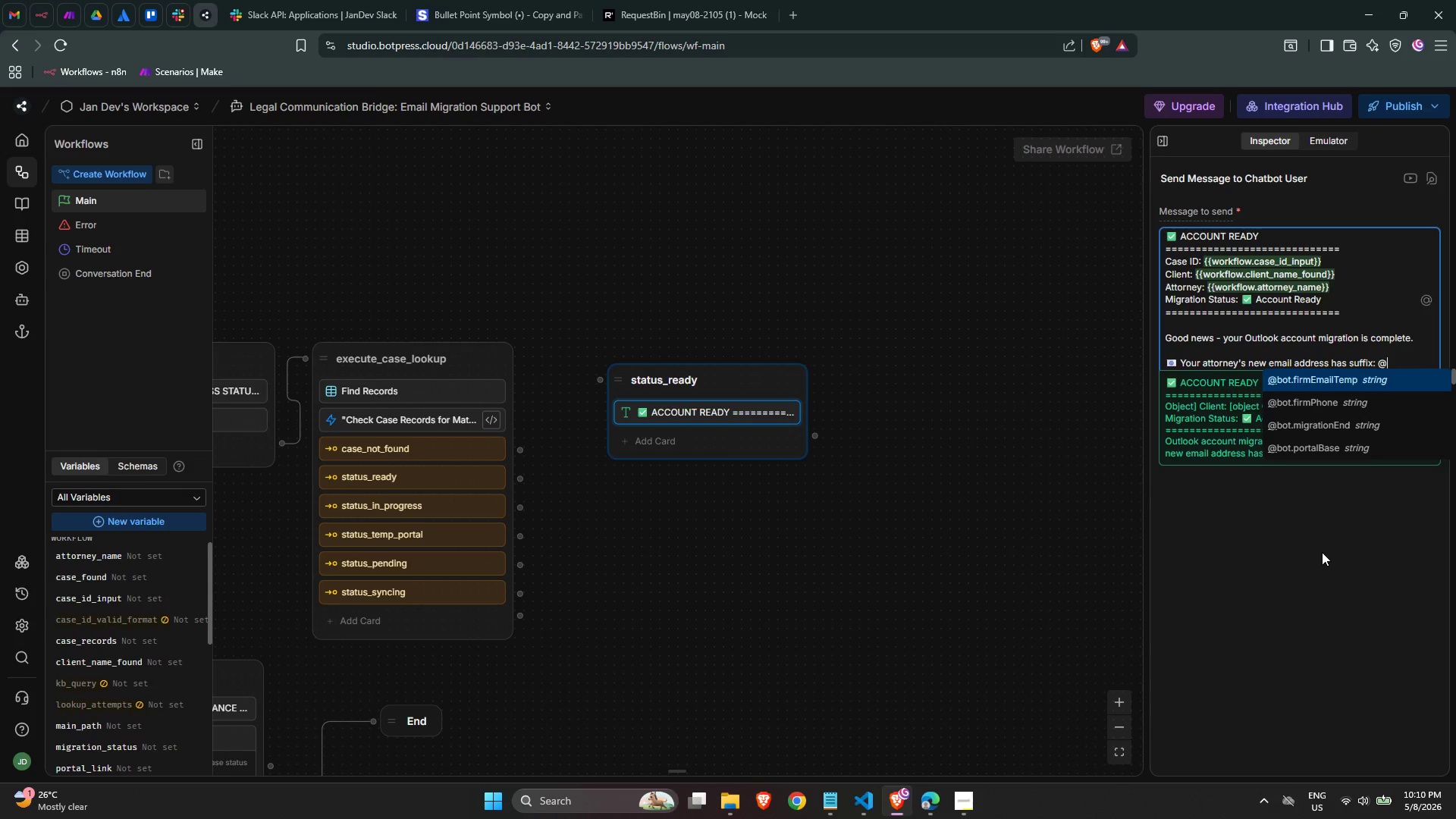 
wait(5.5)
 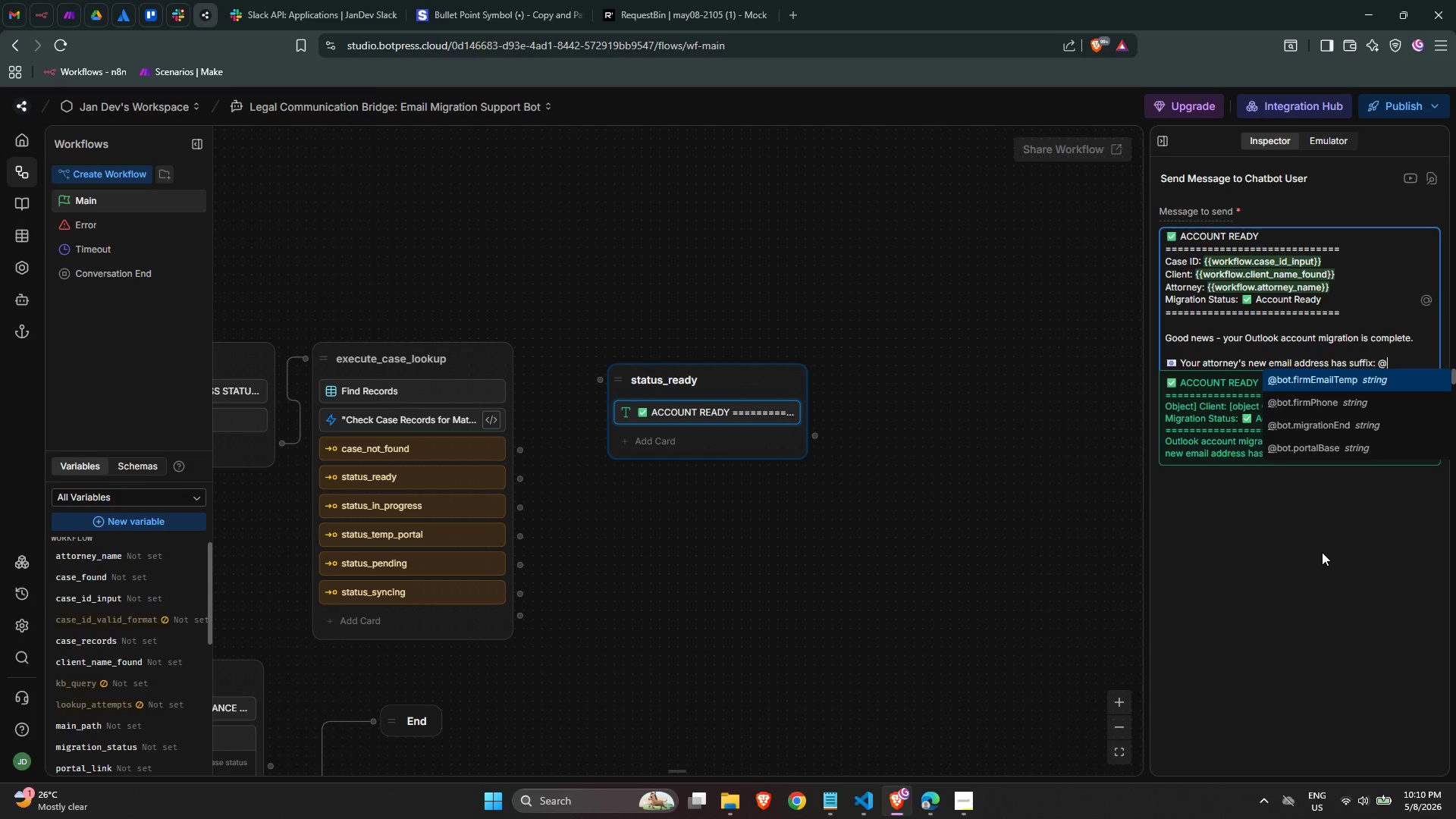 
type(veritasfamily)
 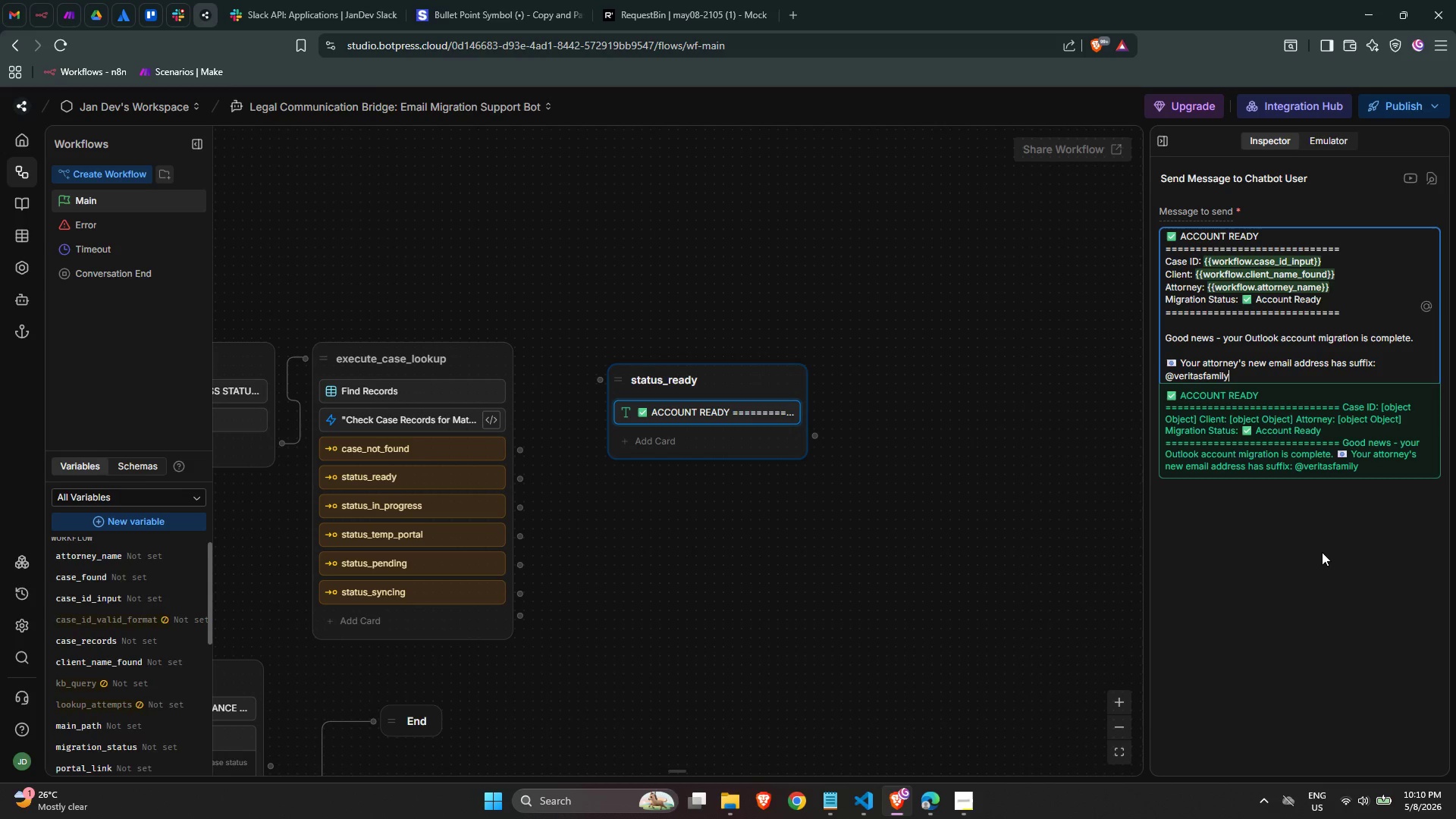 
wait(5.64)
 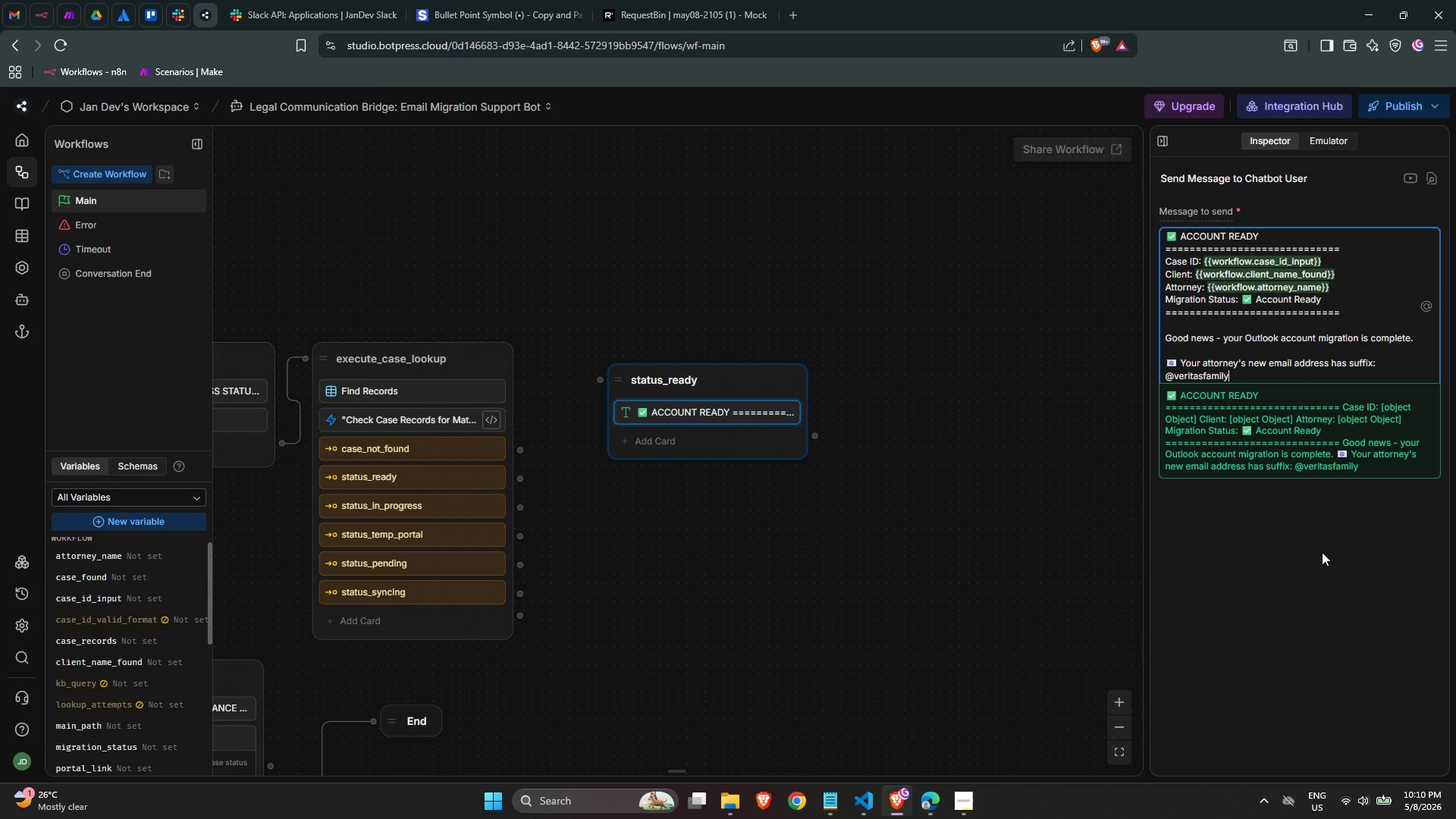 
type(law.com)
 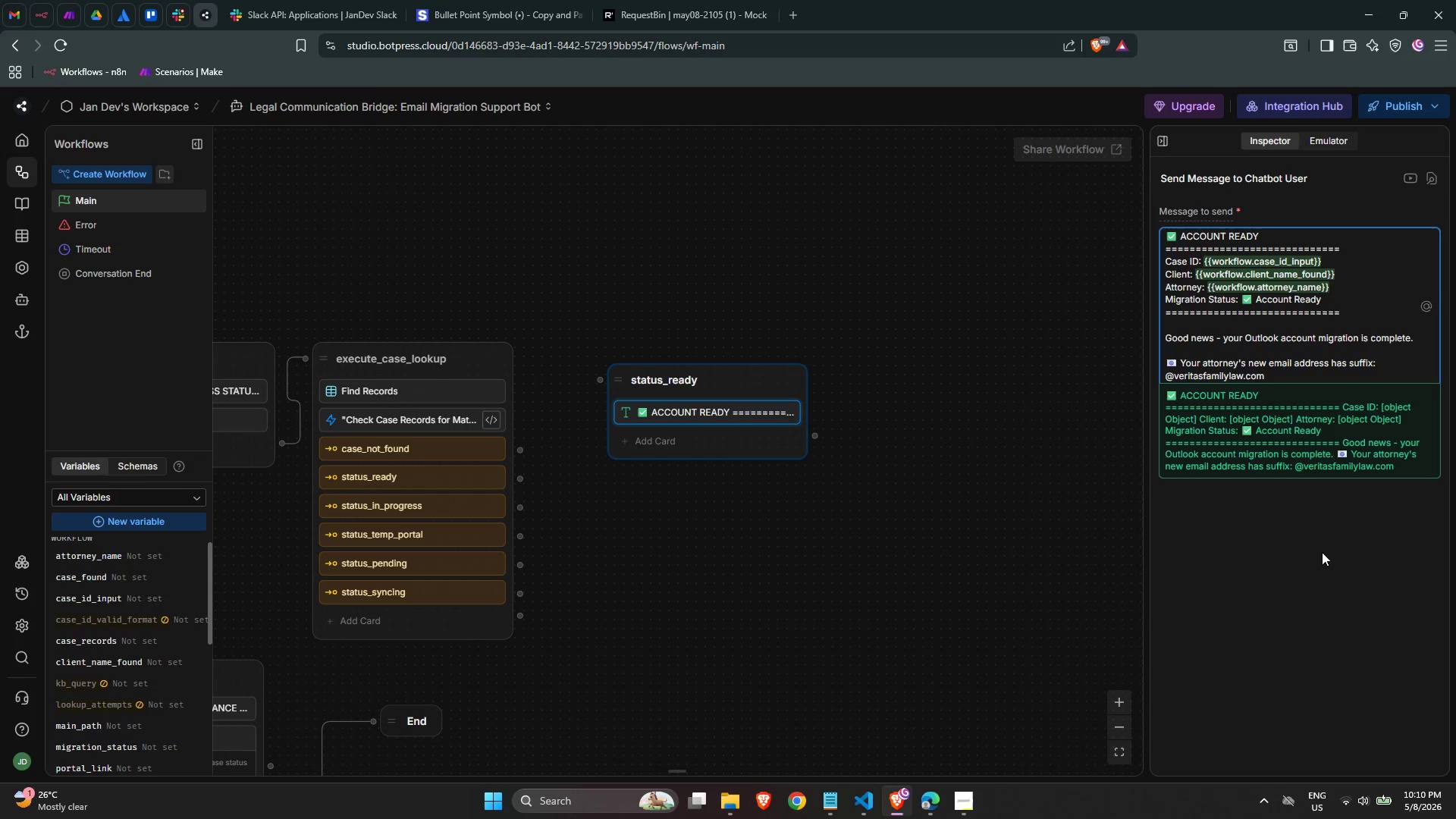 
wait(13.17)
 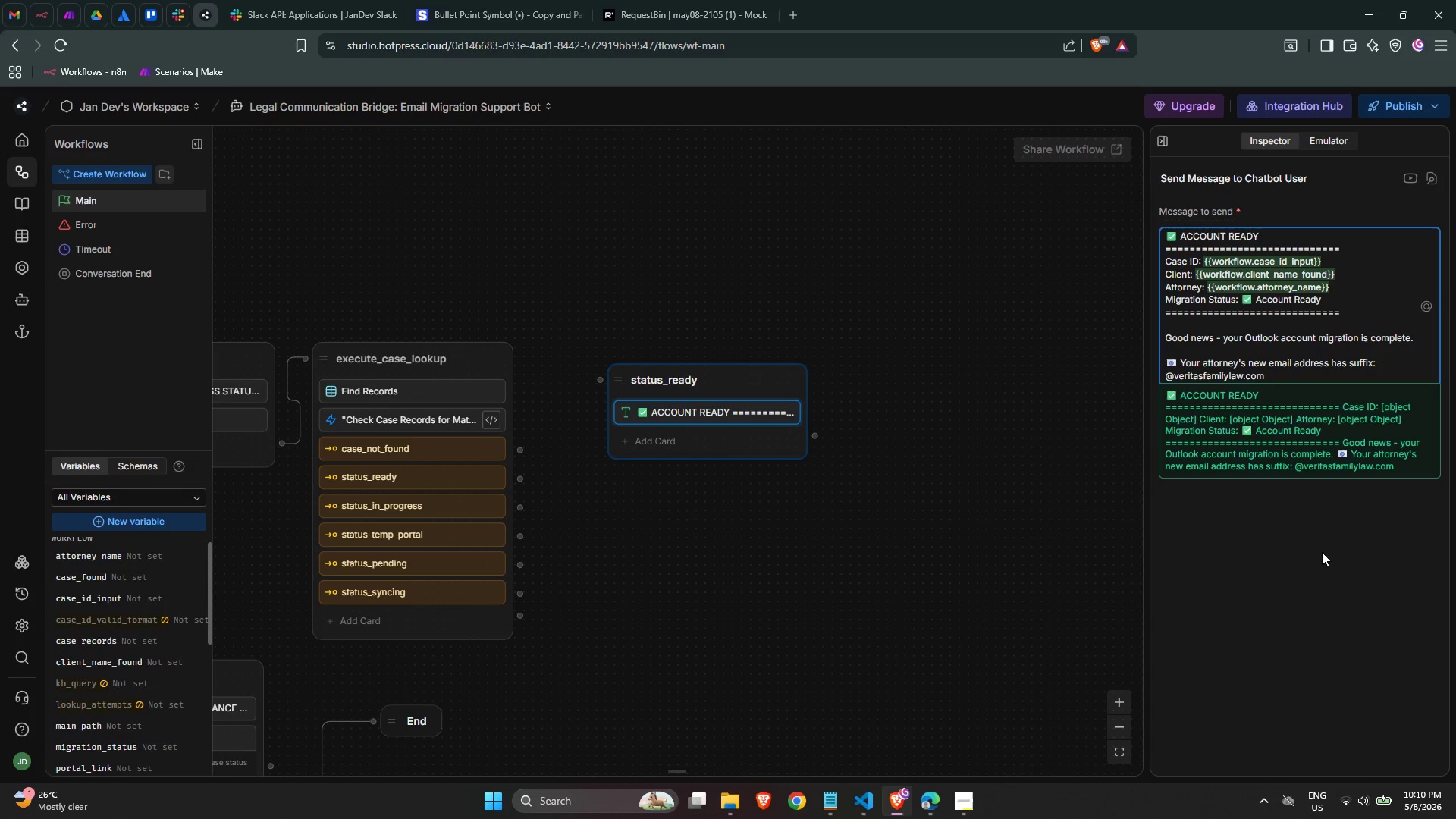 
key(Enter)
 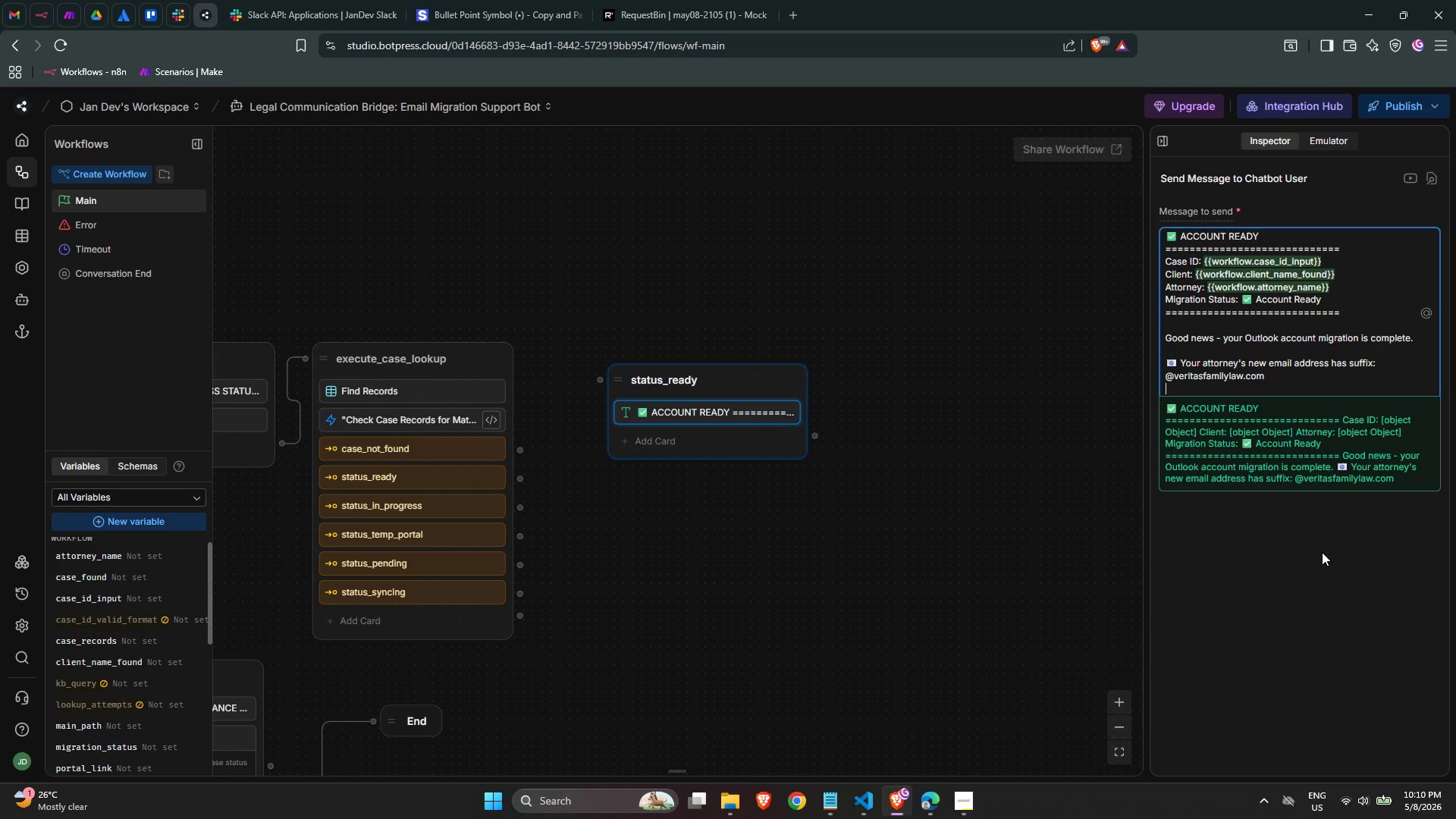 
key(Enter)
 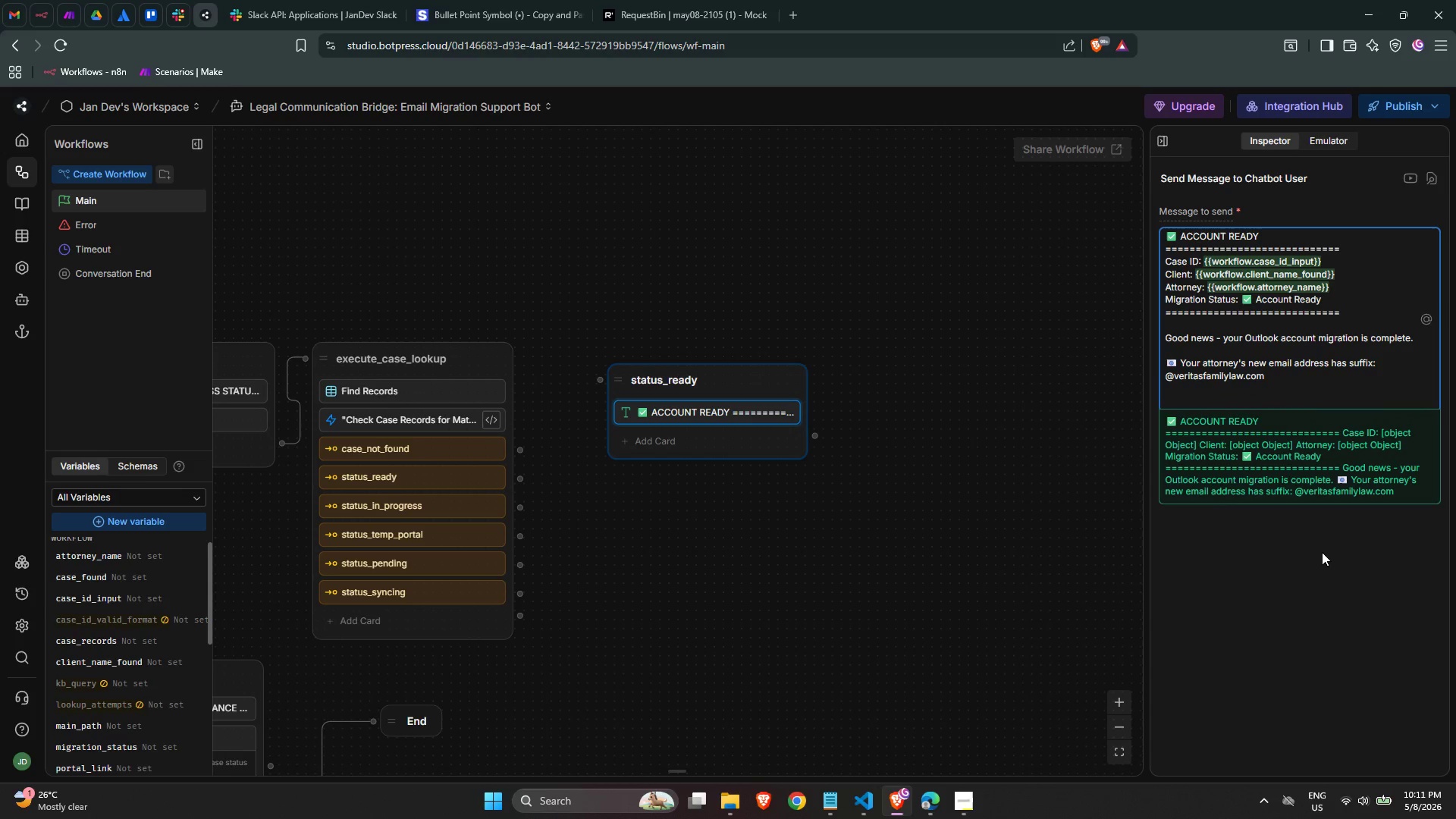 
wait(11.97)
 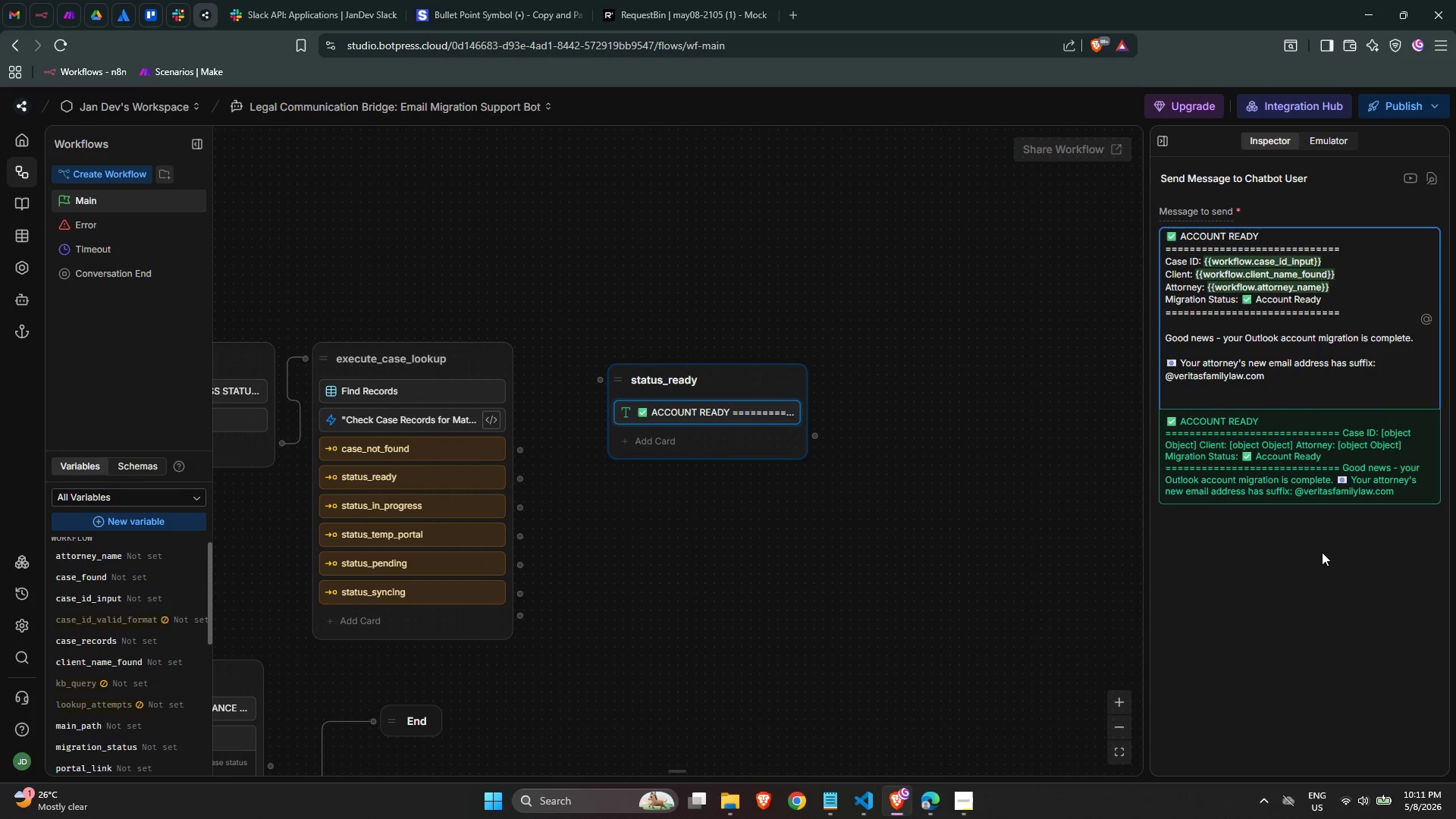 
type(z)
key(Backspace)
type(Good N=)
key(Backspace)
key(Backspace)
type(newx)
 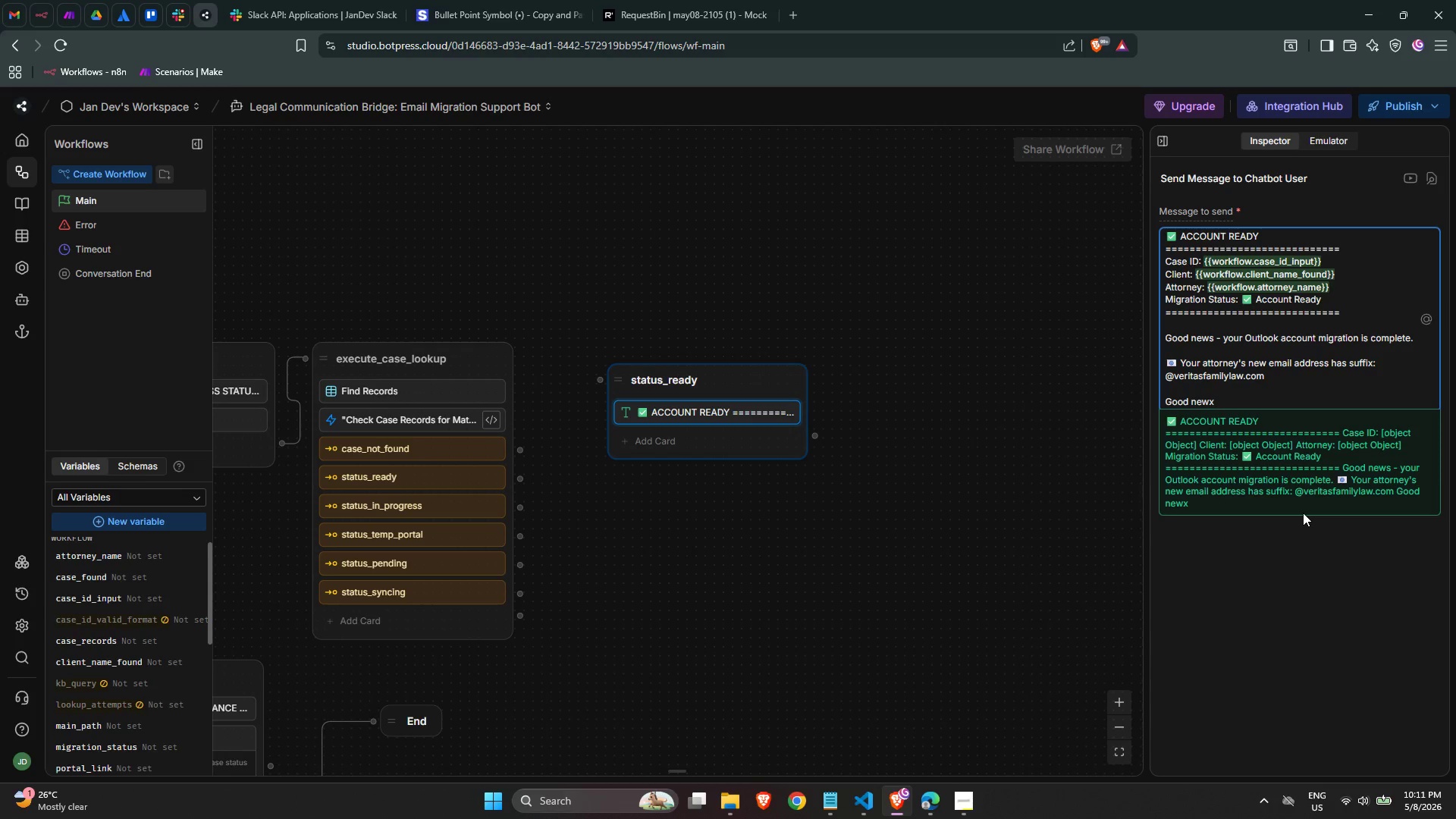 
wait(14.11)
 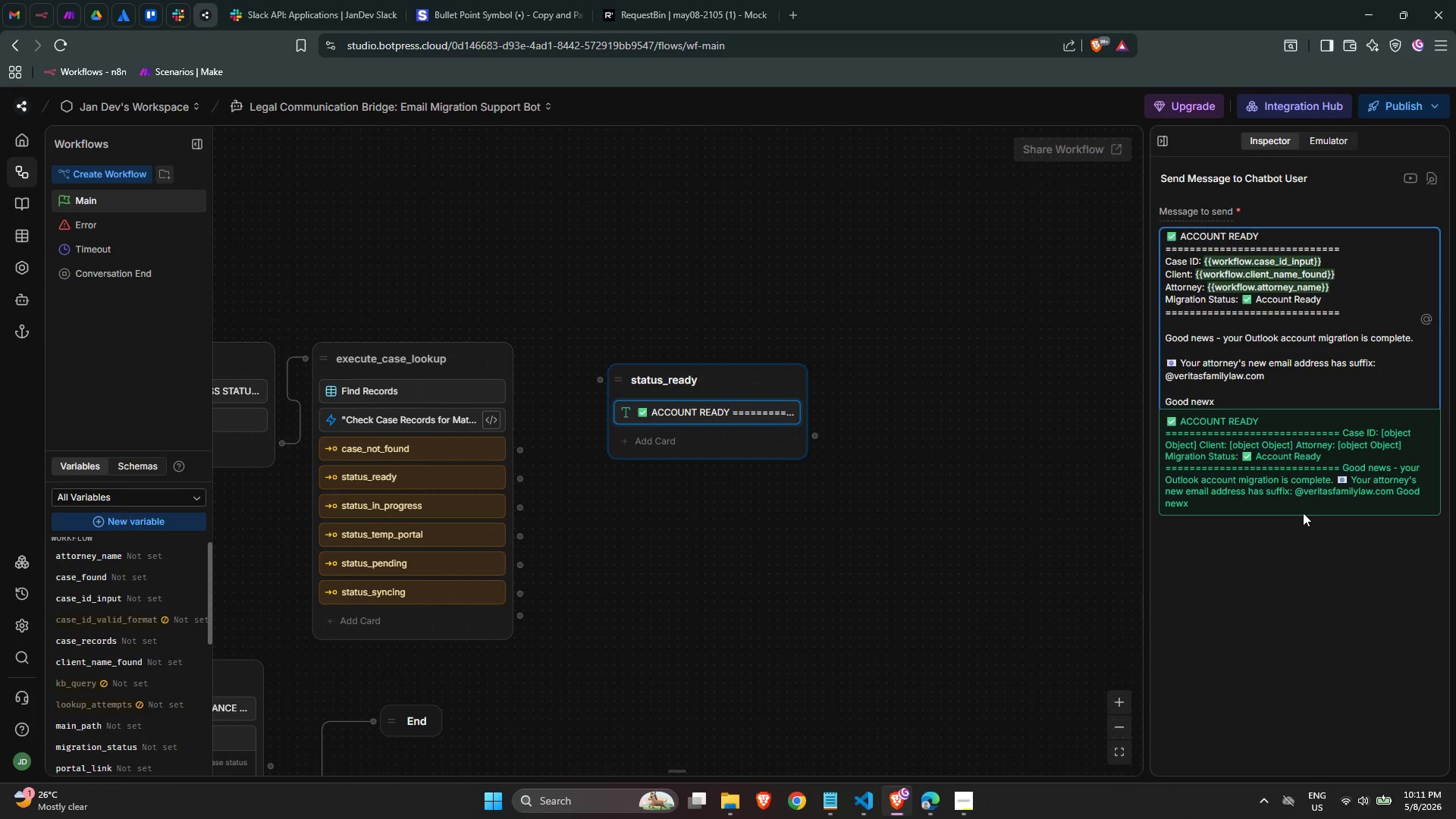 
key(Backspace)
 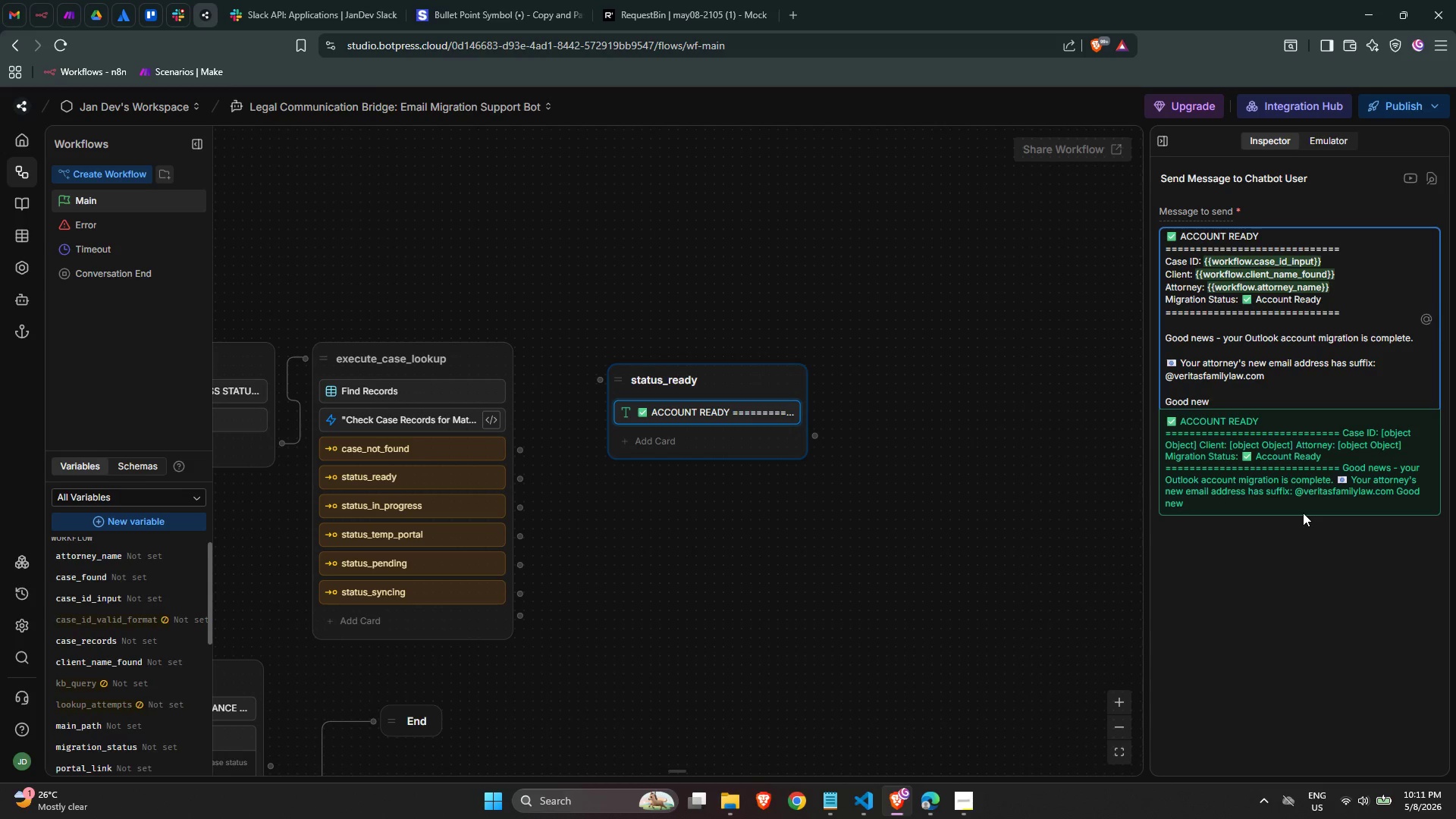 
key(S)
 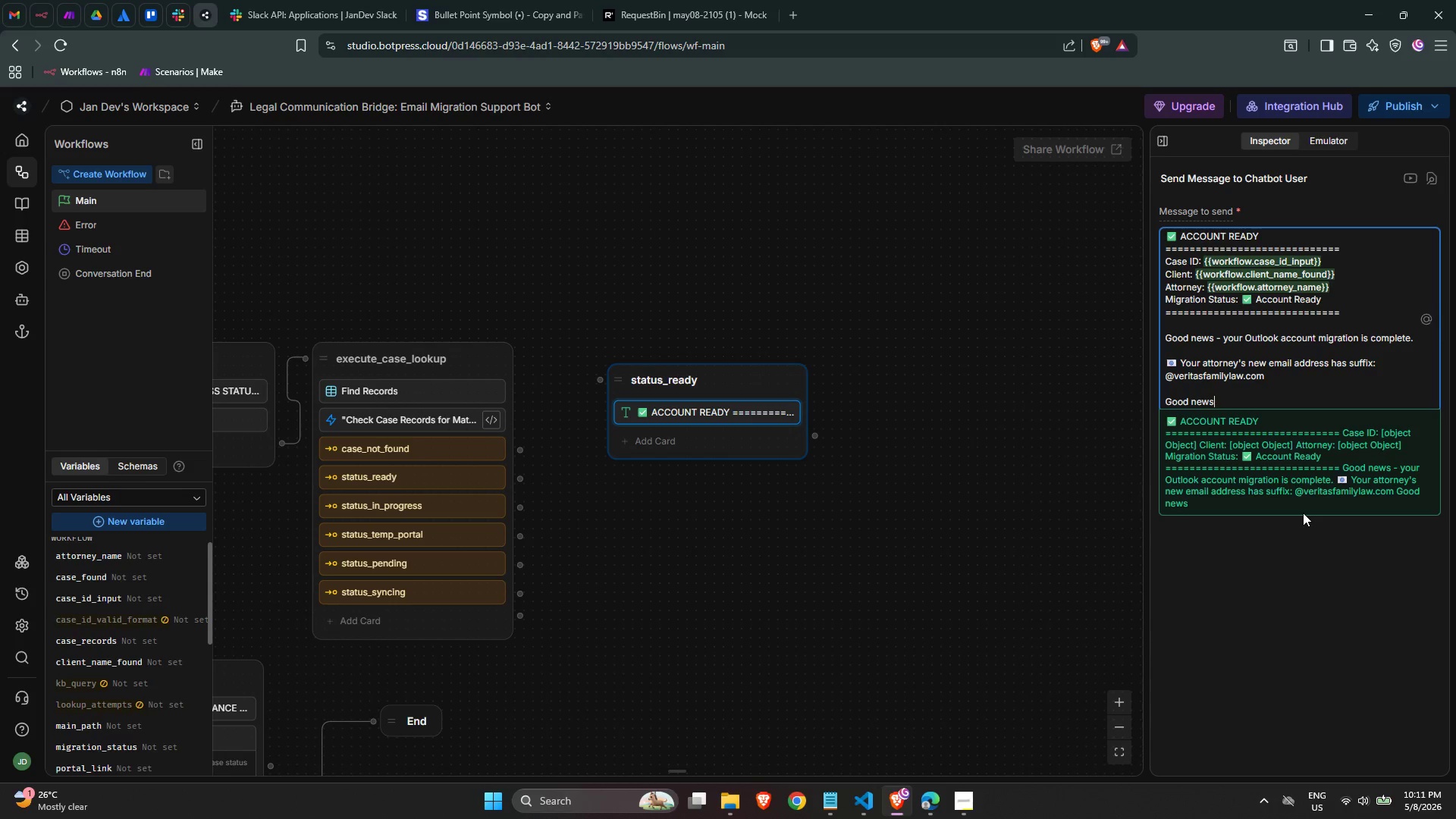 
wait(22.95)
 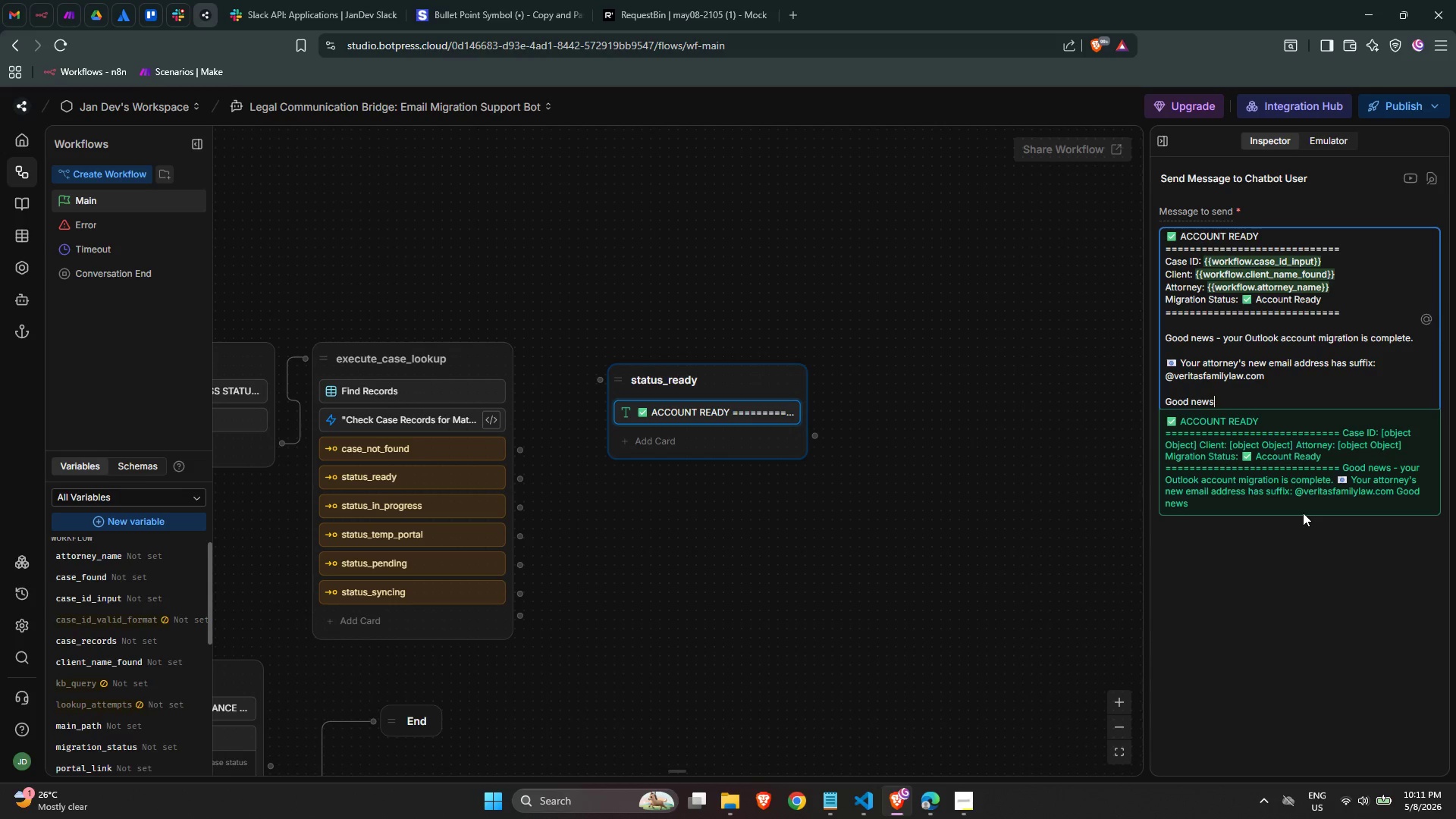 
type(- your )
 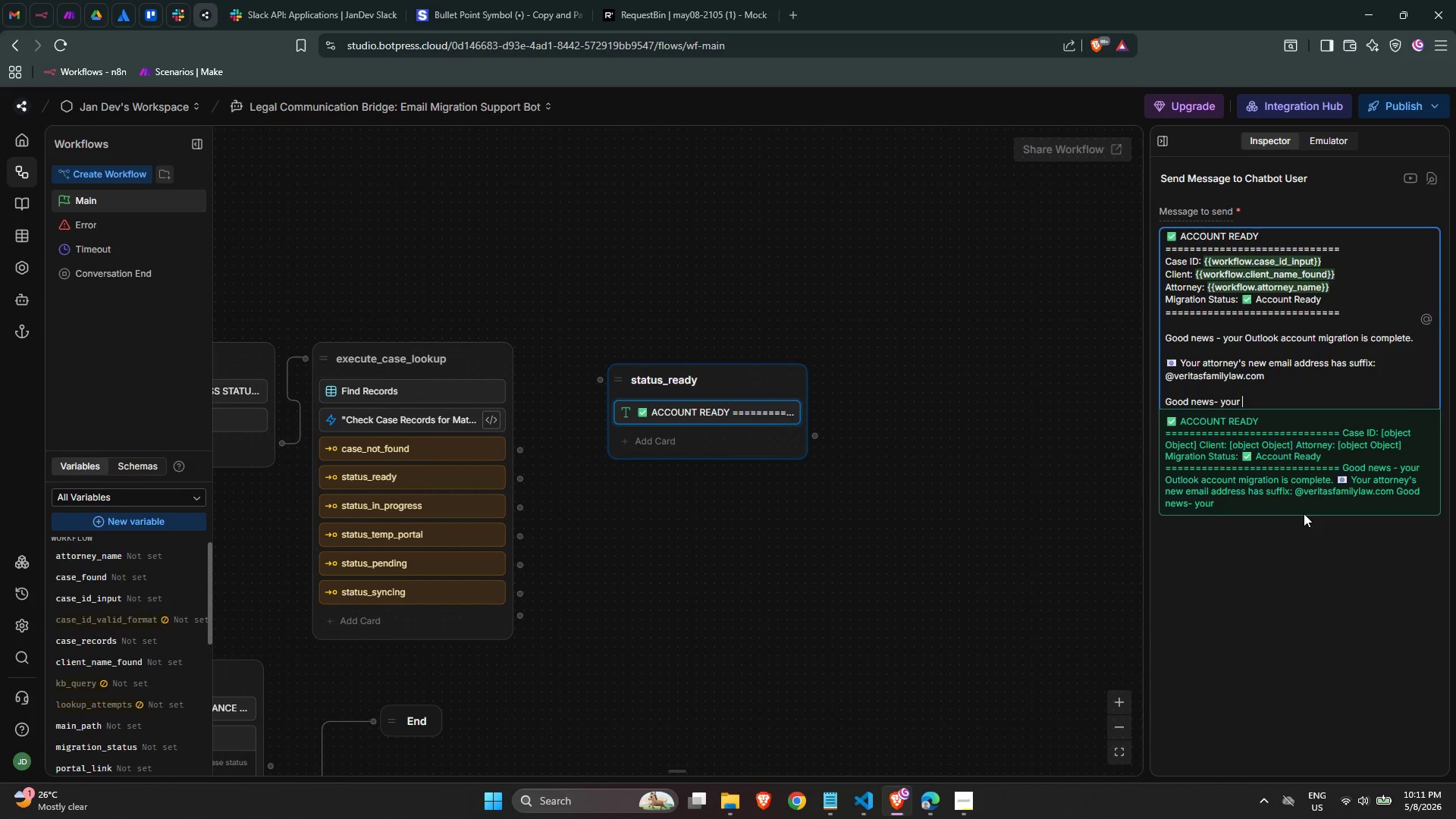 
wait(8.3)
 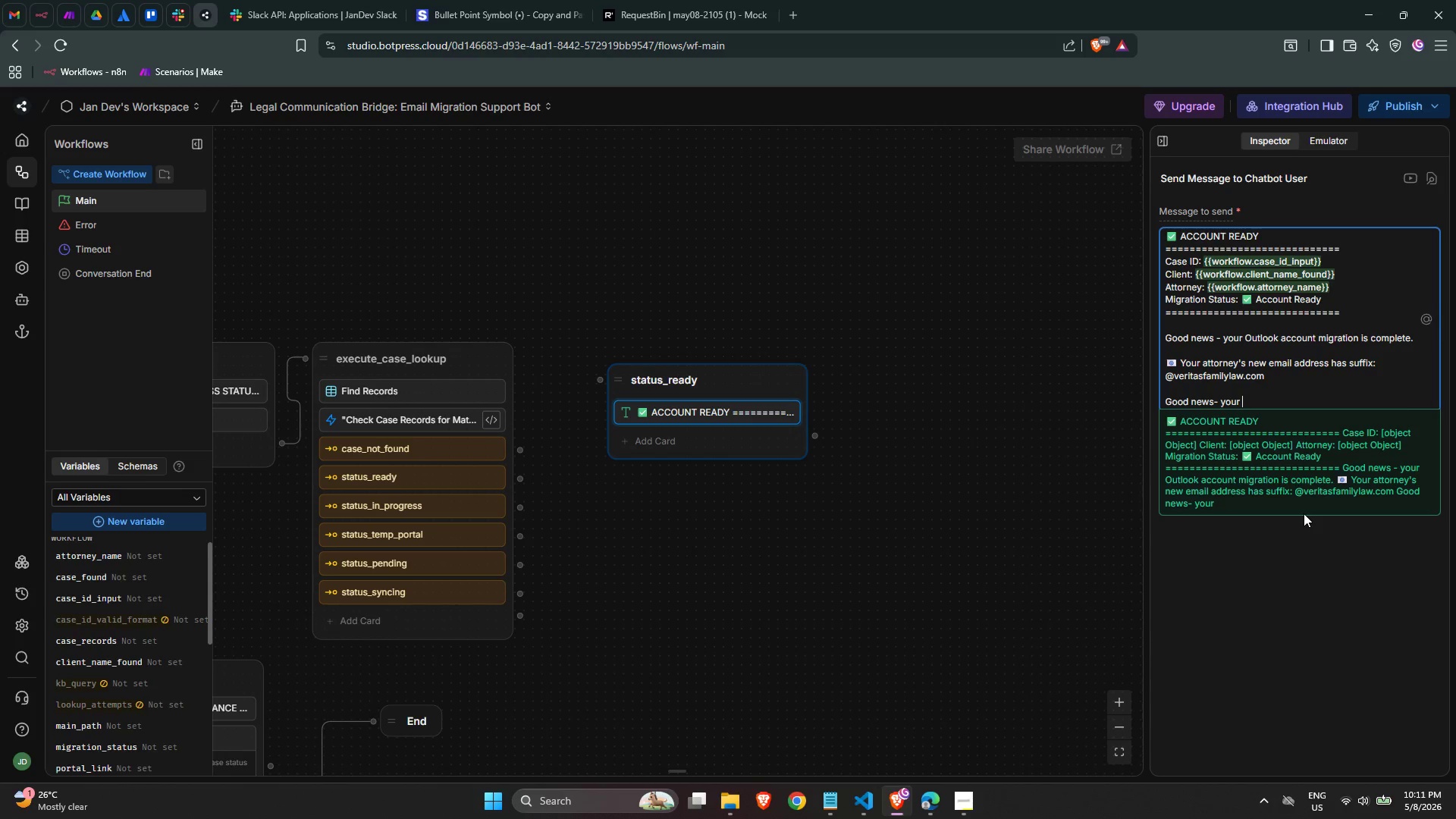 
key(Backspace)
key(Backspace)
key(Backspace)
key(Backspace)
key(Backspace)
key(Backspace)
key(Backspace)
key(Backspace)
key(Backspace)
key(Backspace)
key(Backspace)
key(Backspace)
key(Backspace)
key(Backspace)
key(Backspace)
key(Backspace)
type(You can reach {{work)
 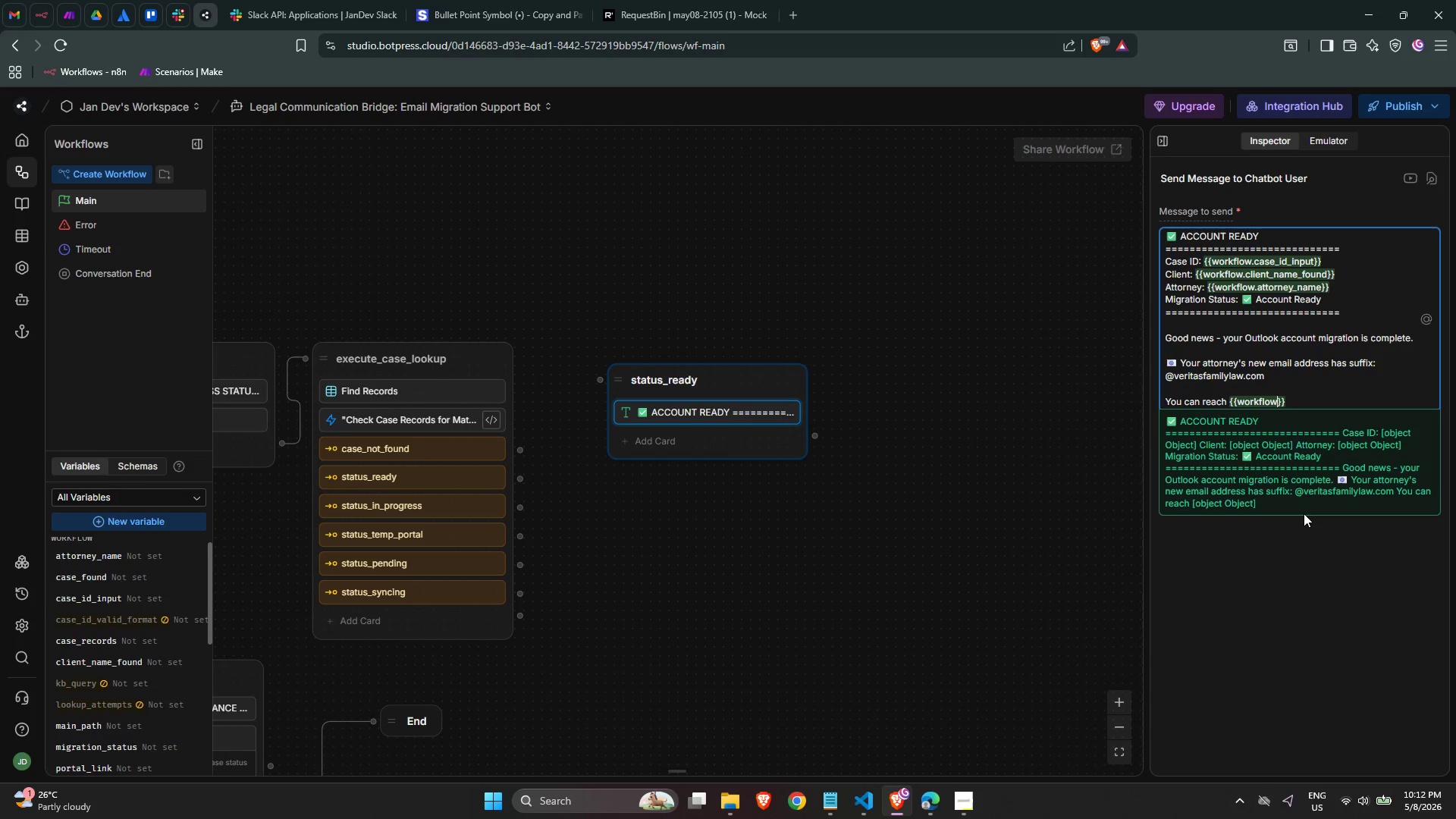 
 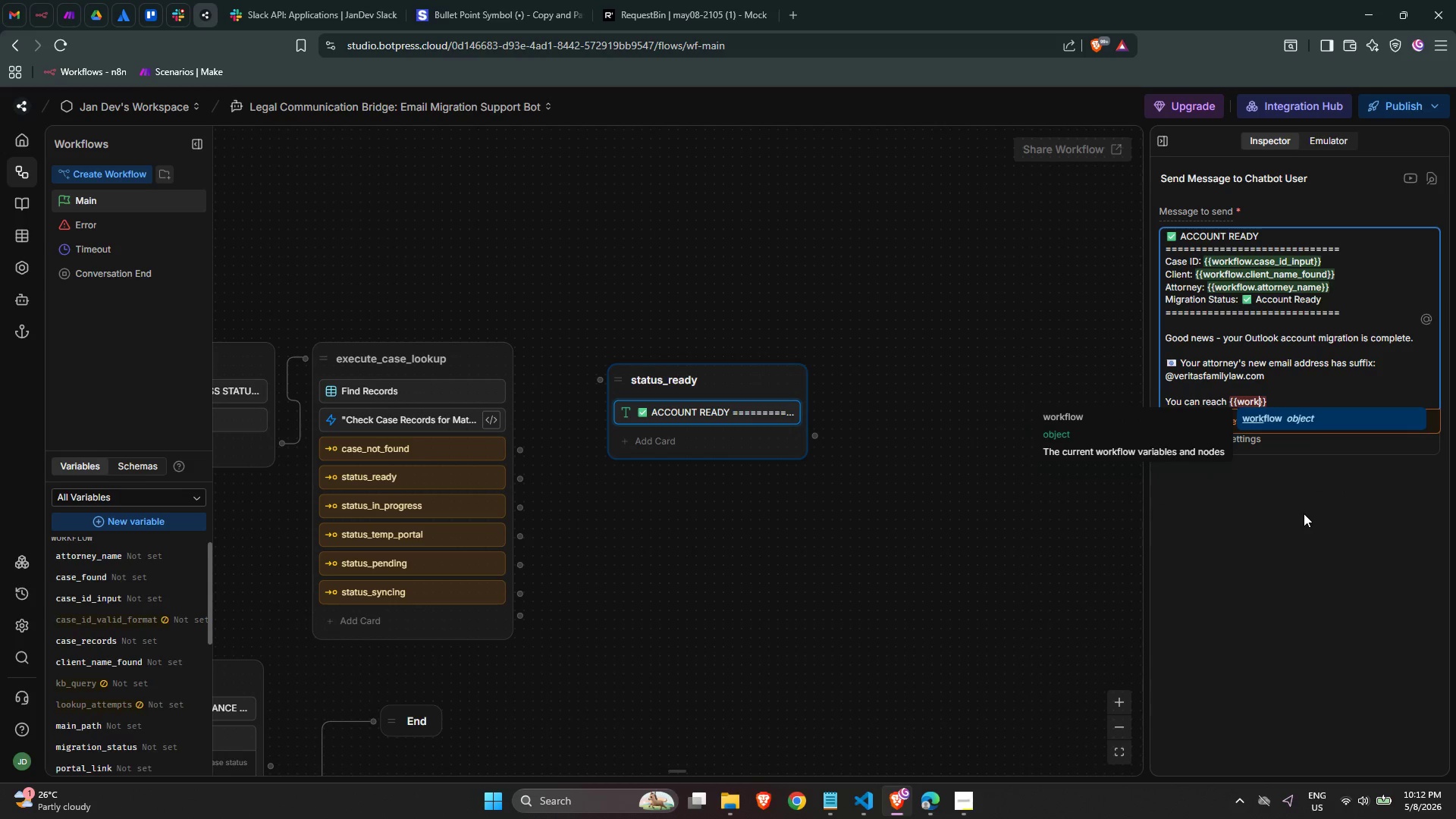 
key(Enter)
 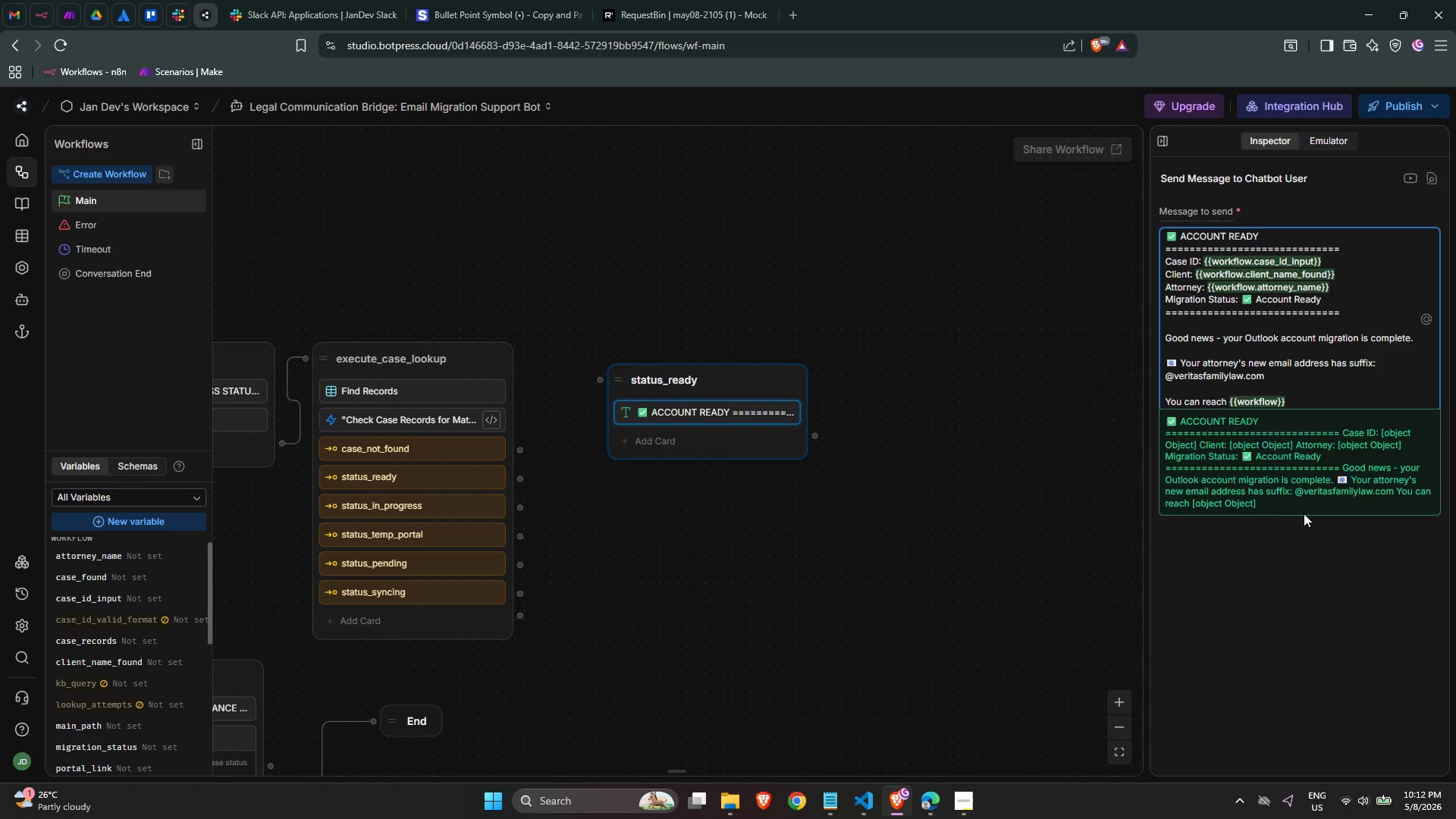 
type(.att)
 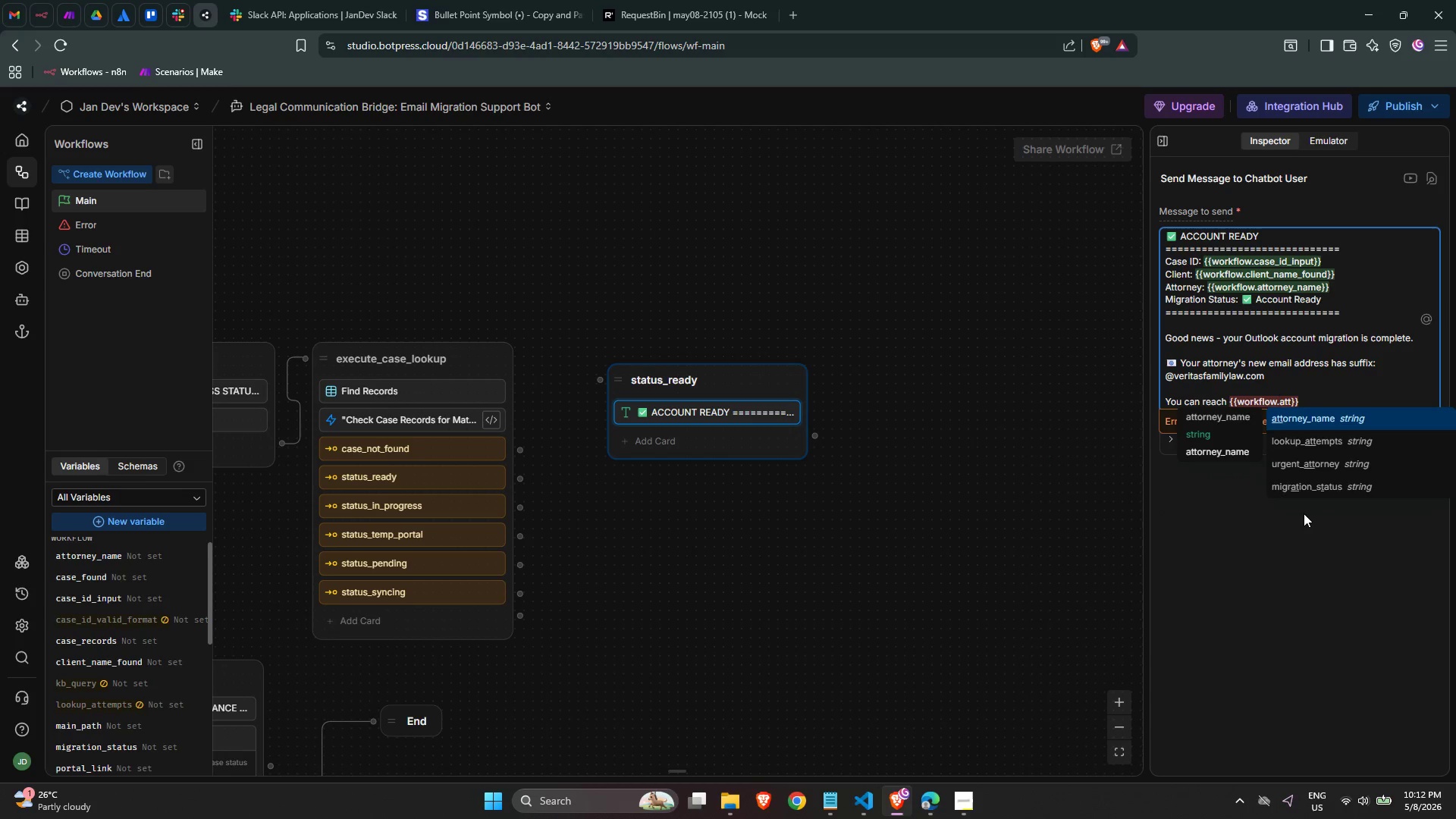 
key(Enter)
 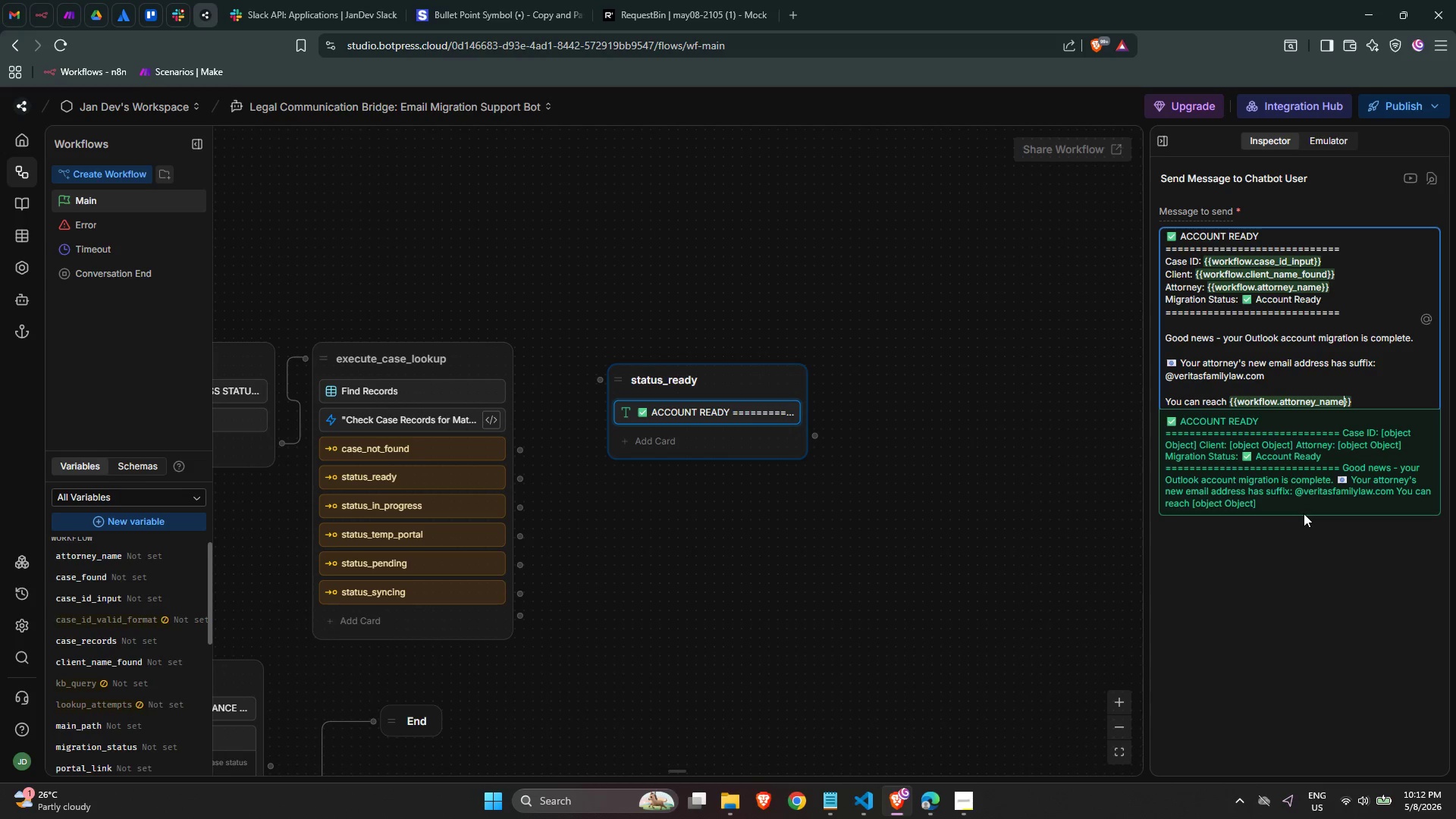 
key(ArrowRight)
 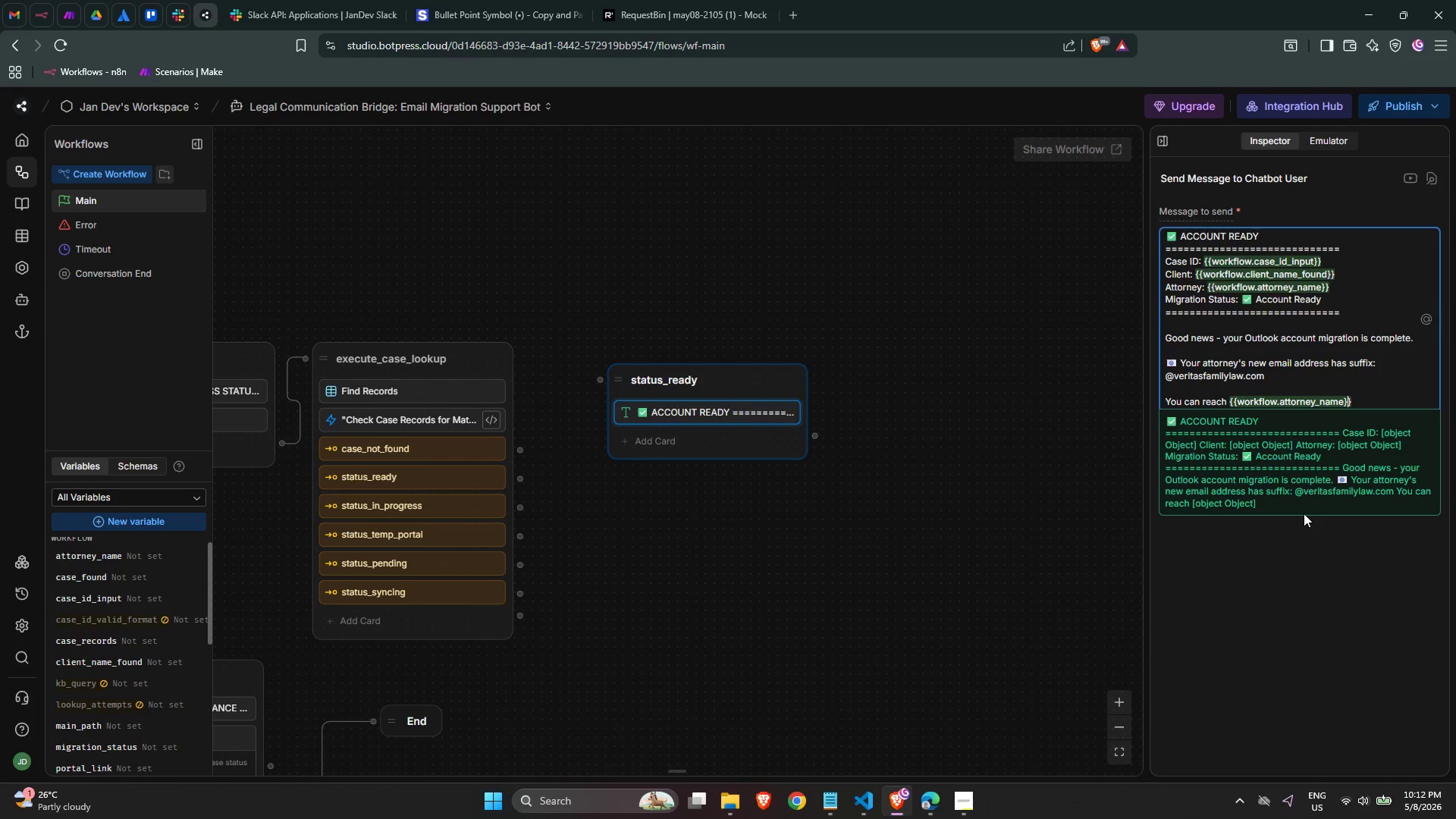 
key(ArrowRight)
 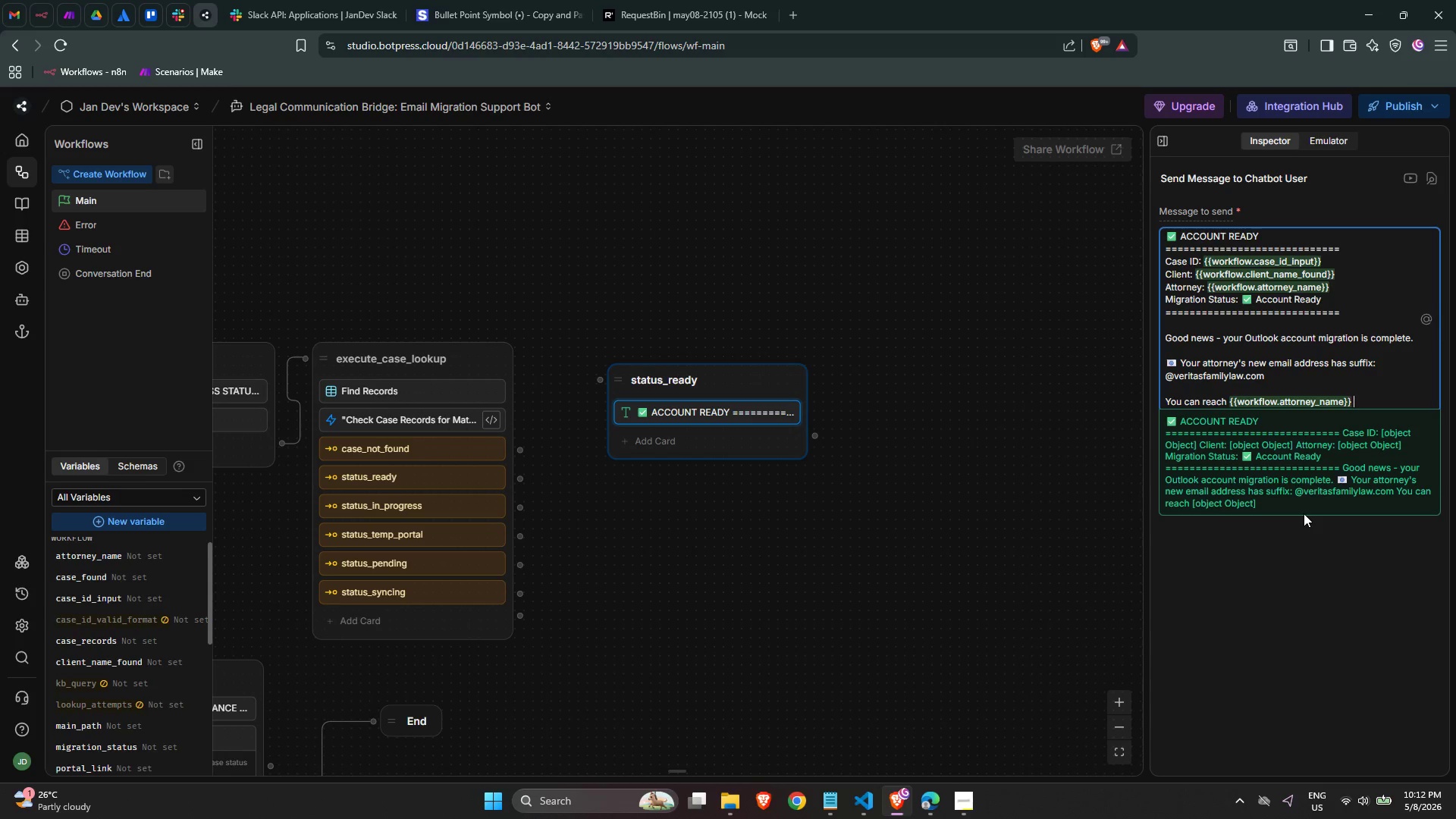 
type( directly at their new cloud address. Any emails sent to the old )
 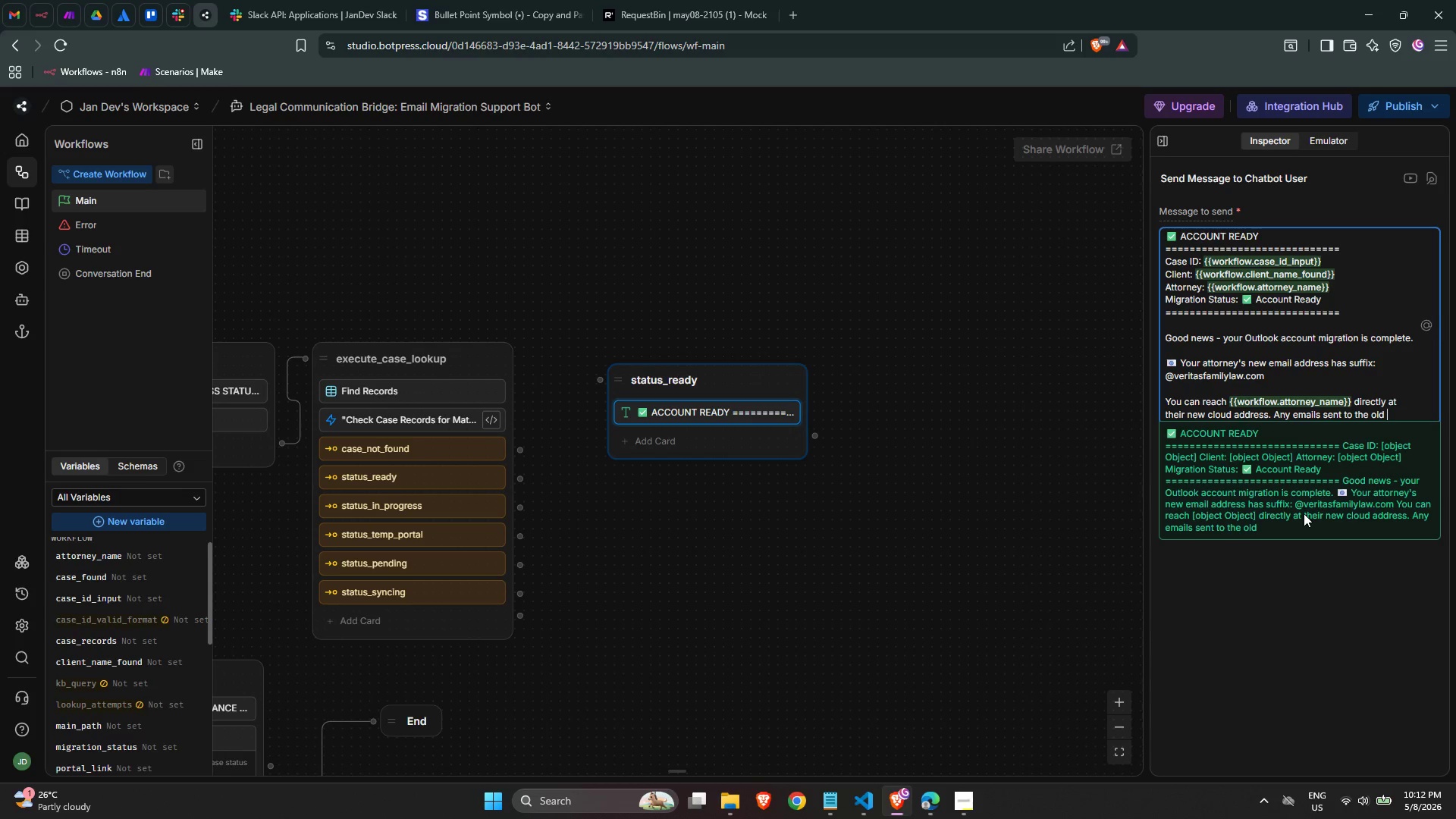 
type(@veritas-law.net address )
 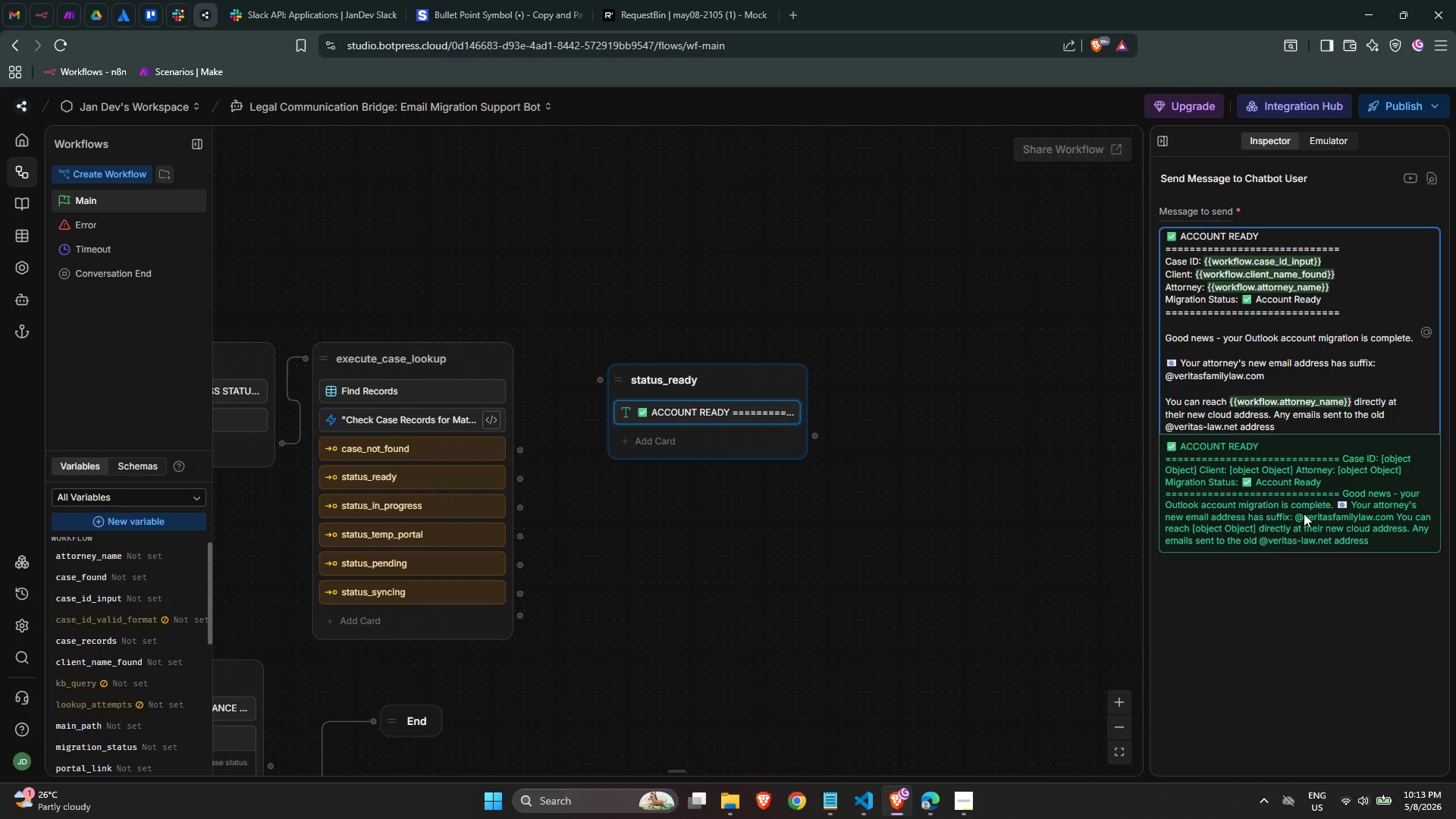 
wait(10.17)
 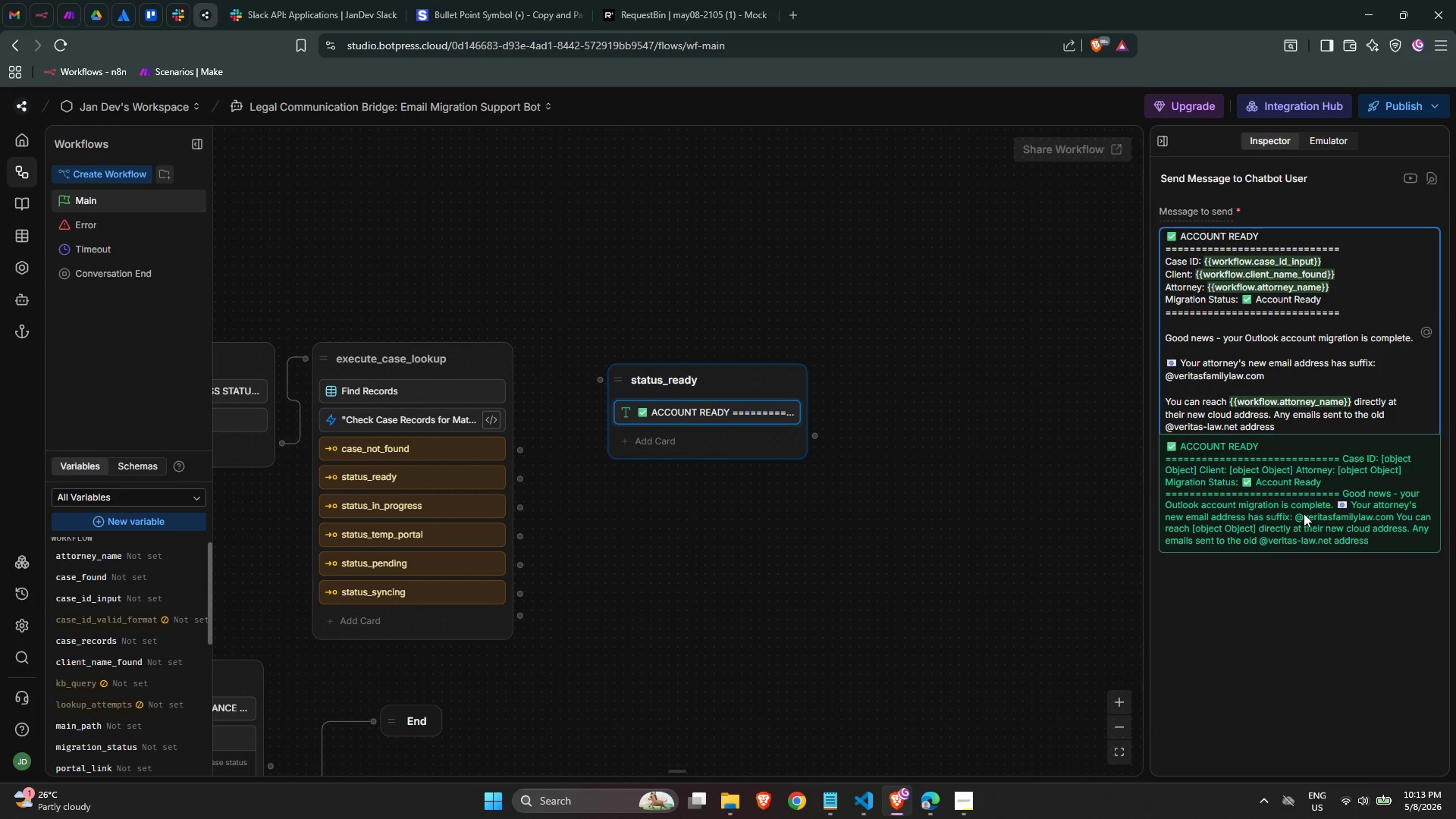 
type(will continue to forward through the end of this week.)
 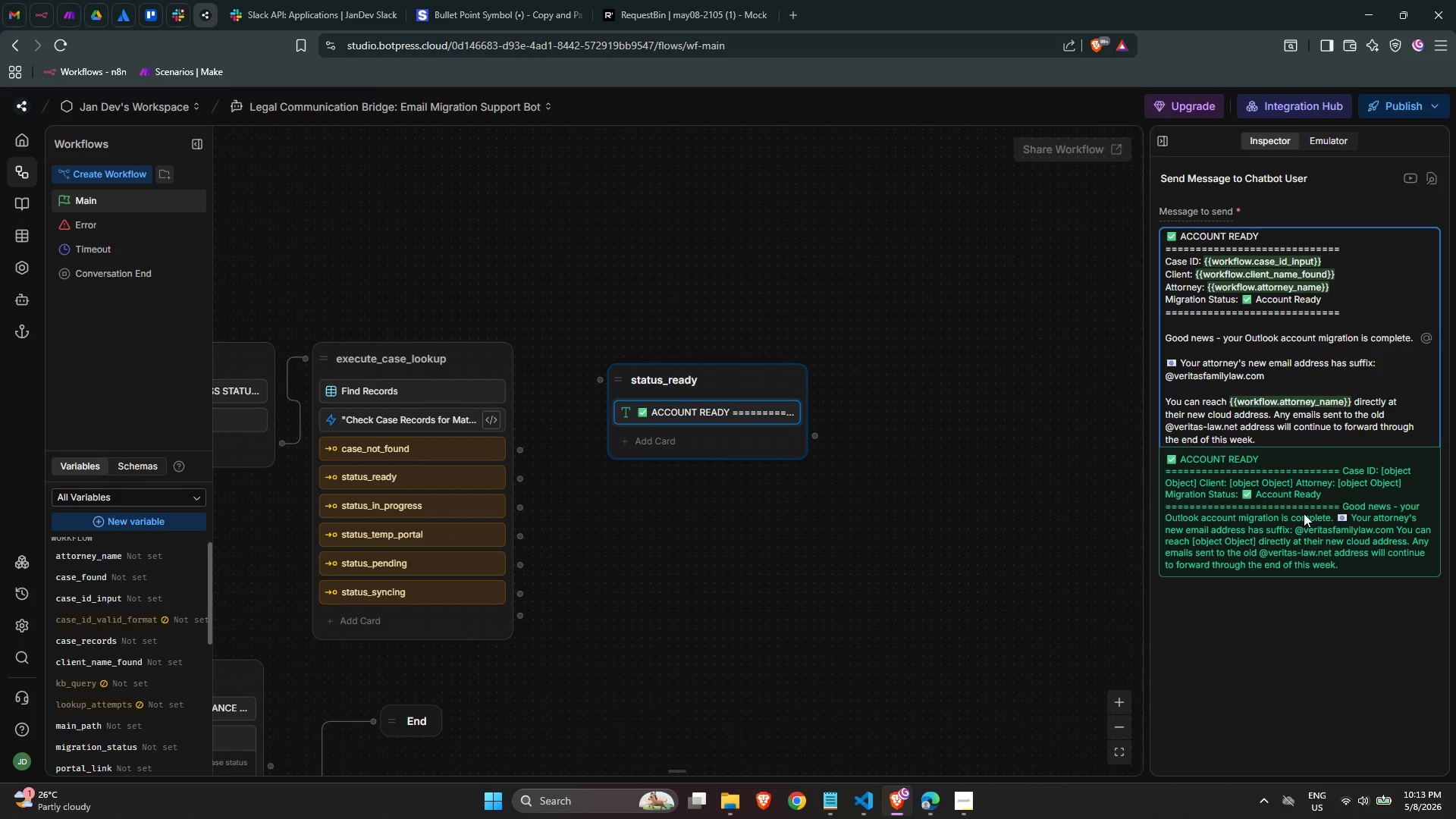 
key(Enter)
 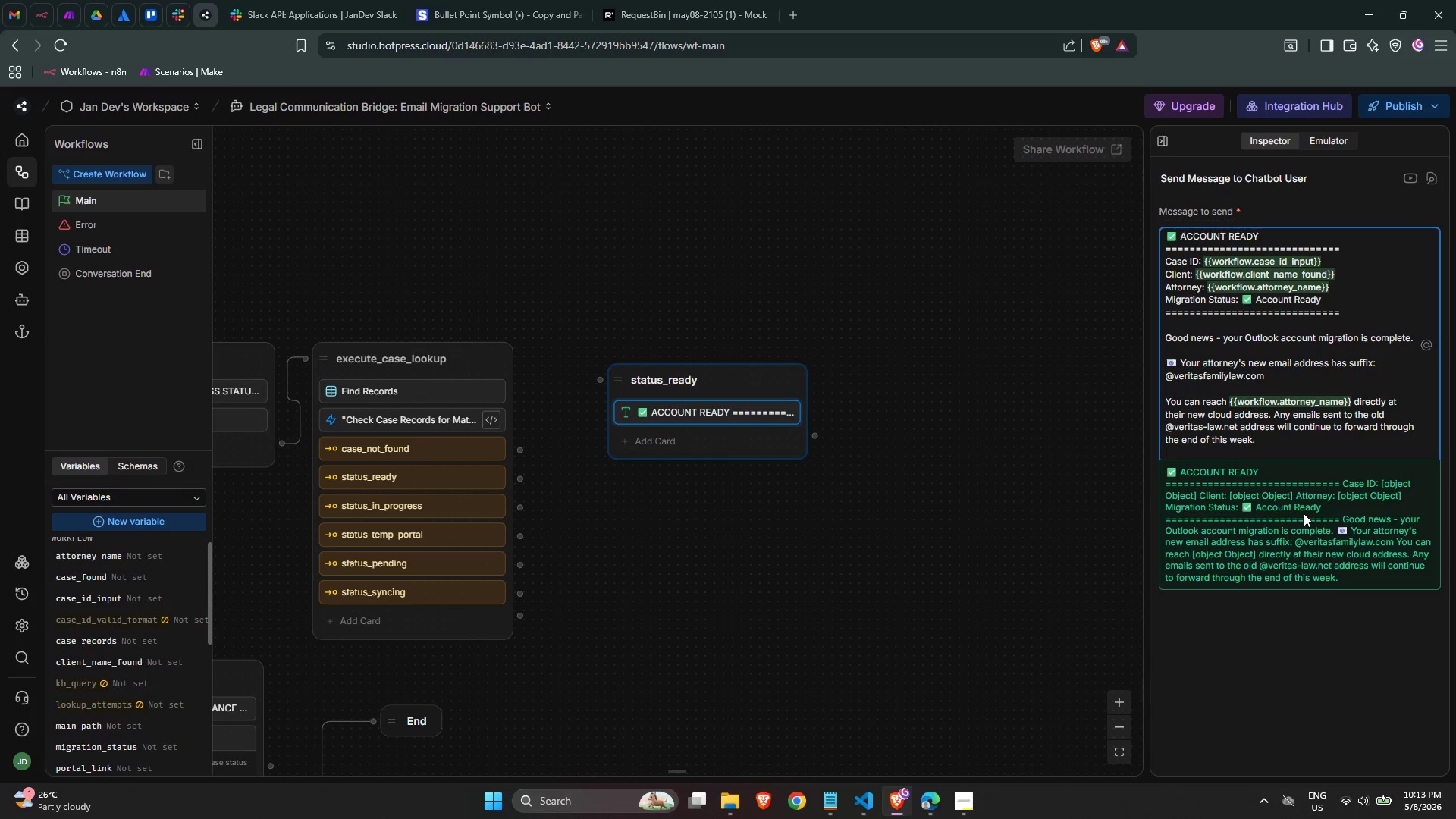 
key(Enter)
 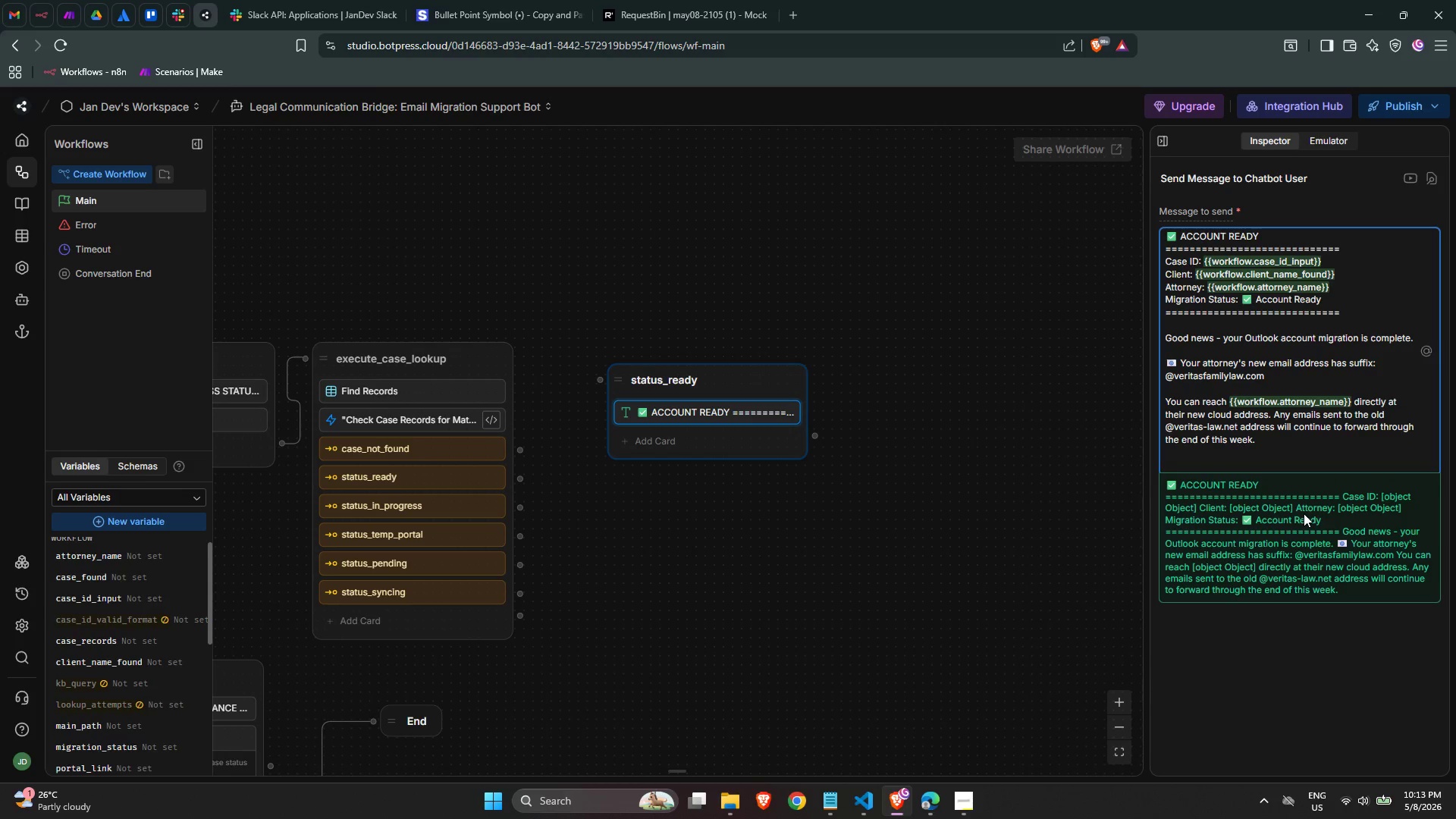 
type(No action is required on your part.)
 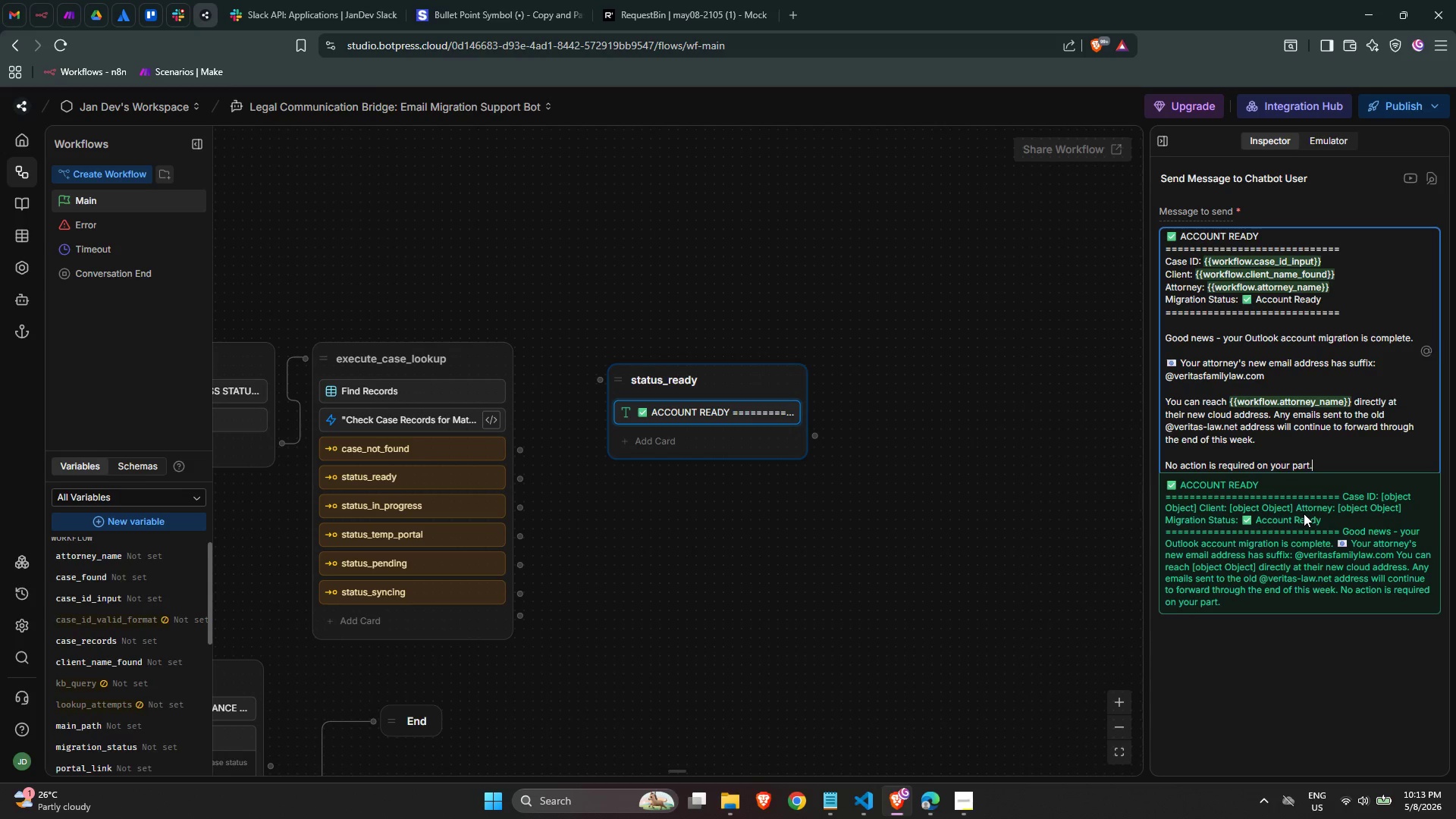 
scroll: coordinate [1278, 434], scroll_direction: down, amount: 1.0
 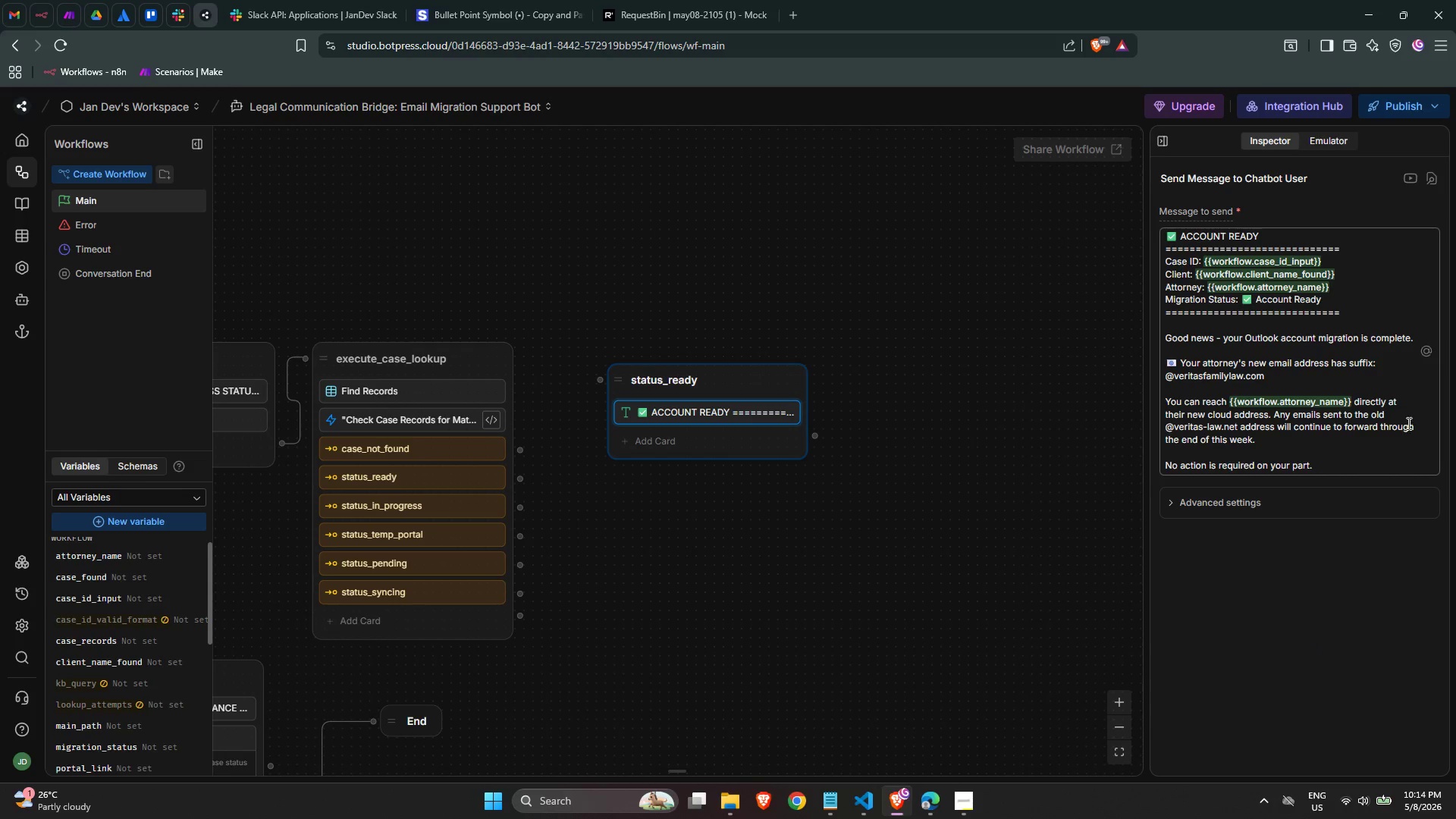 
wait(47.78)
 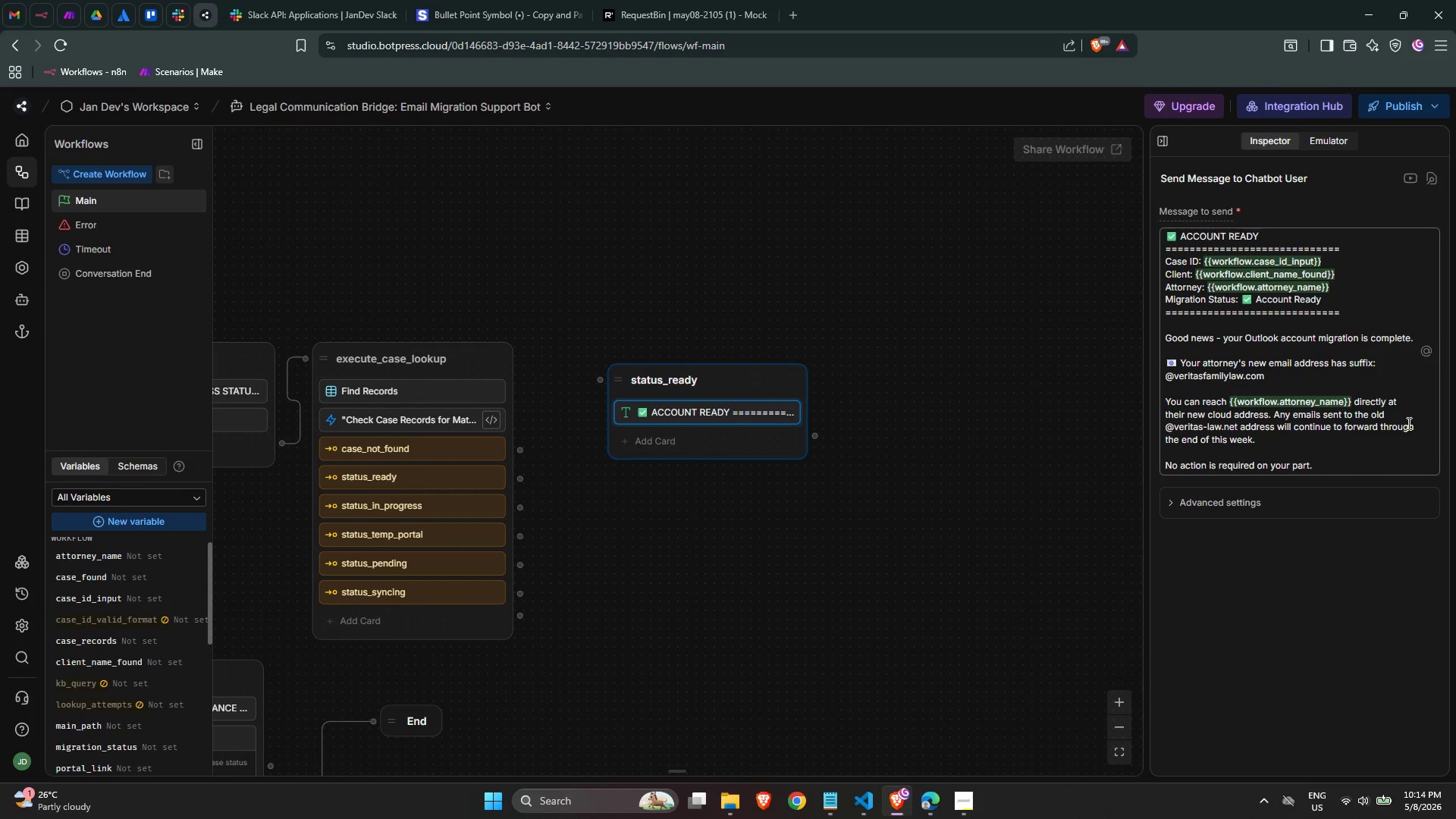 
left_click_drag(start_coordinate=[427, 450], to_coordinate=[425, 600])
 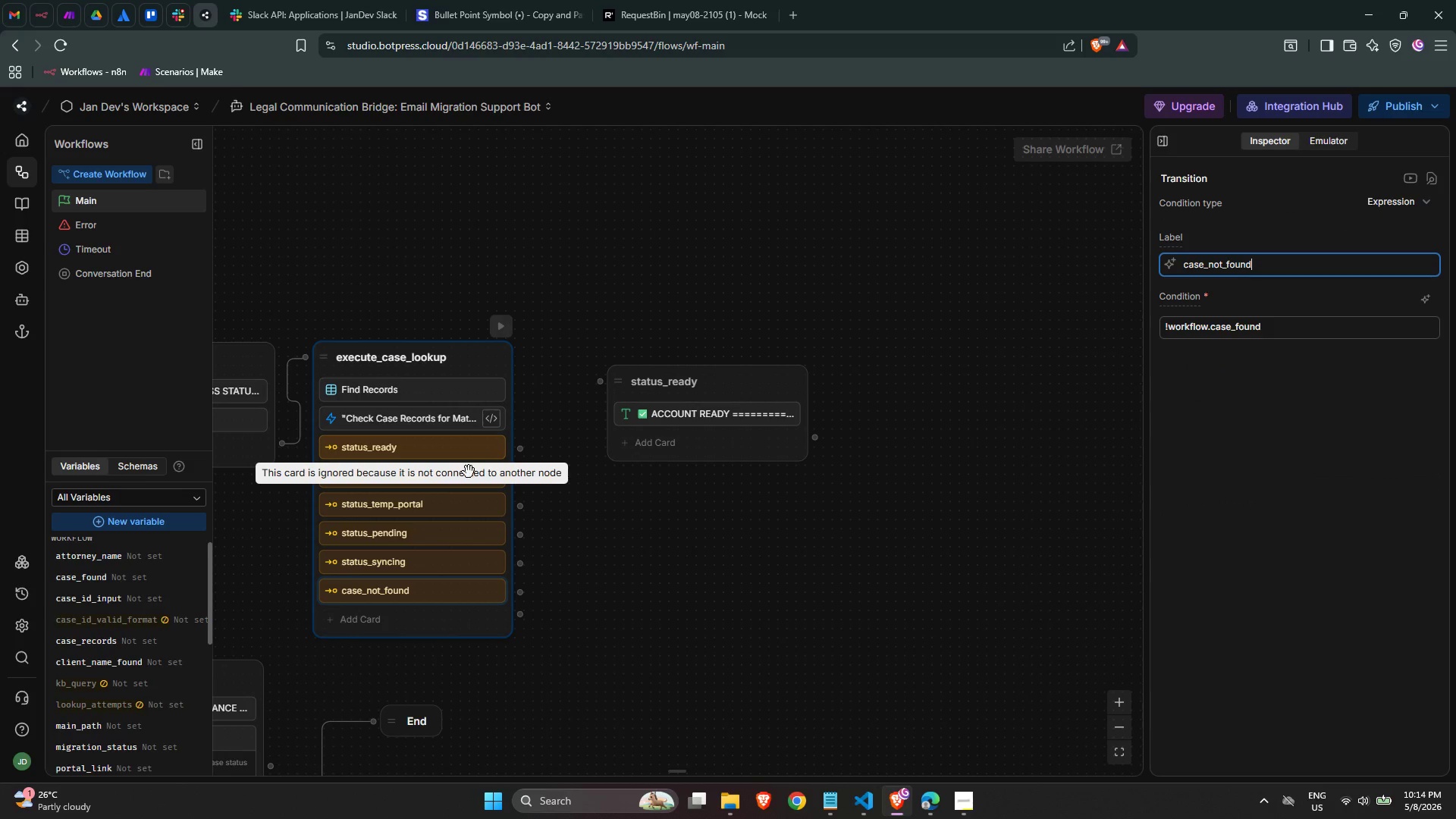 
left_click_drag(start_coordinate=[436, 590], to_coordinate=[435, 441])
 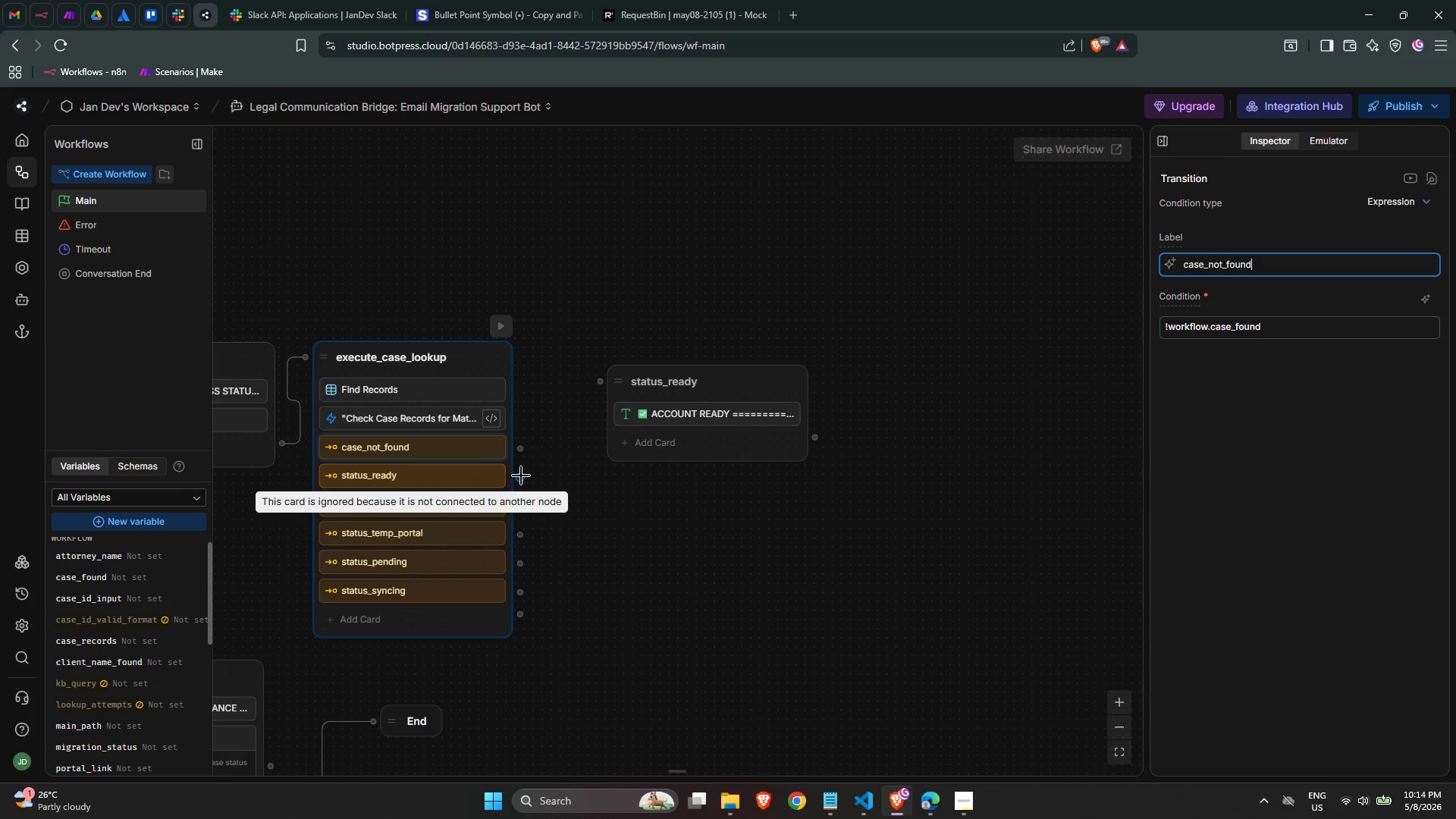 
wait(6.16)
 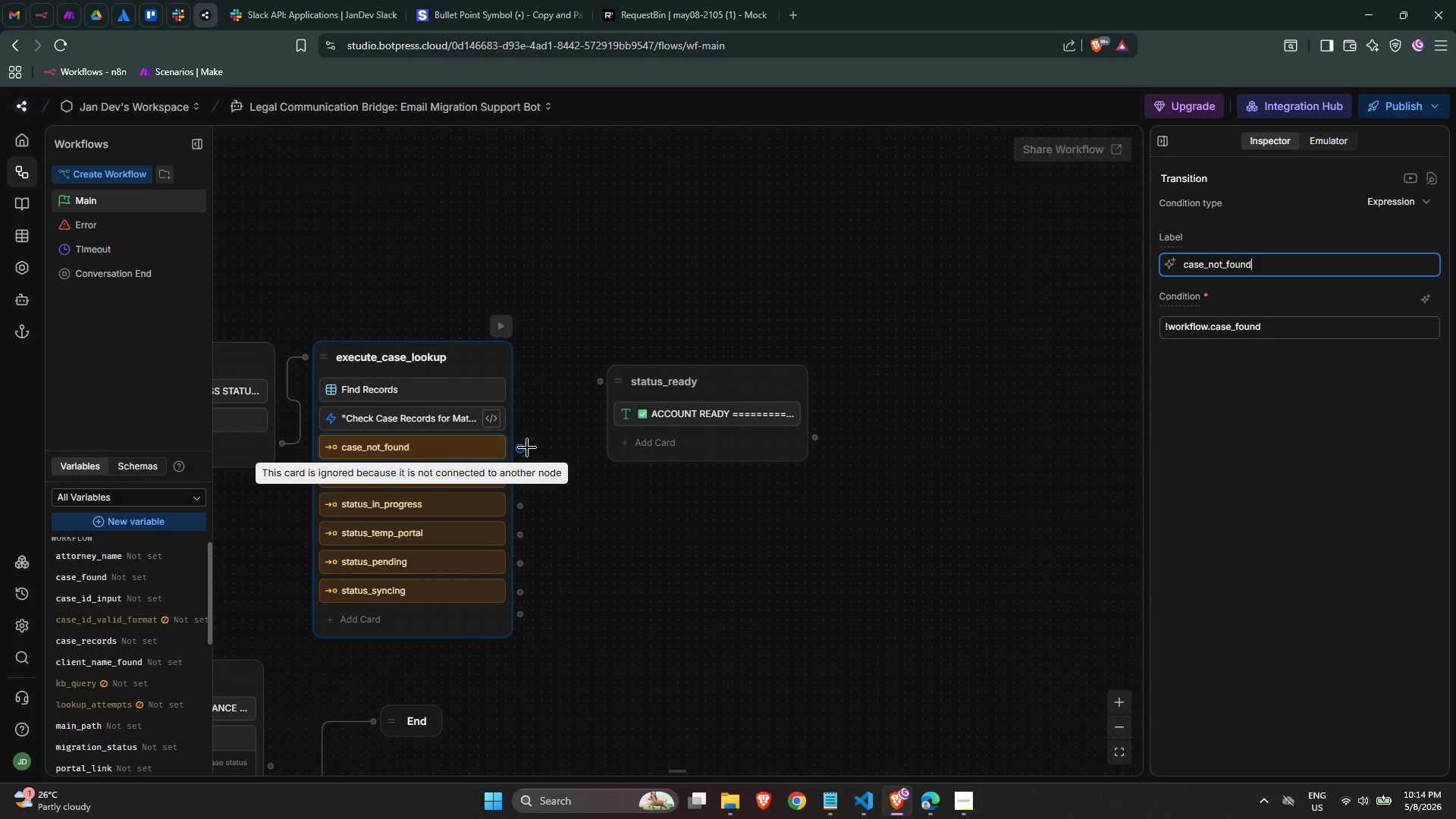 
left_click_drag(start_coordinate=[521, 475], to_coordinate=[591, 386])
 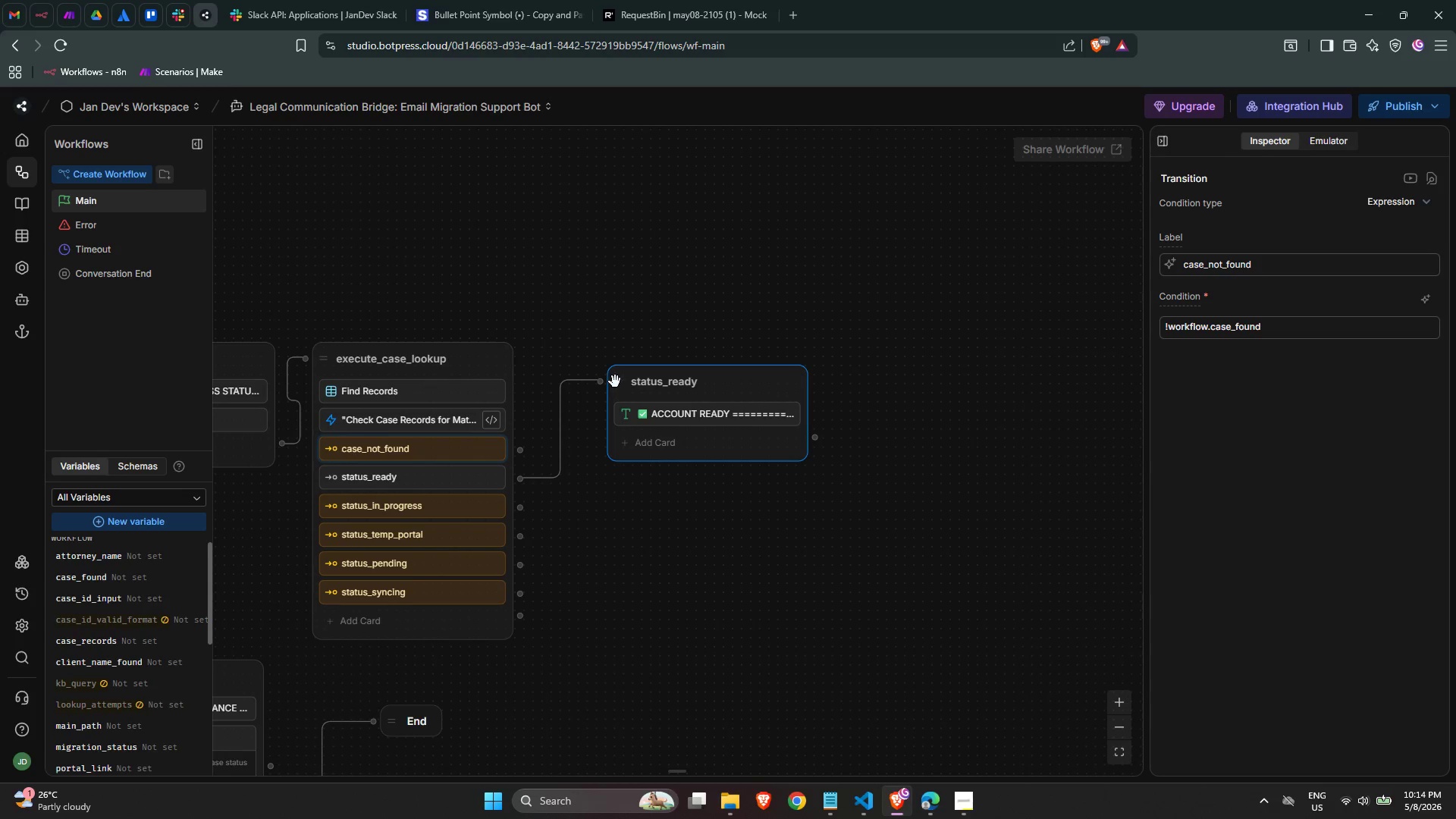 
left_click_drag(start_coordinate=[617, 380], to_coordinate=[561, 345])
 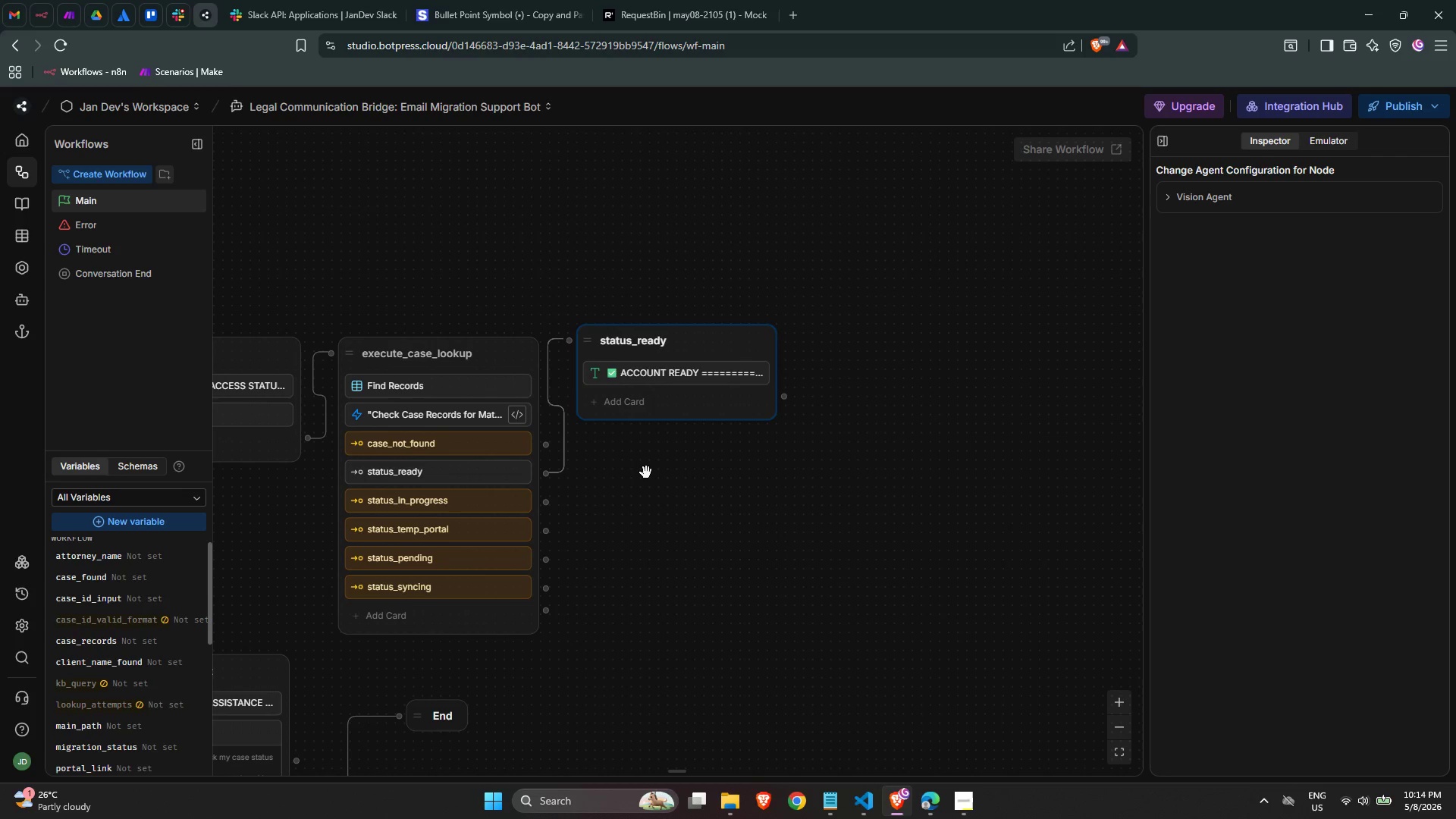 
mouse_move([508, 466])
 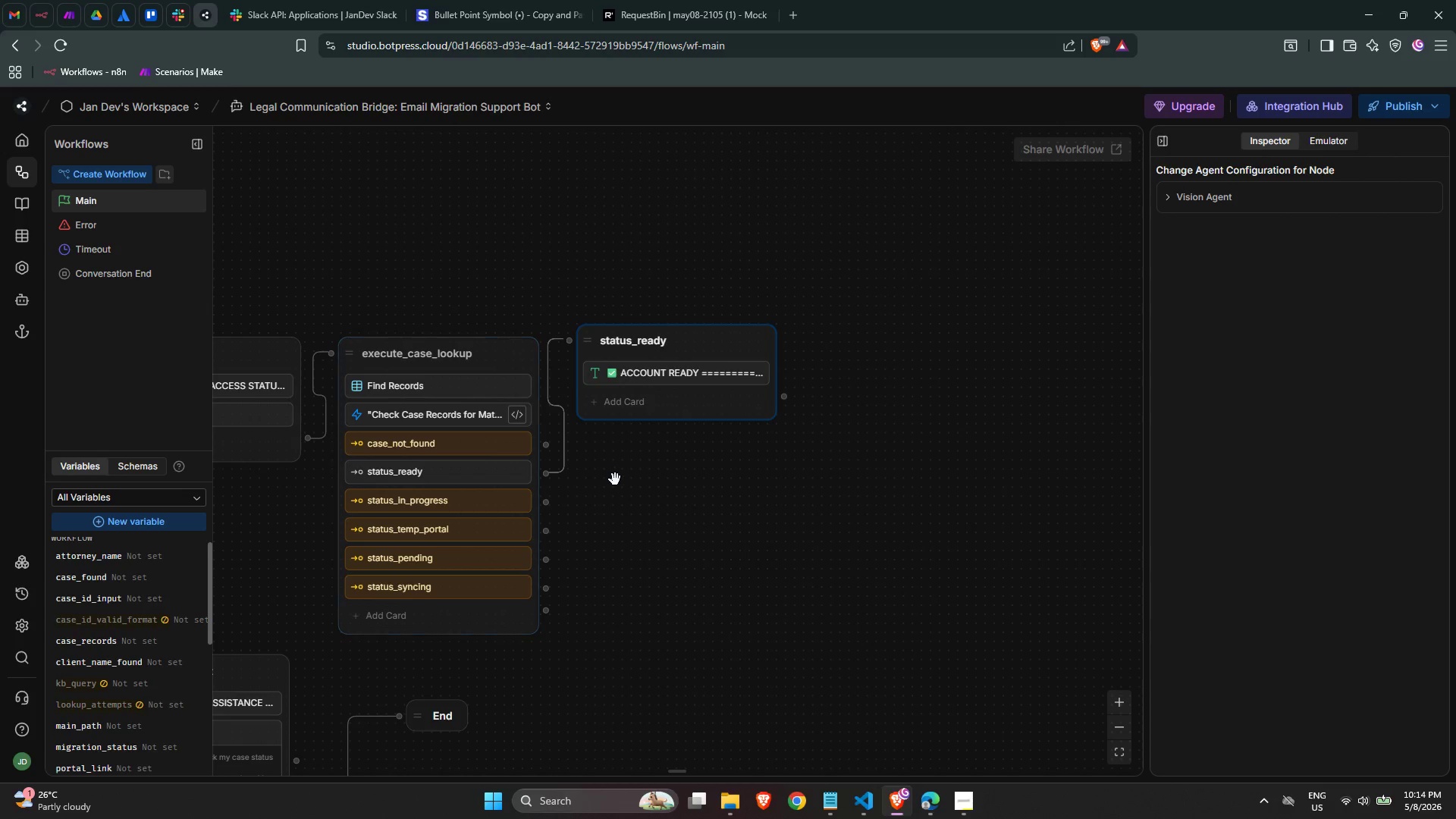 
right_click([613, 473])
 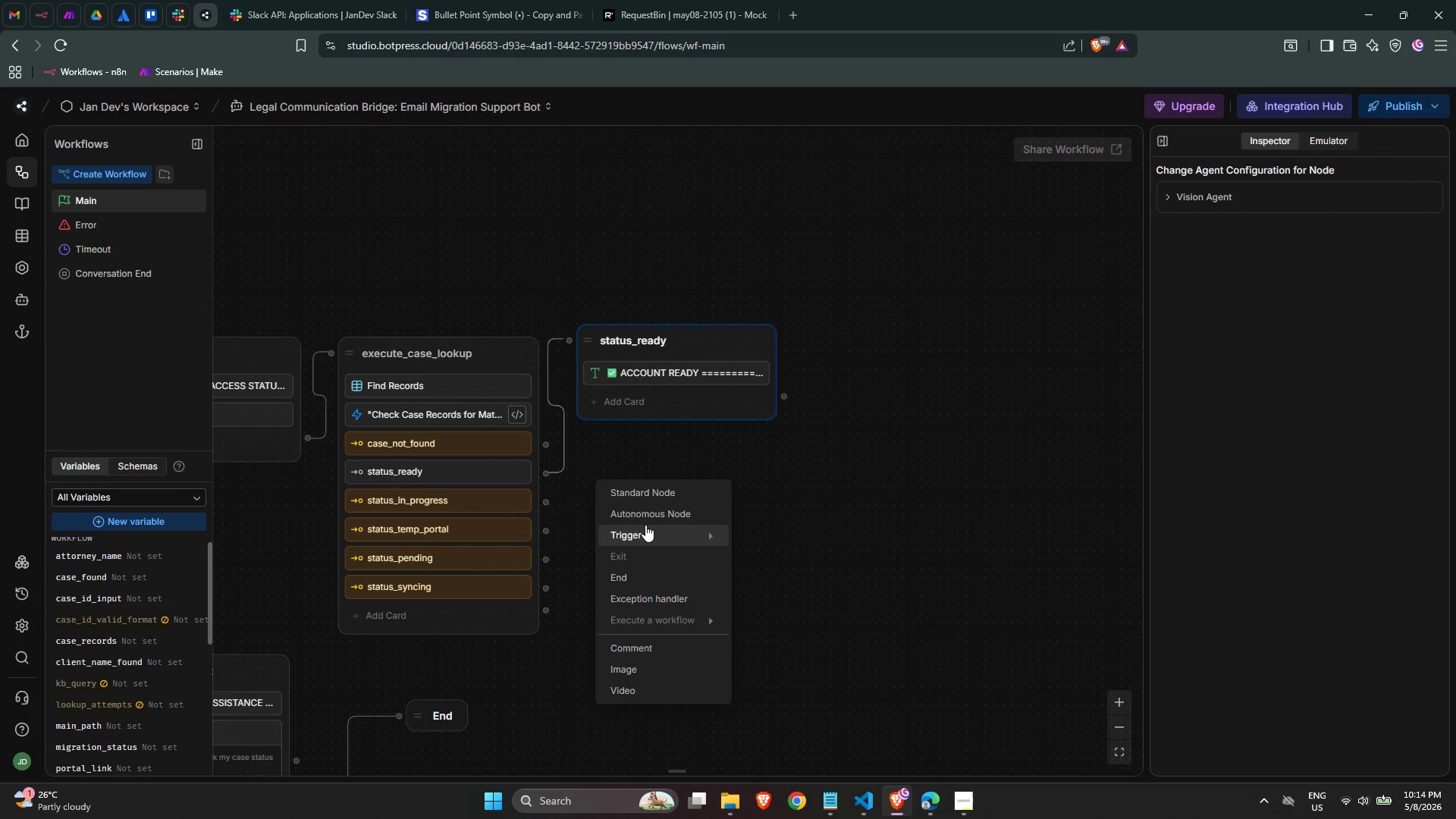 
left_click([605, 460])
 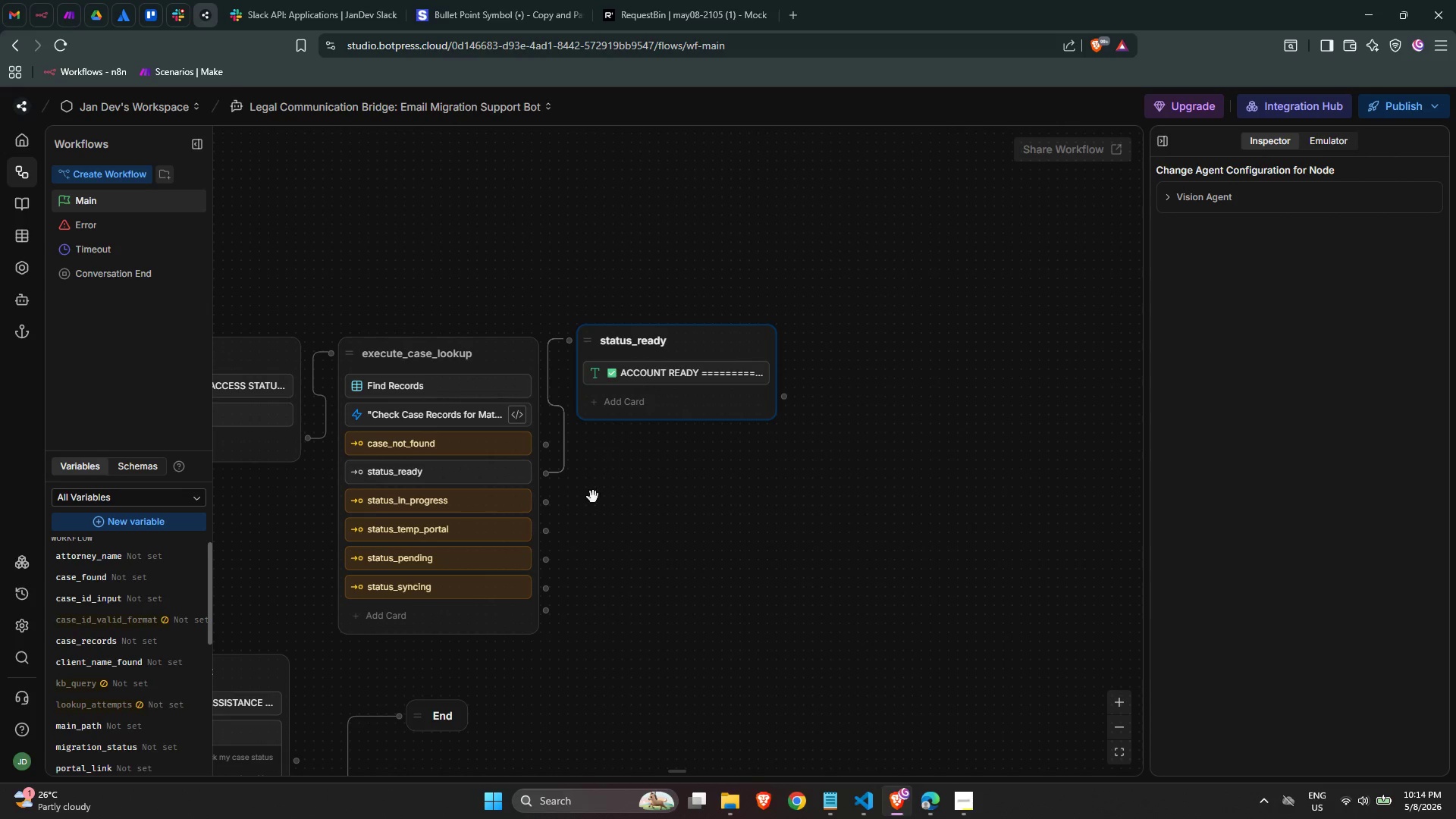 
right_click([593, 497])
 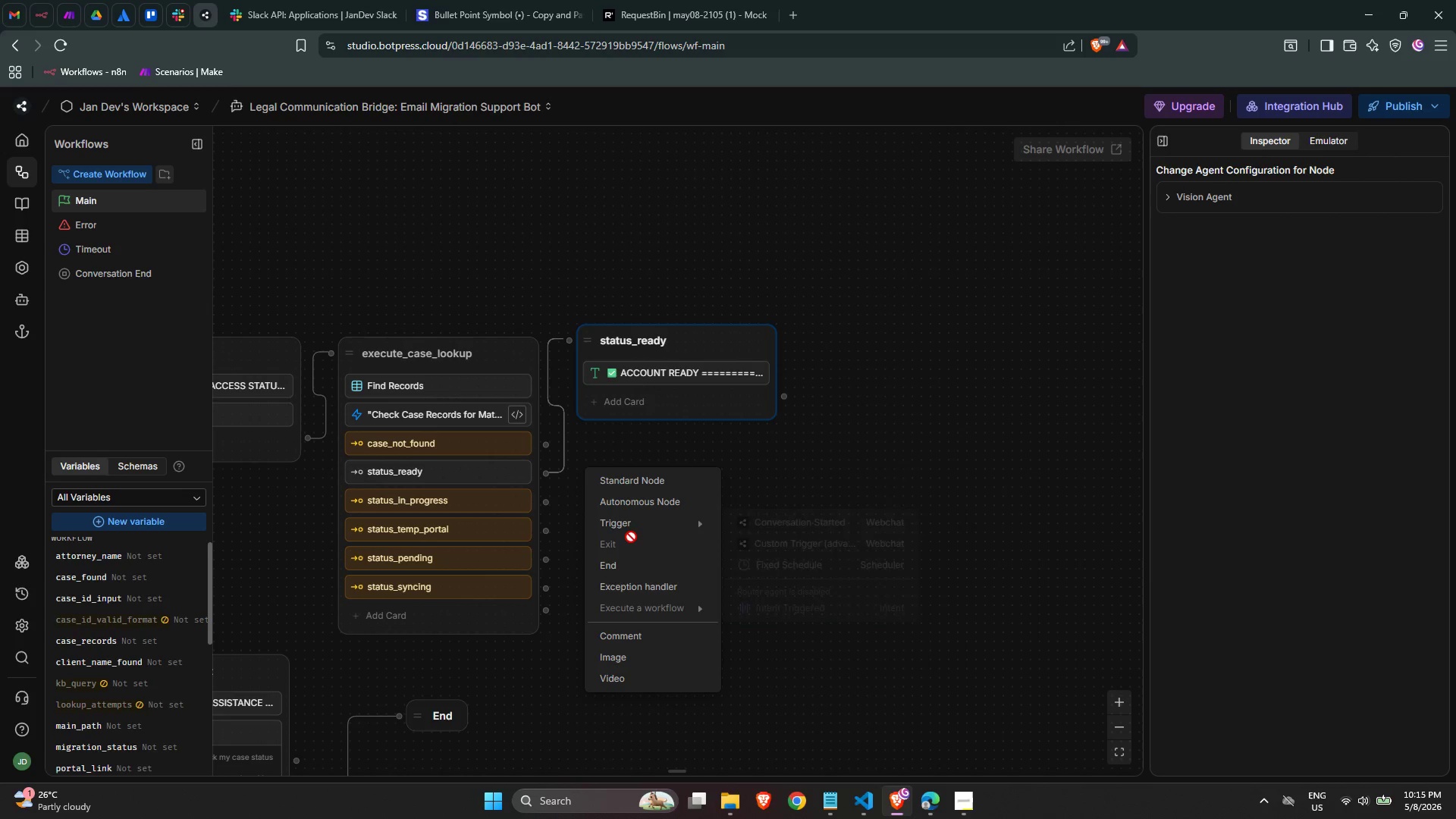 
left_click([641, 485])
 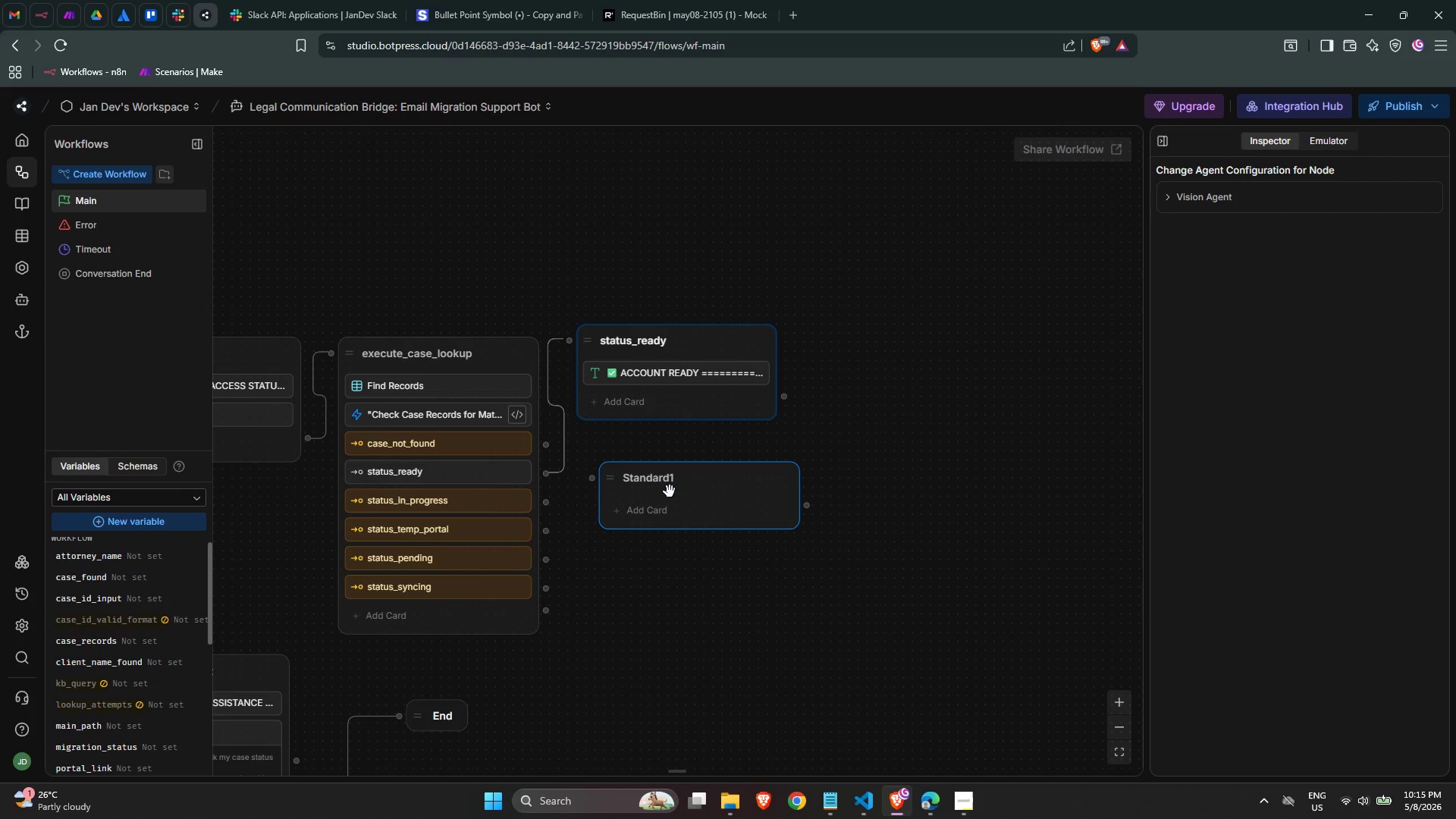 
double_click([669, 481])
 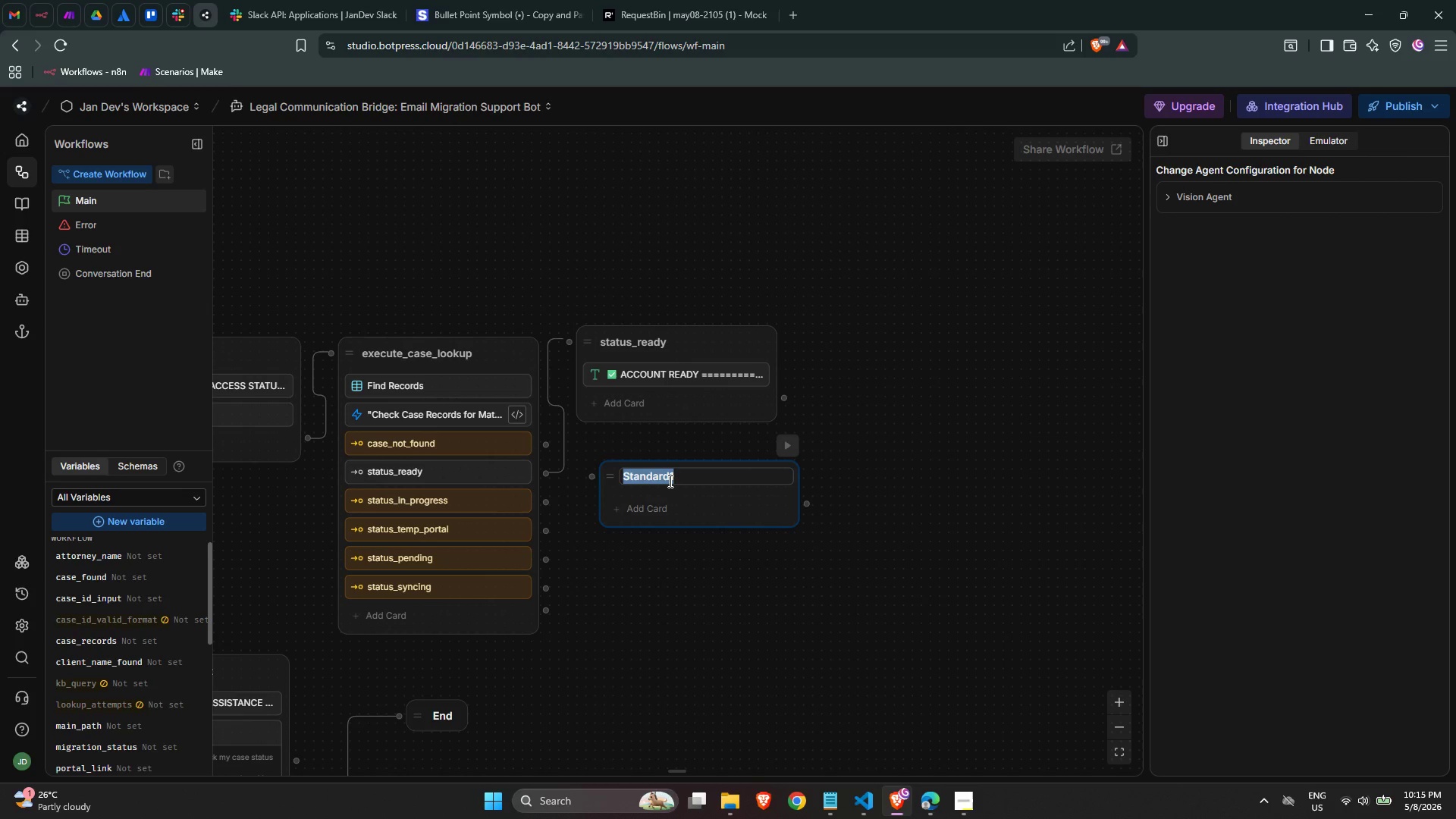 
type(status_in )
key(Backspace)
type(_ptogress)
 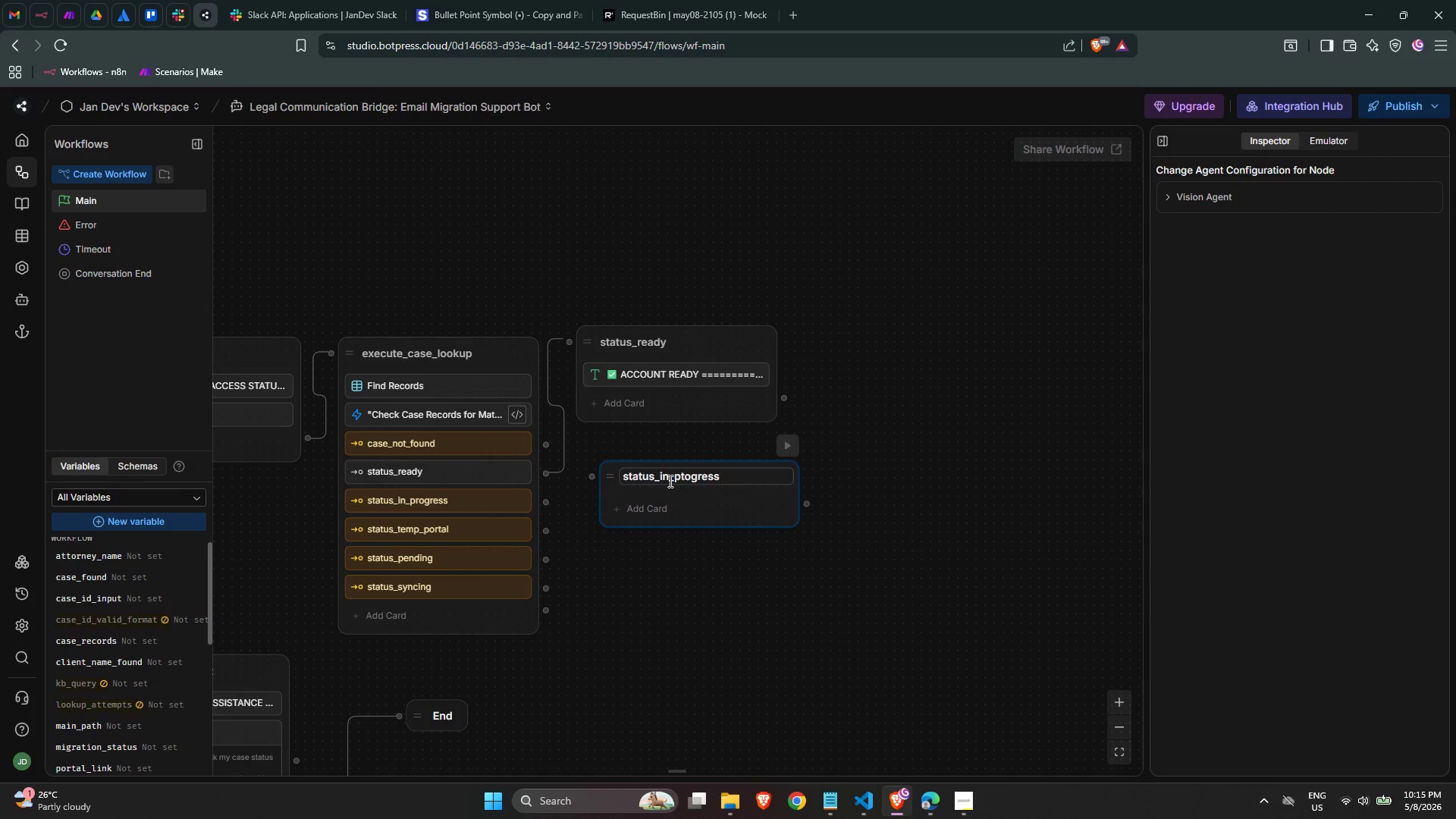 
key(ArrowLeft)
 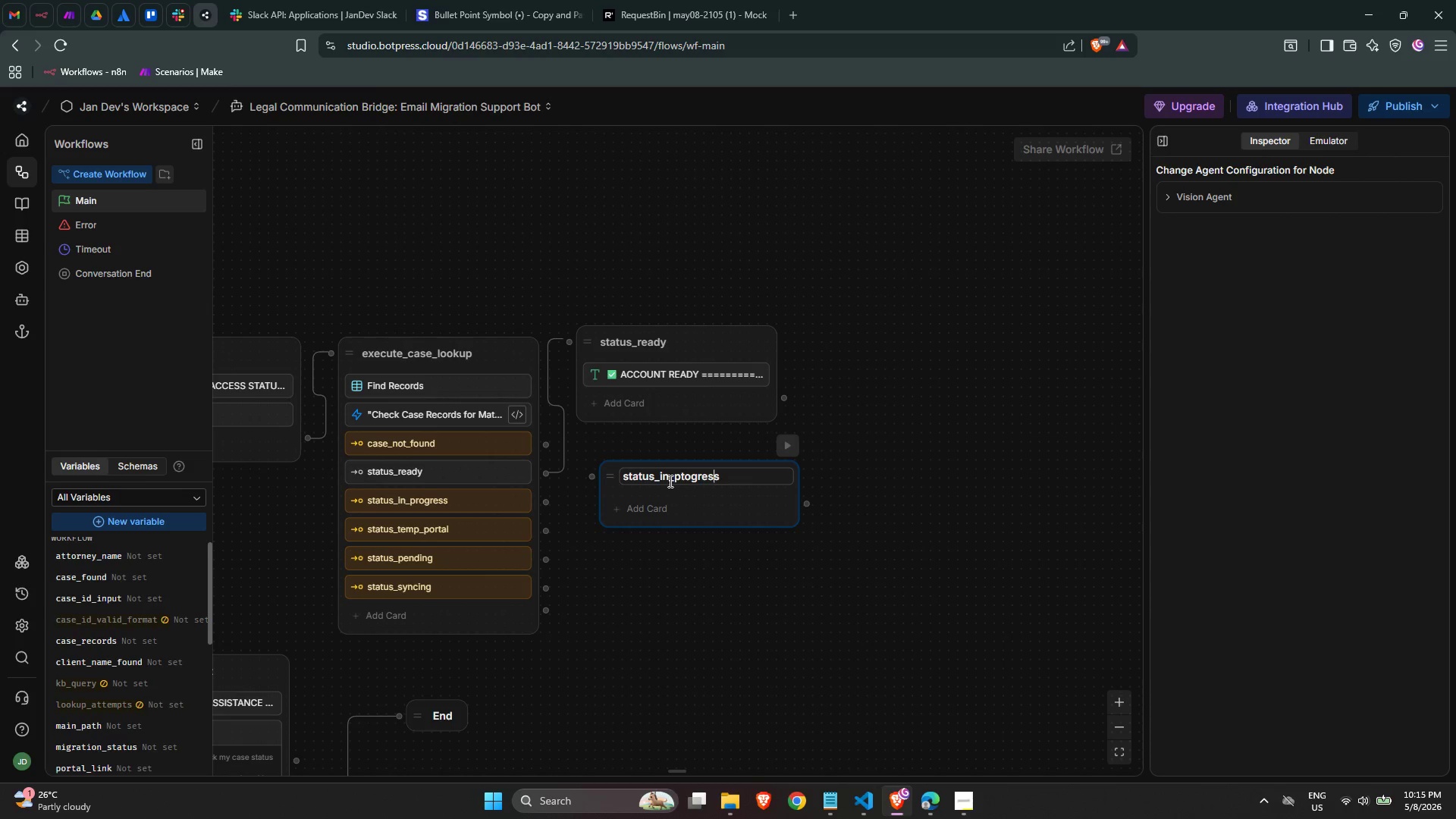 
key(ArrowLeft)
 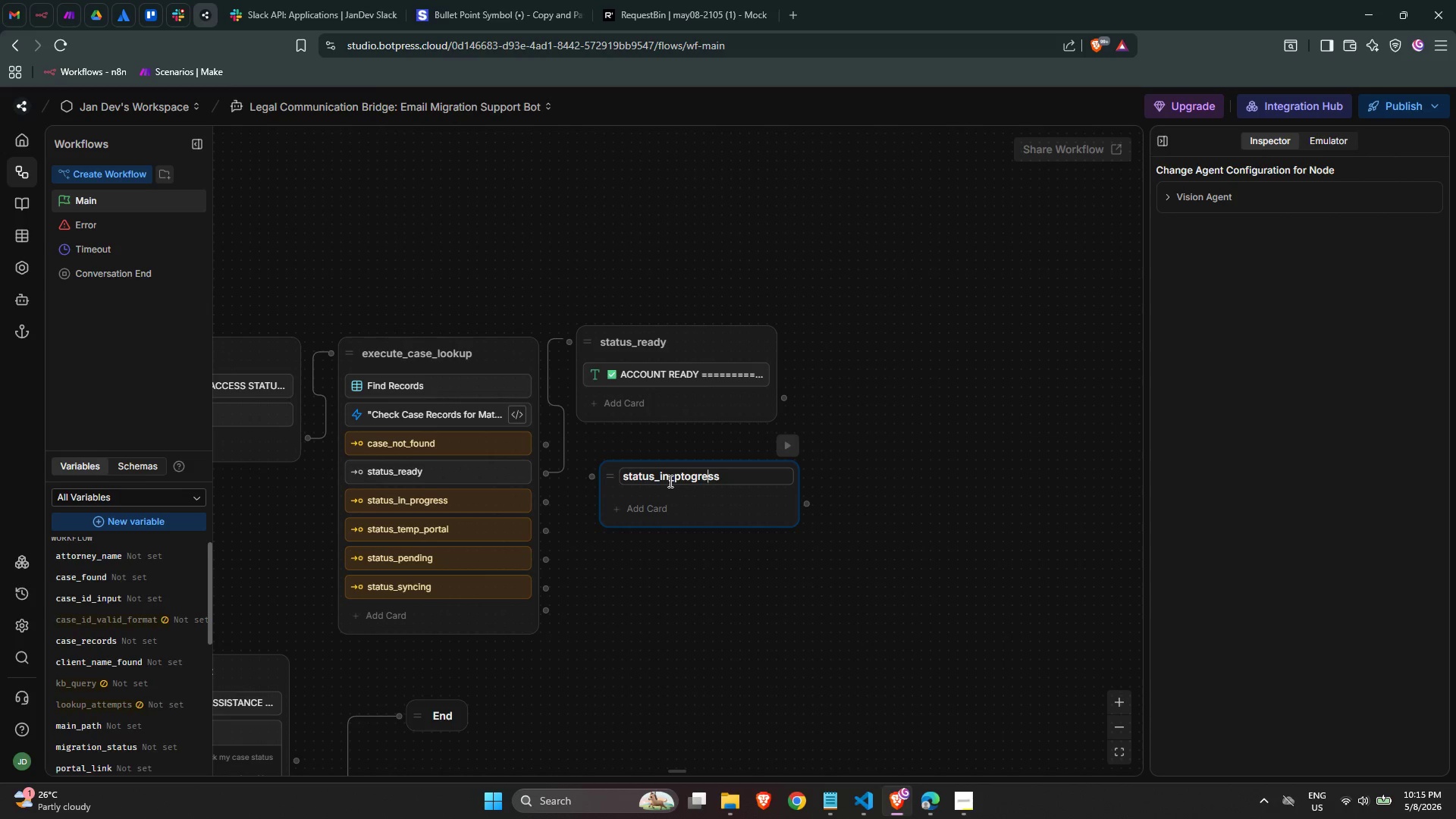 
key(ArrowLeft)
 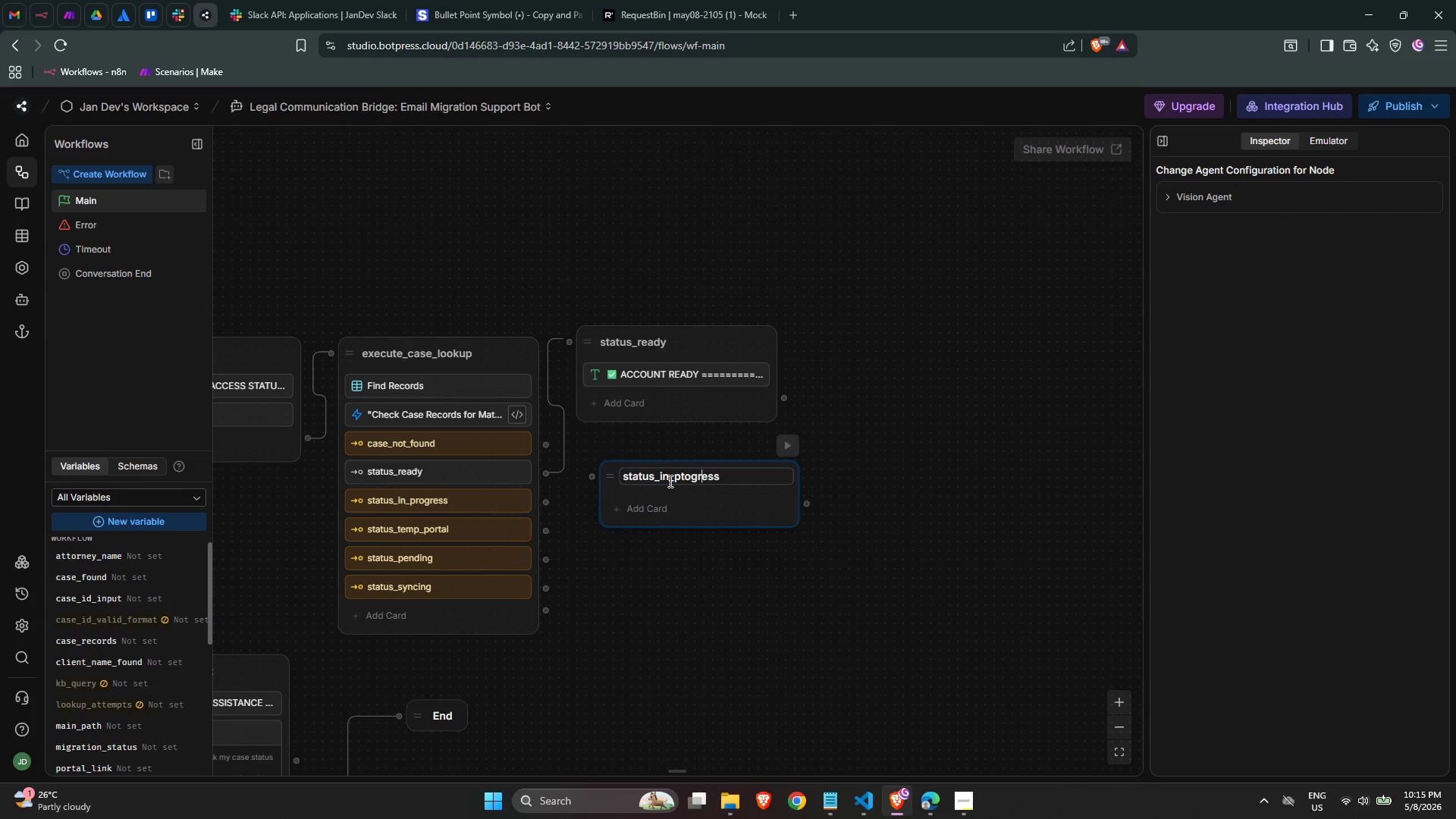 
key(ArrowLeft)
 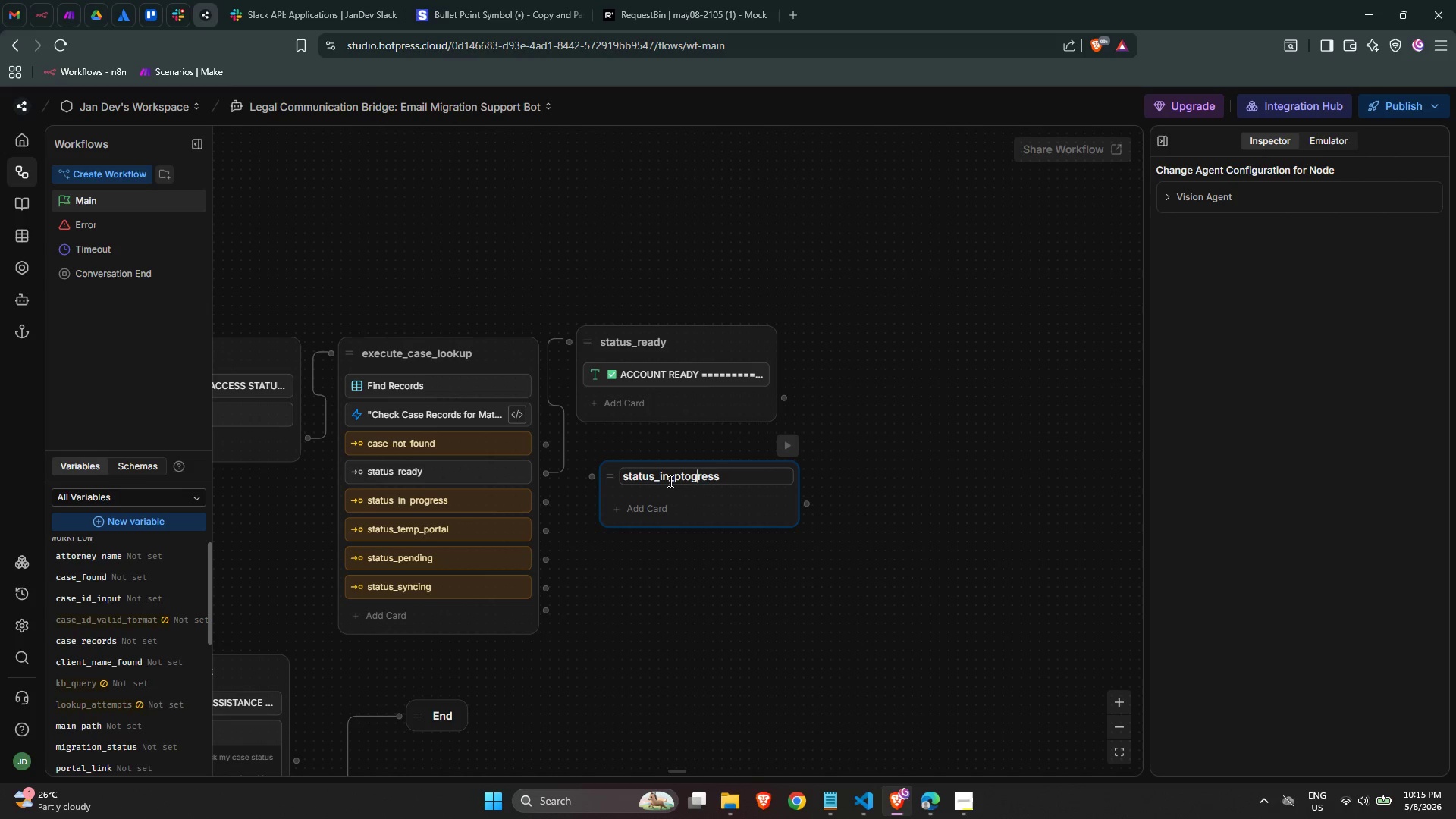 
key(ArrowLeft)
 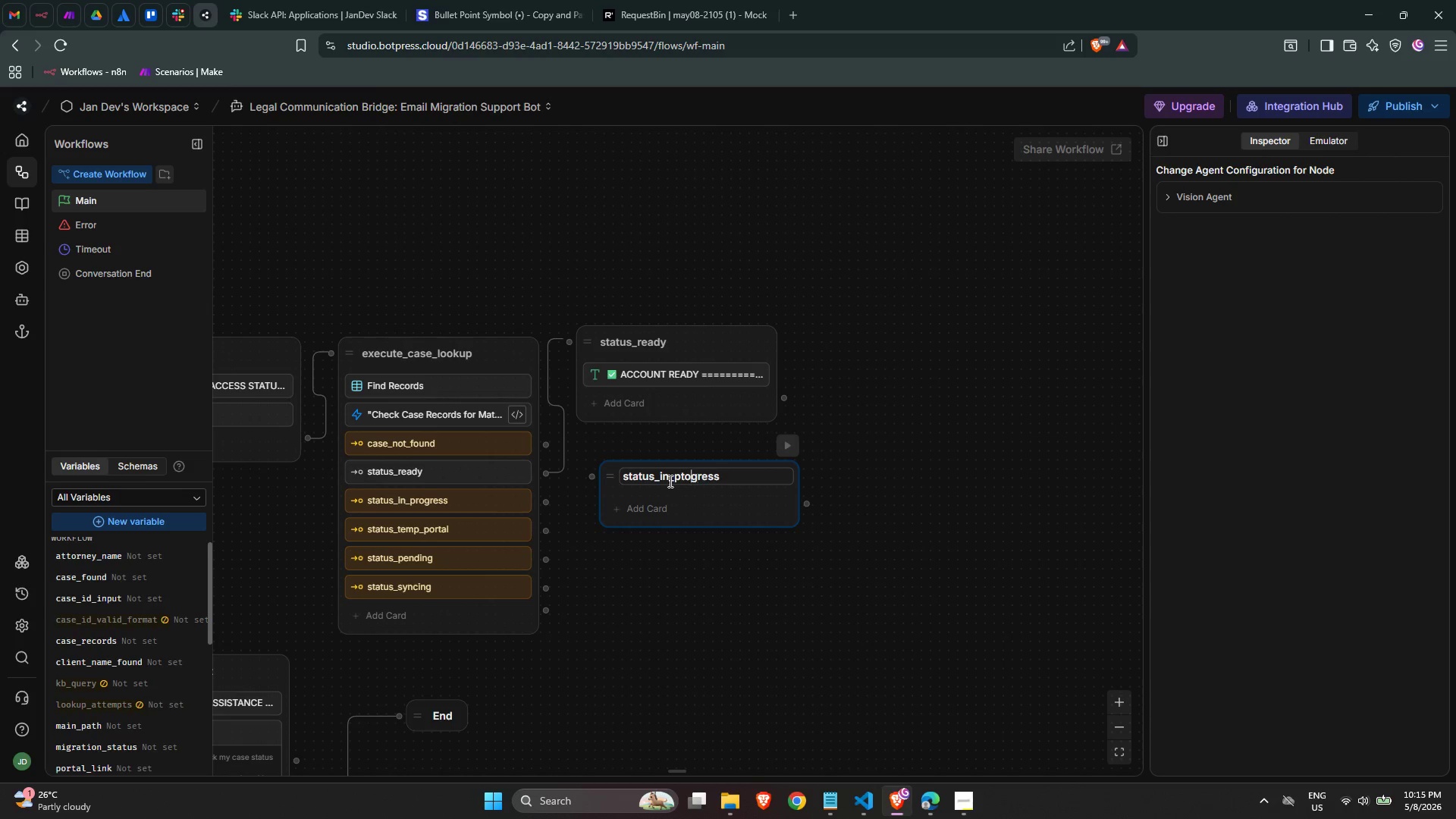 
key(ArrowLeft)
 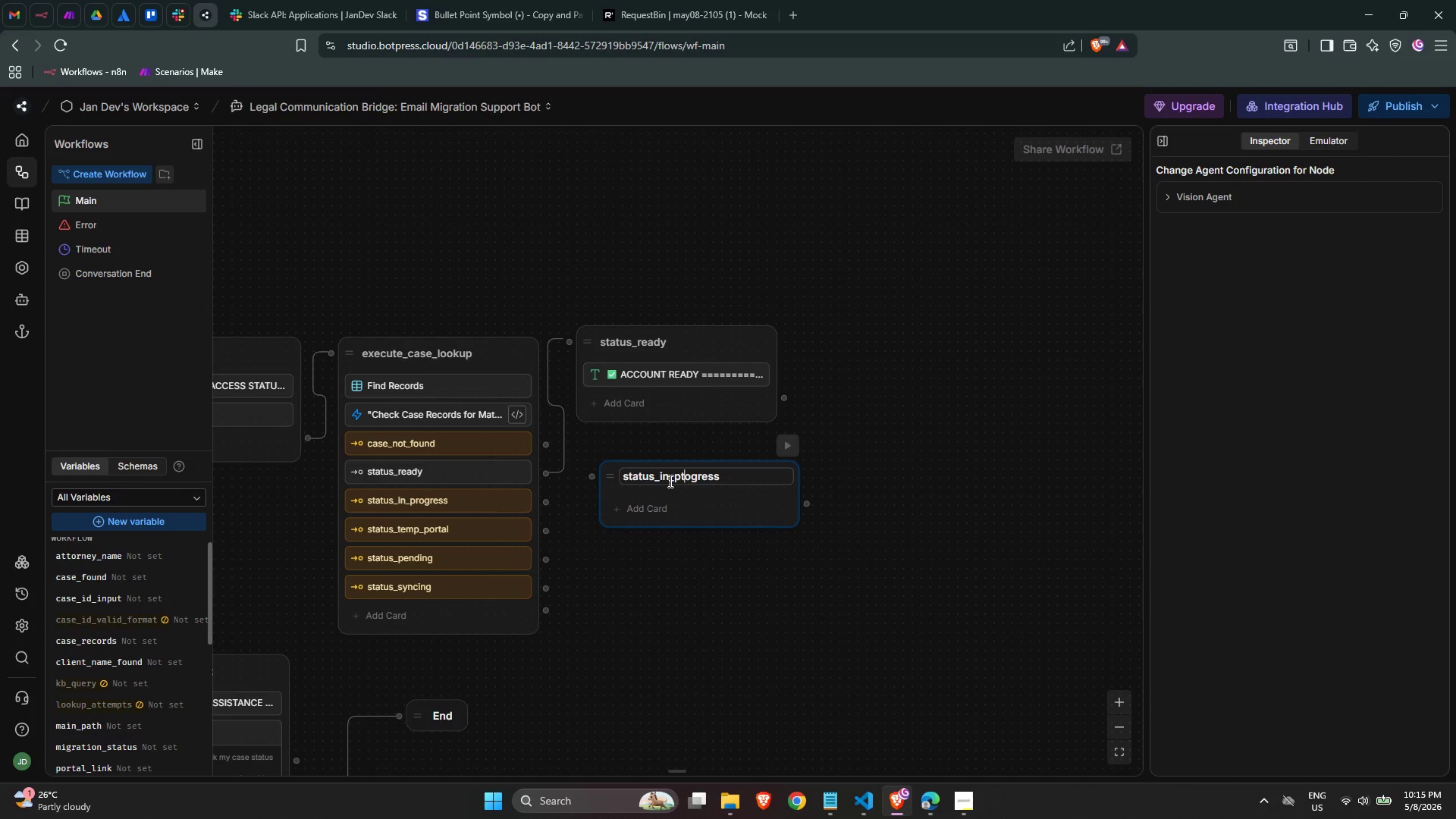 
key(Backspace)
 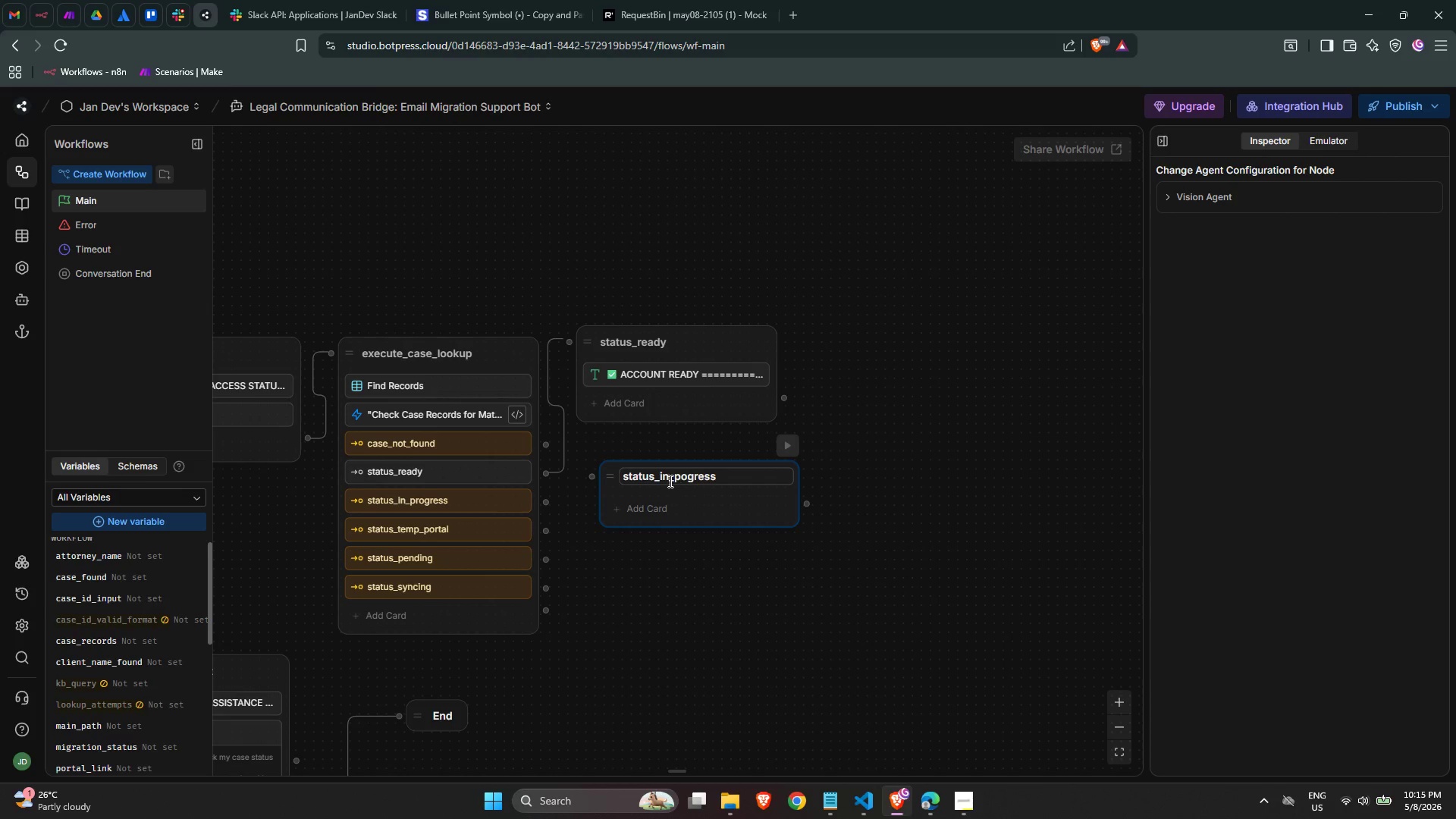 
key(R)
 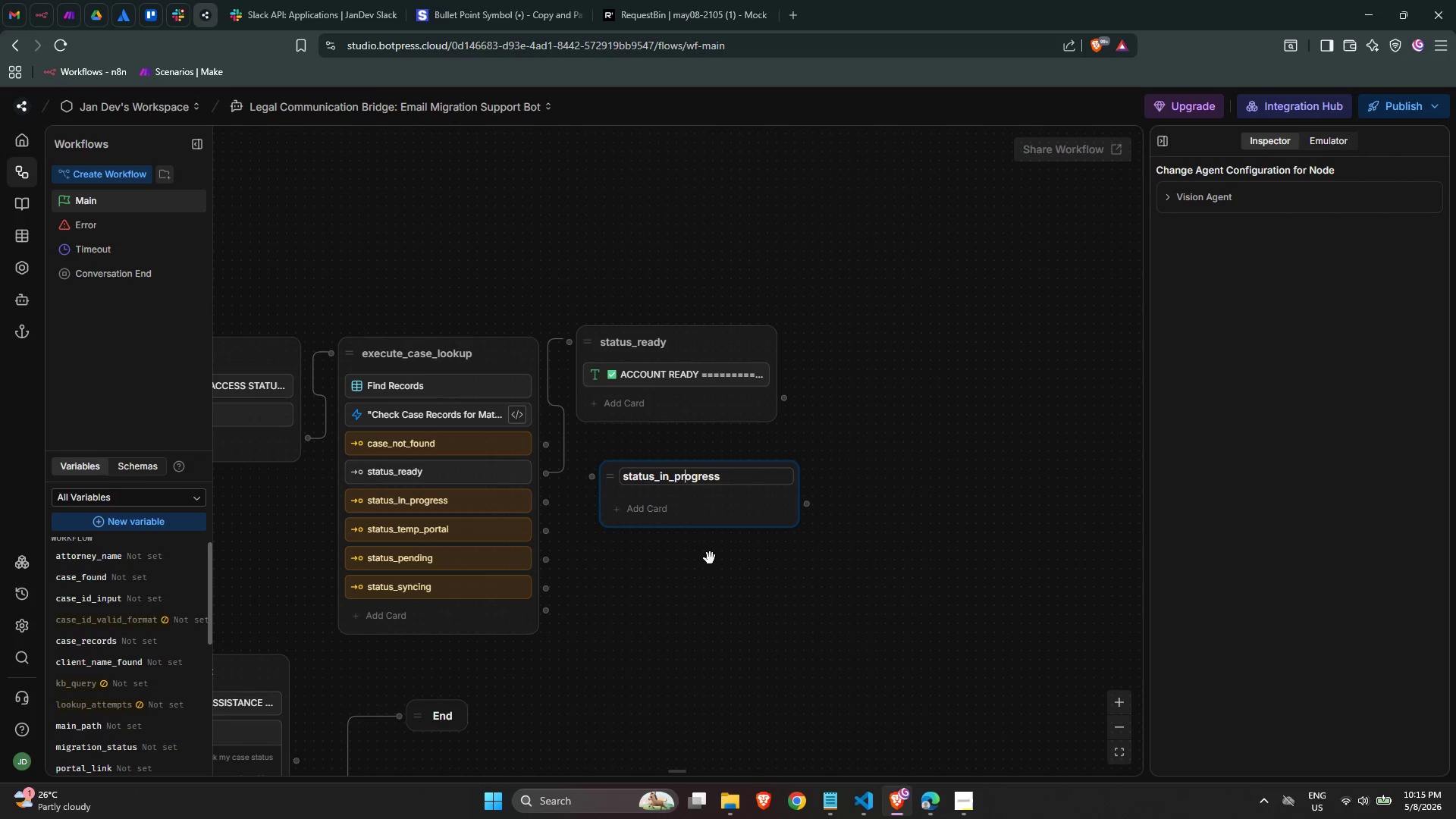 
left_click([696, 515])
 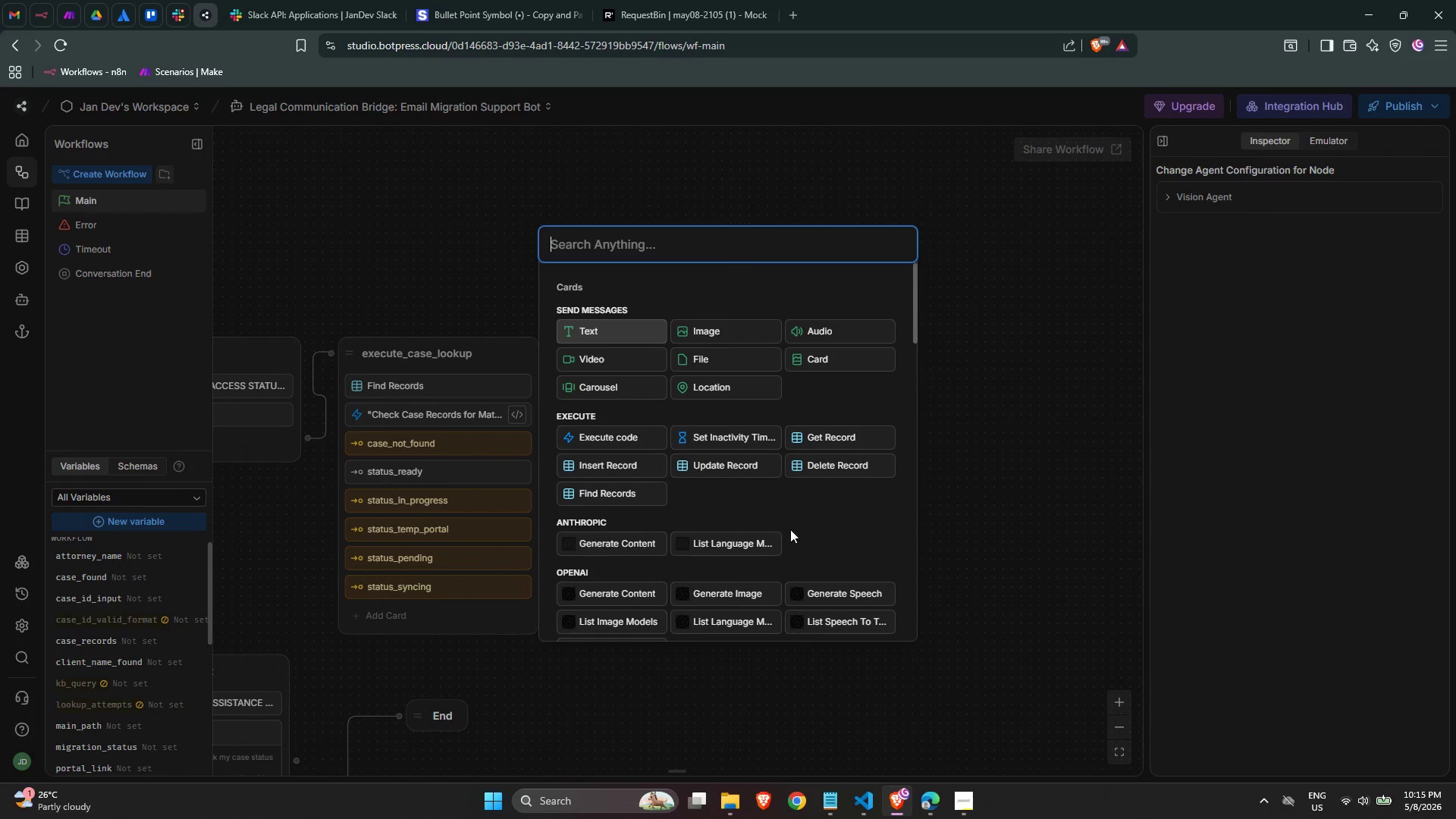 
mouse_move([650, 416])
 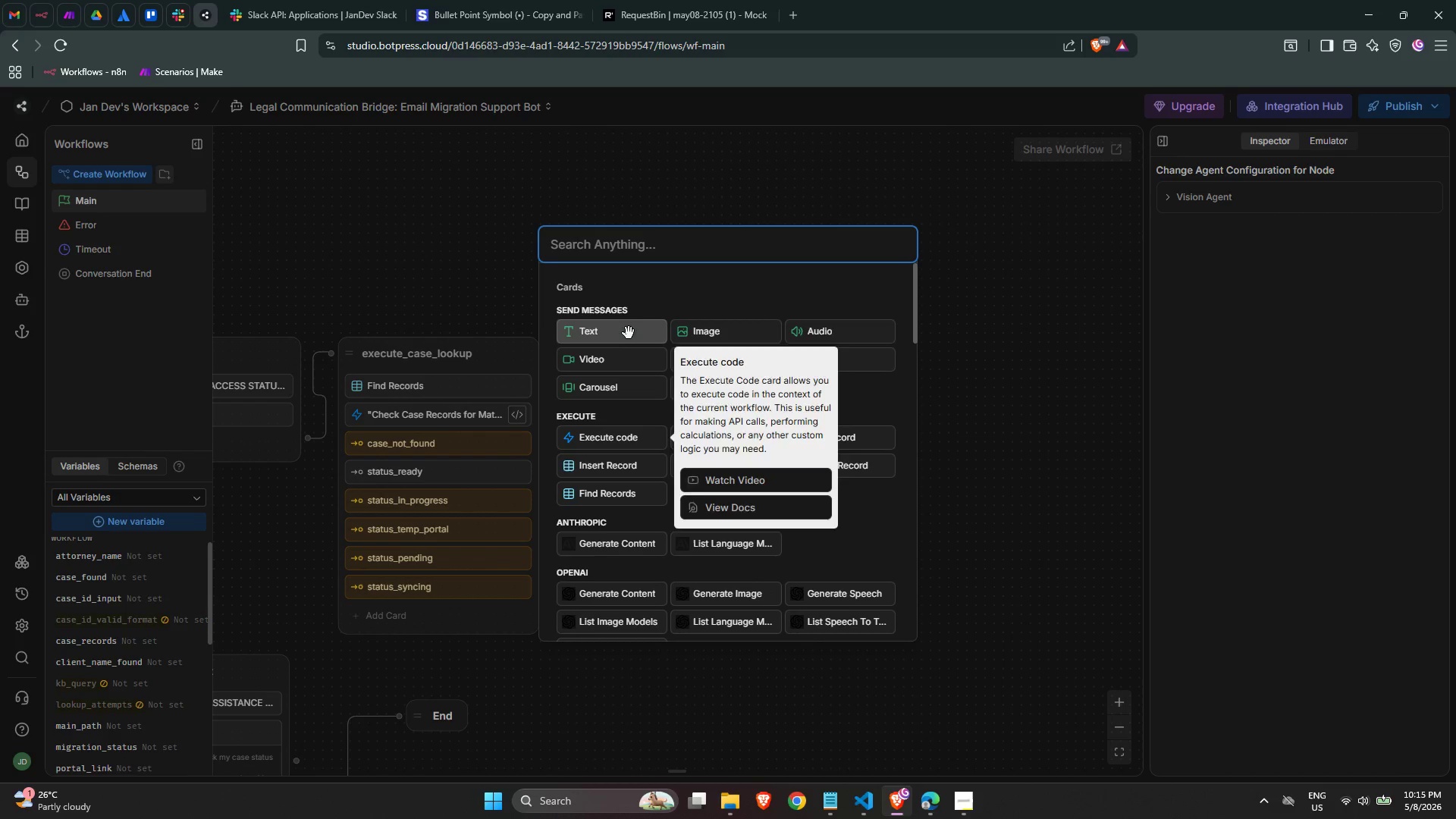 
mouse_move([651, 332])
 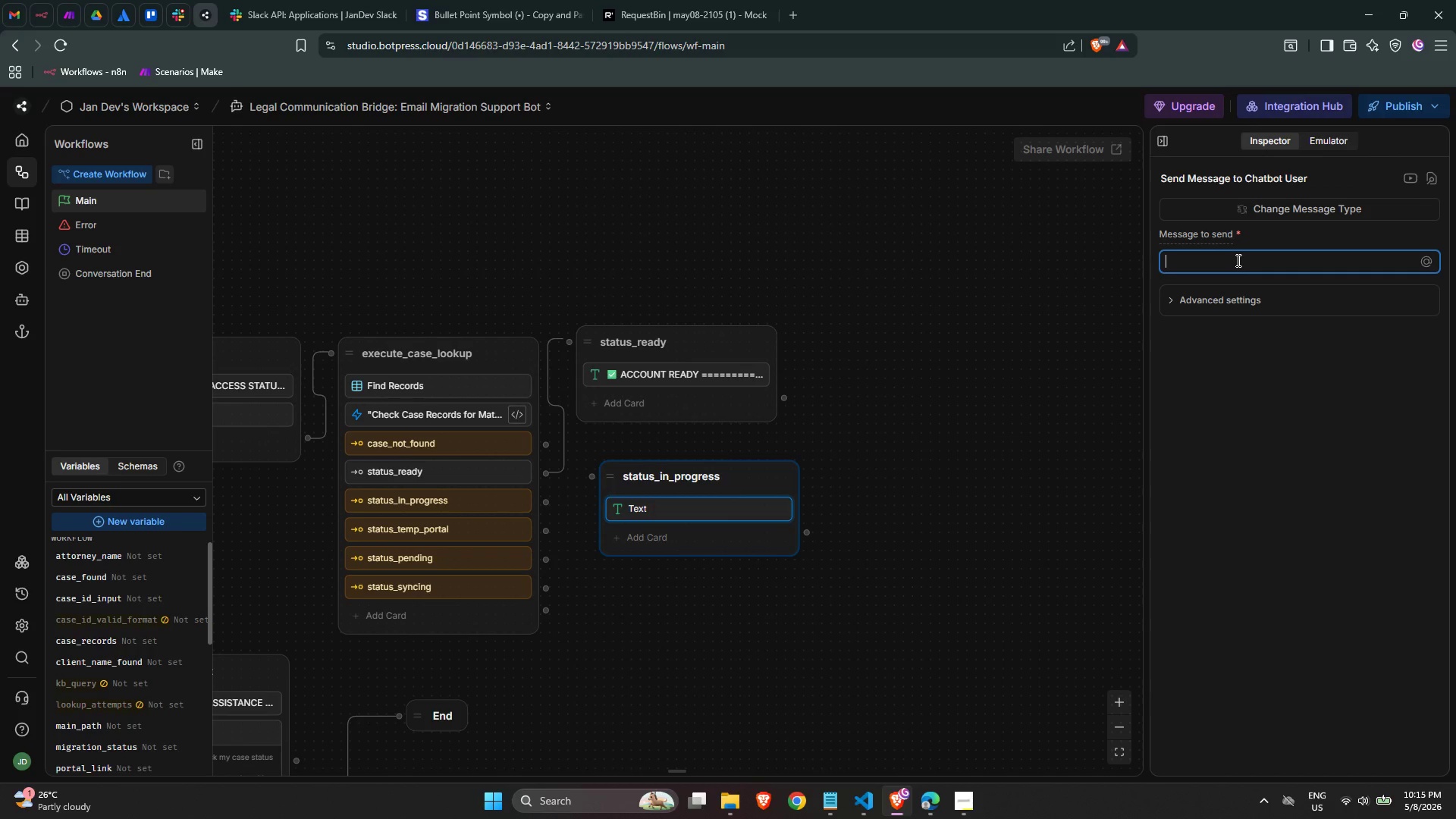 
wait(6.15)
 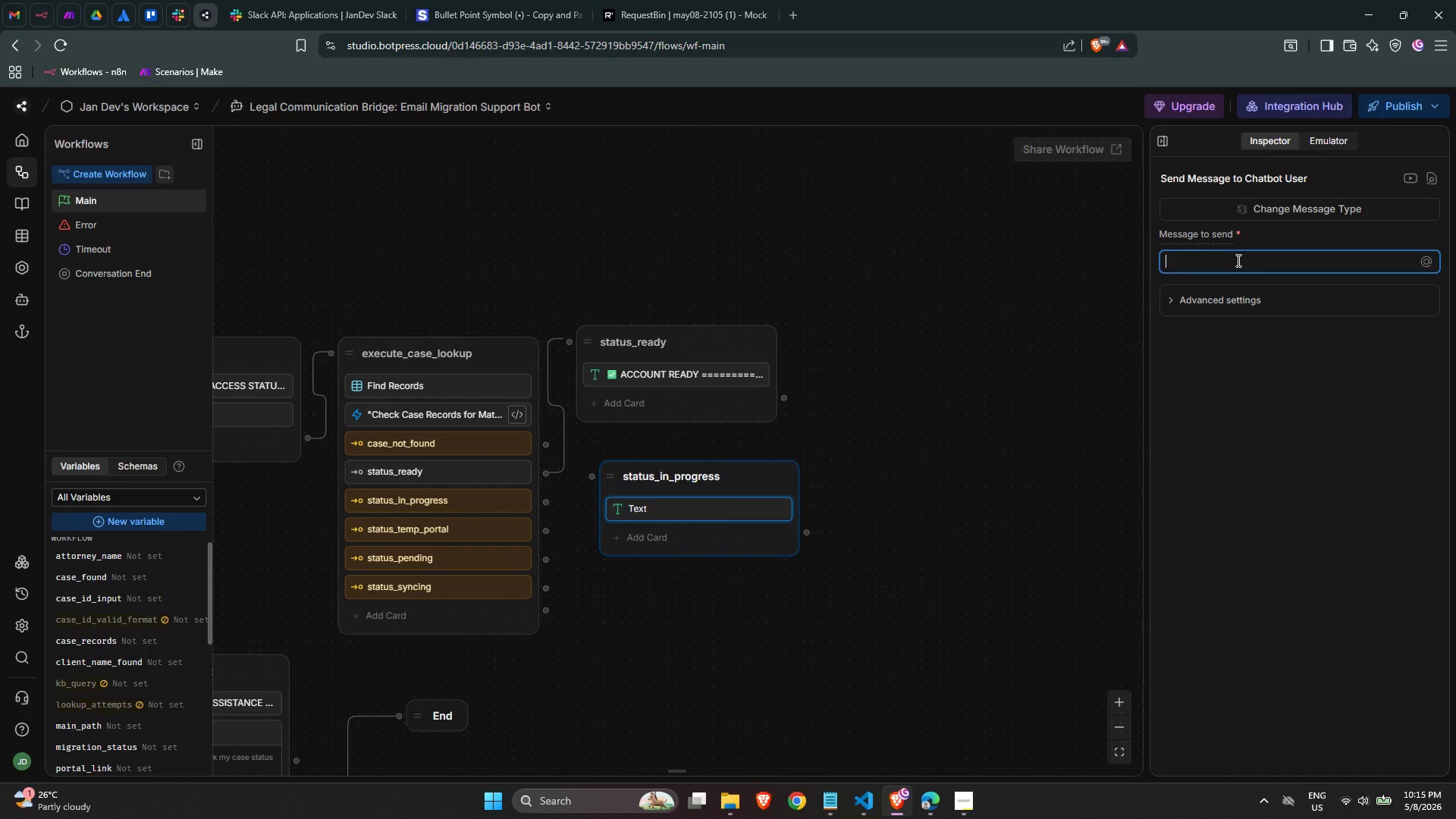 
key(Meta+MetaLeft)
 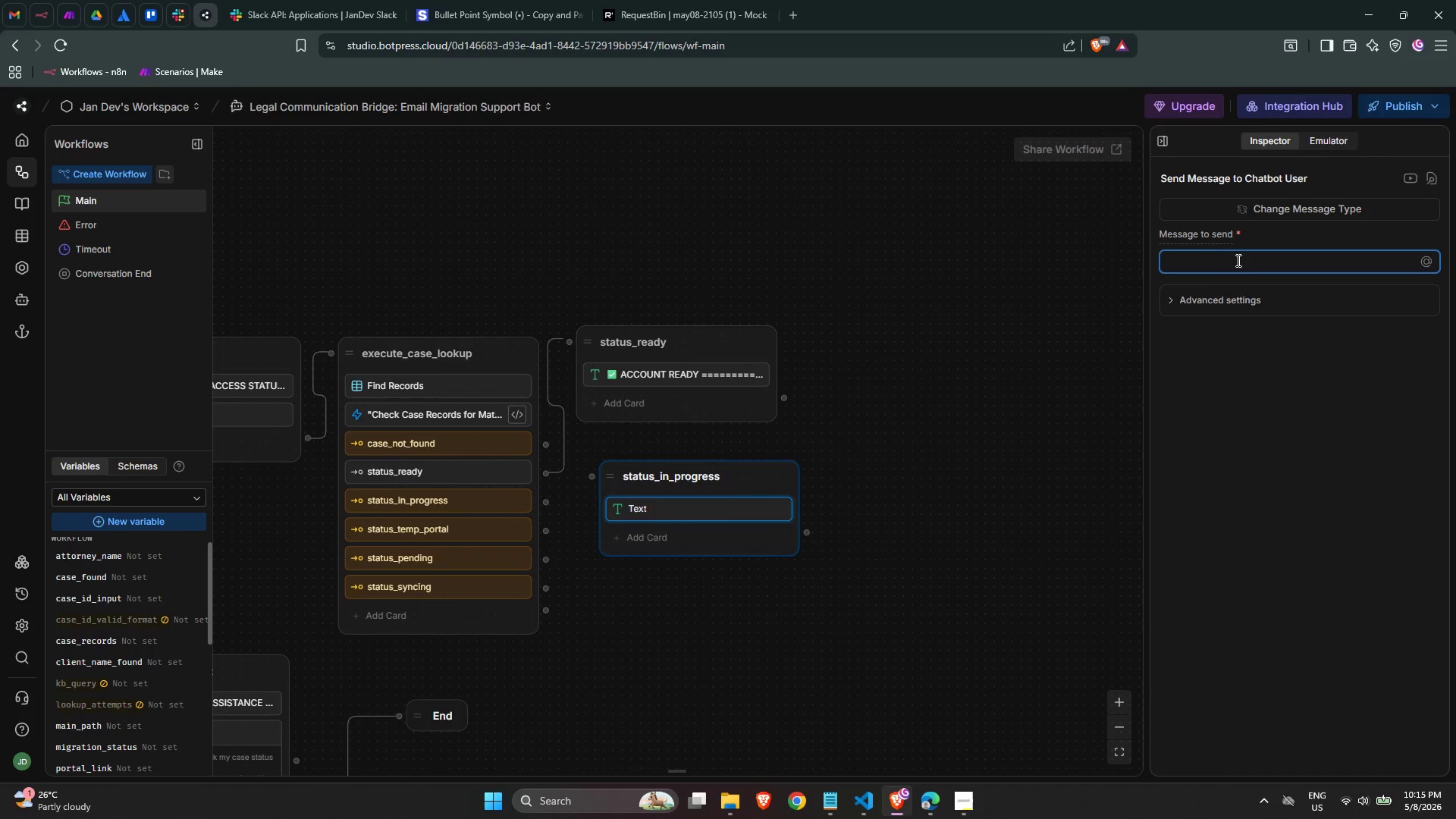 
key(Meta+Period)
 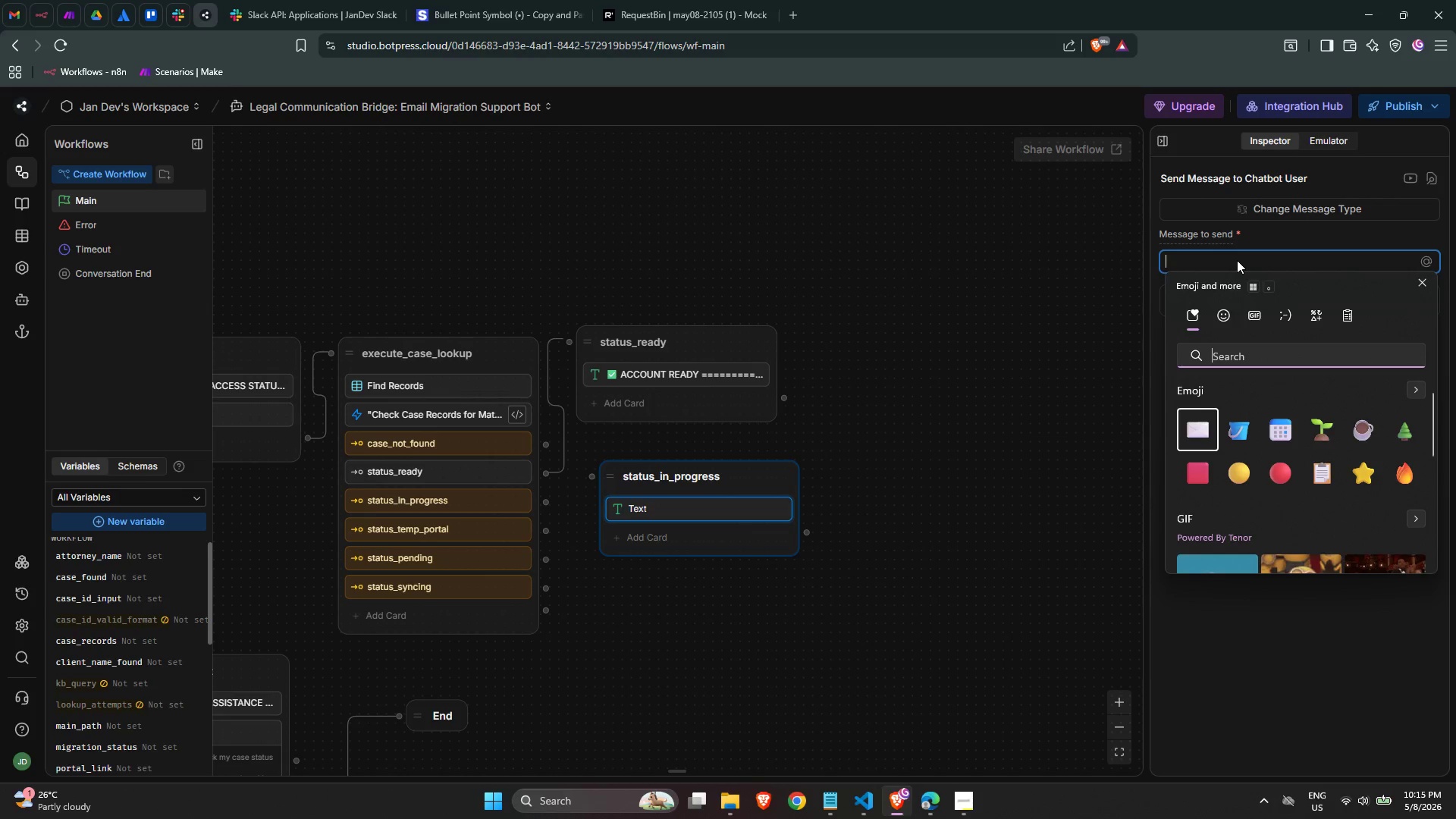 
type(time)
 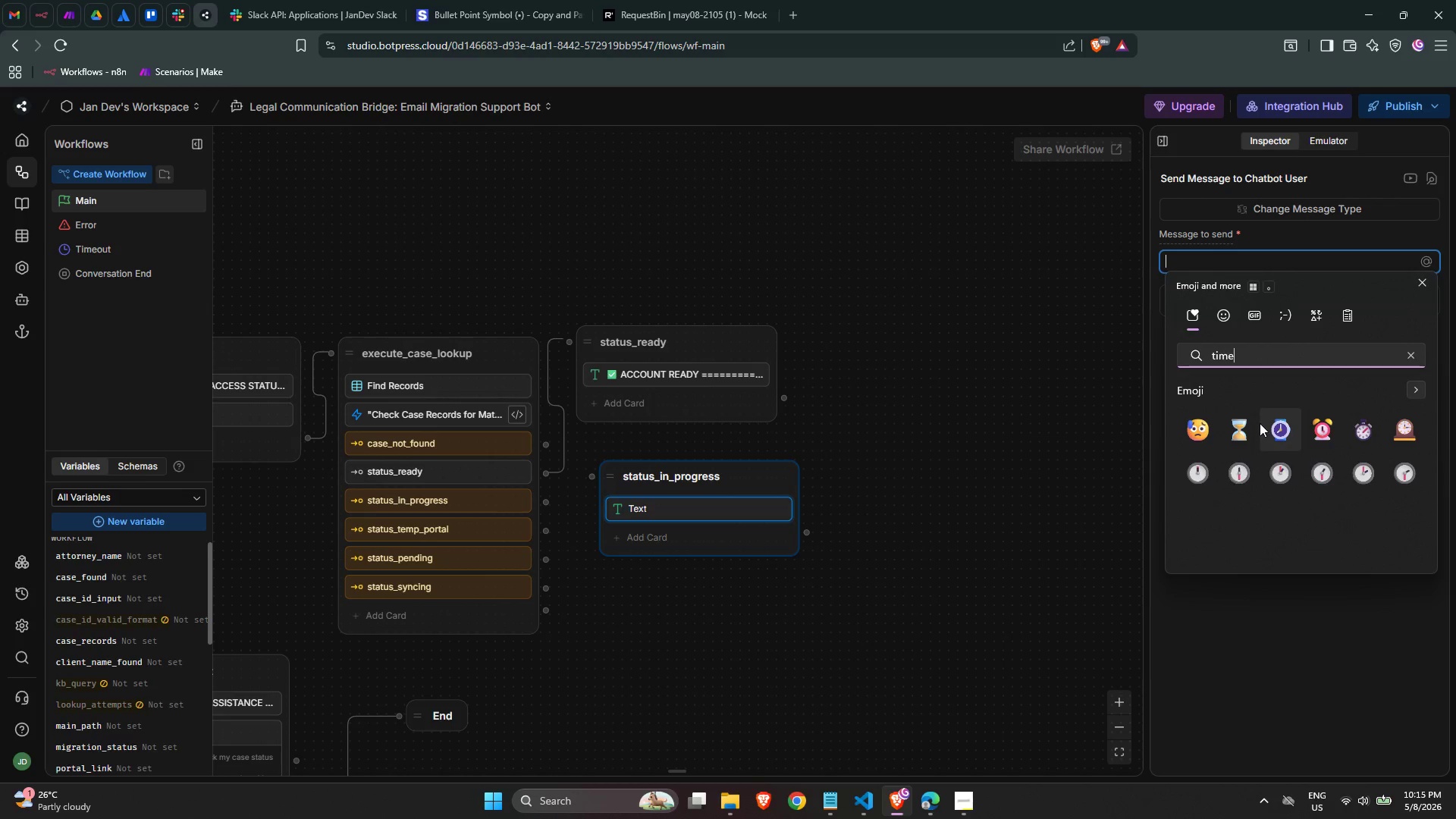 
left_click([1241, 423])
 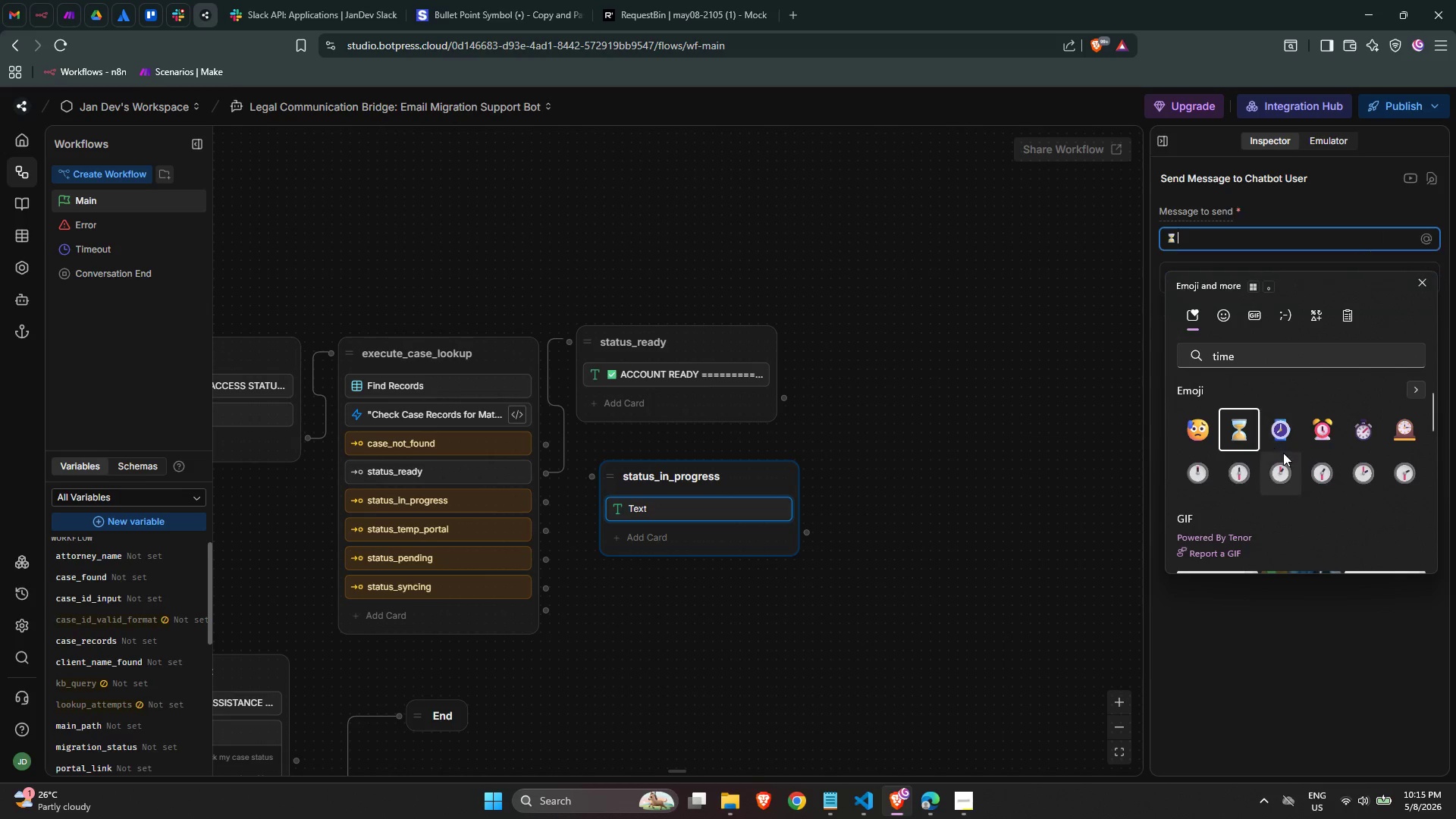 
type( MIGRATION IN PROGRESS)
 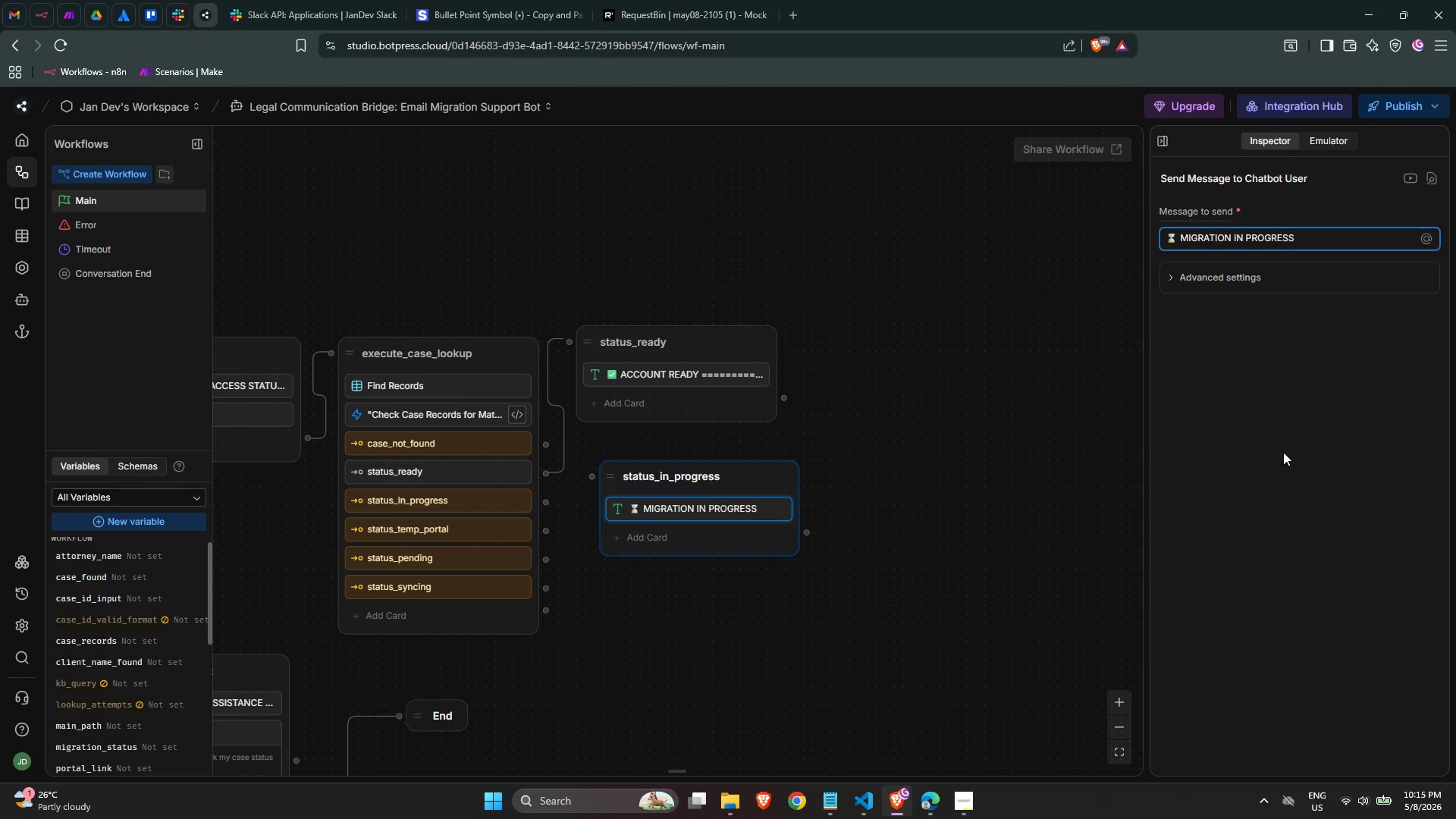 
key(Enter)
 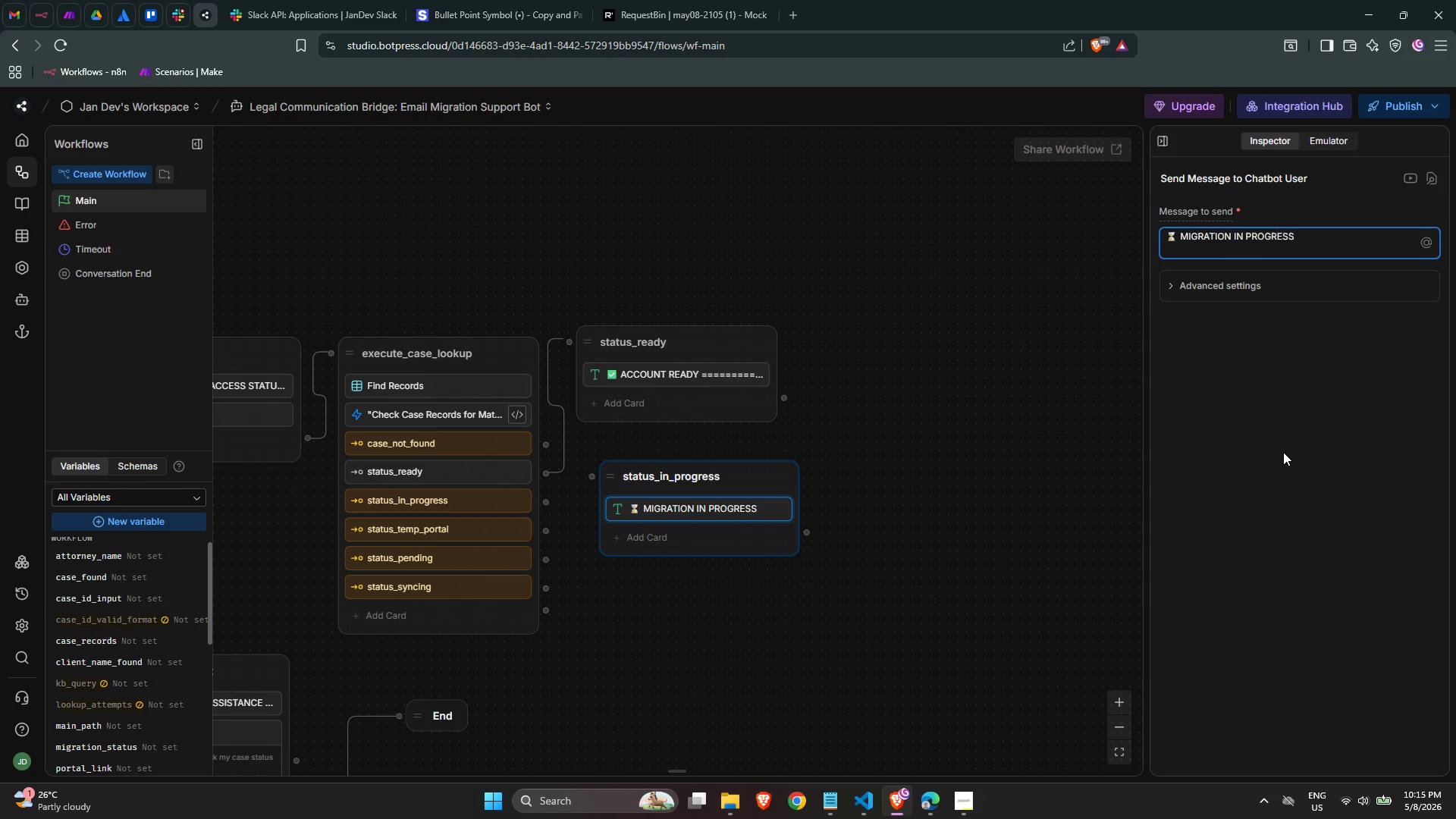 
hold_key(key=Equal, duration=1.06)
 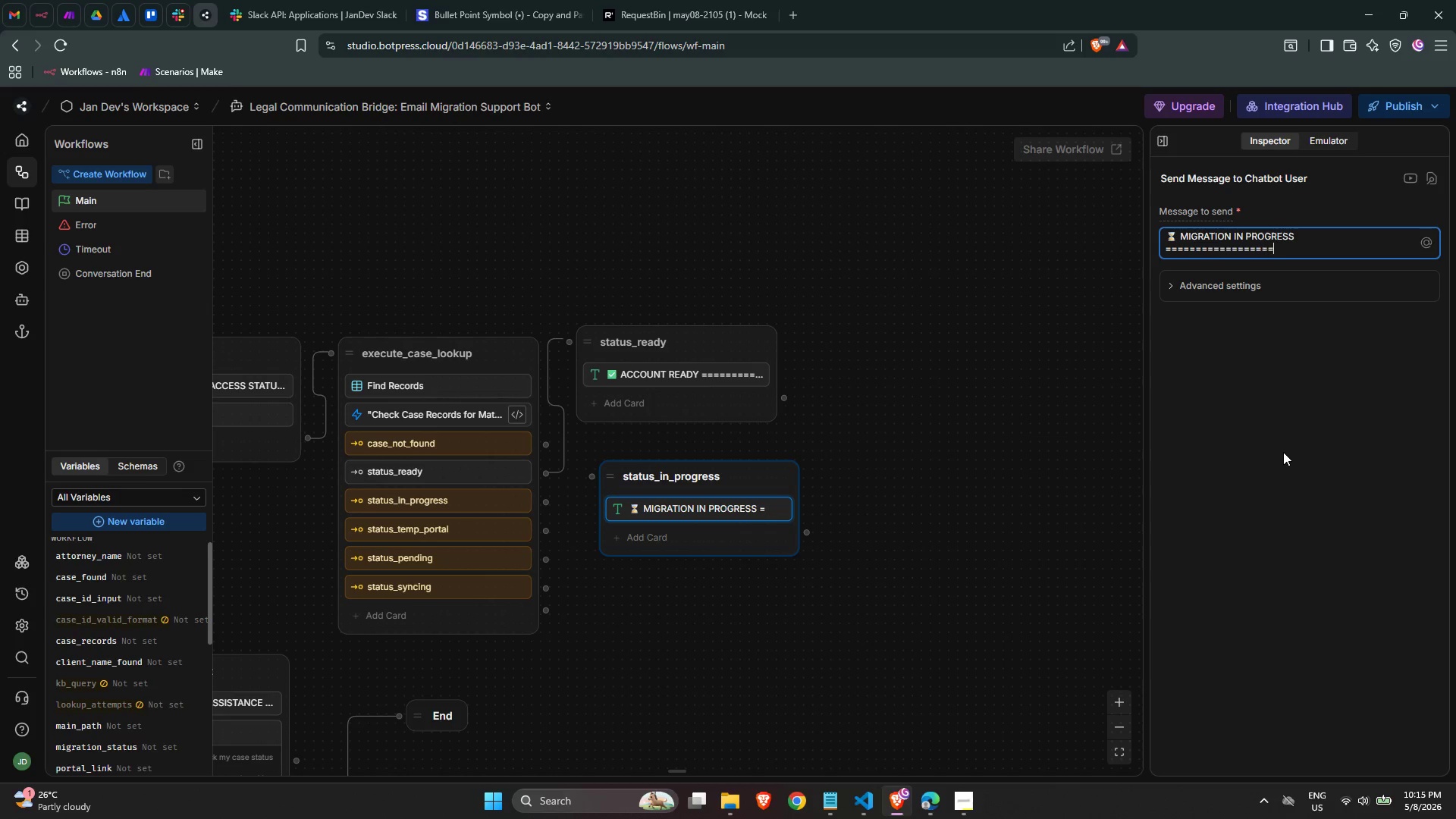 
key(Equal)
 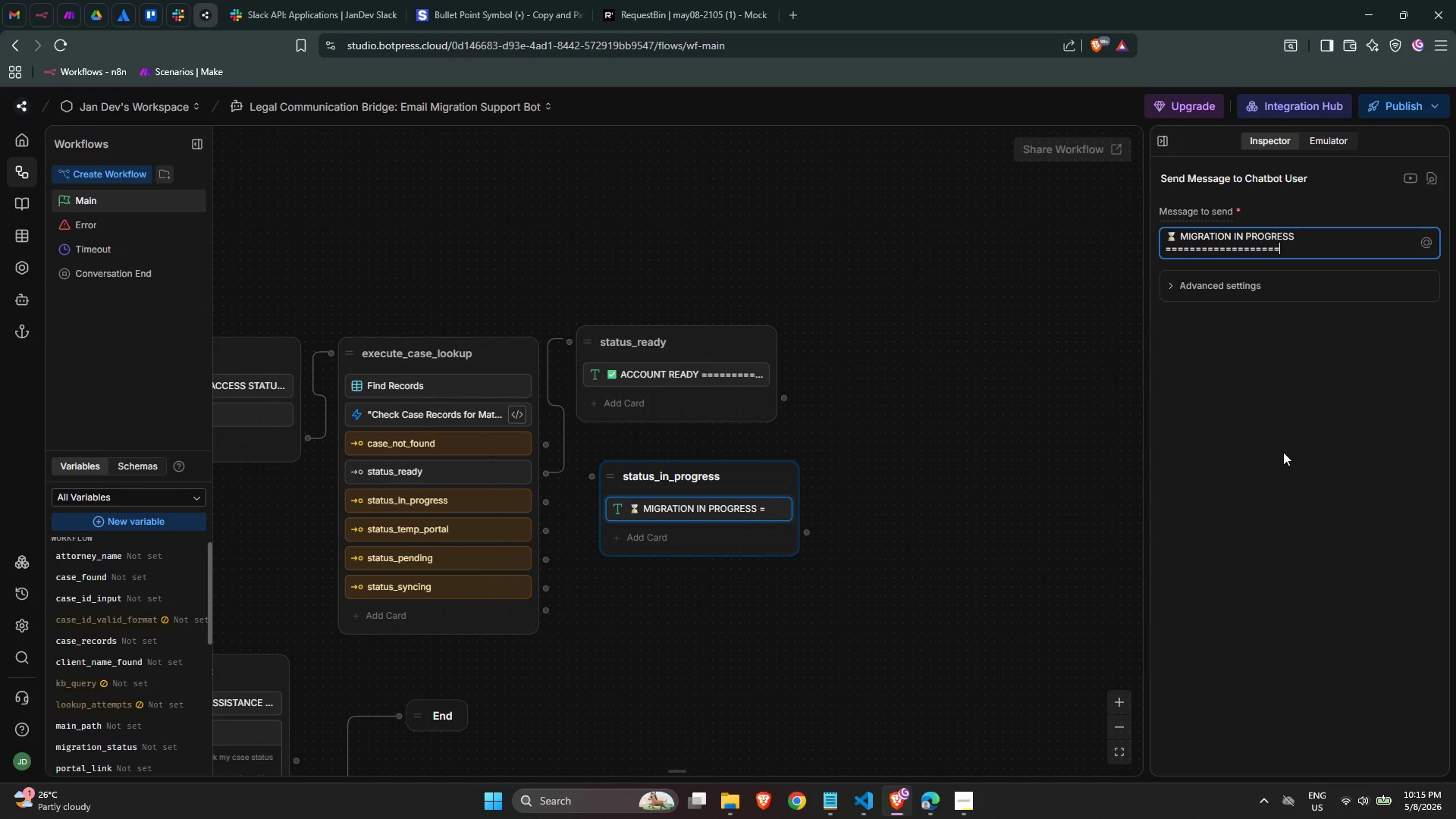 
key(Equal)
 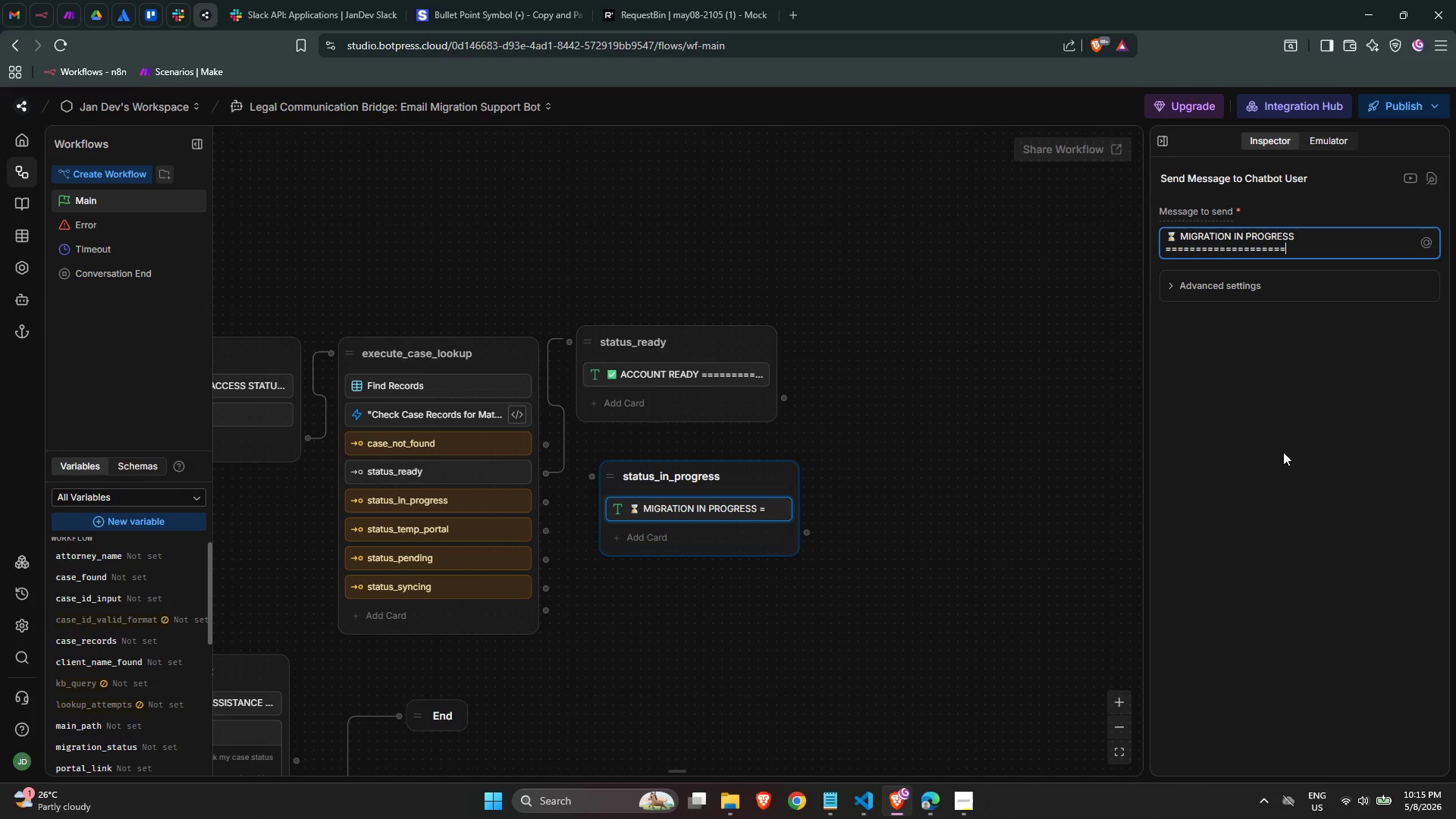 
key(Equal)
 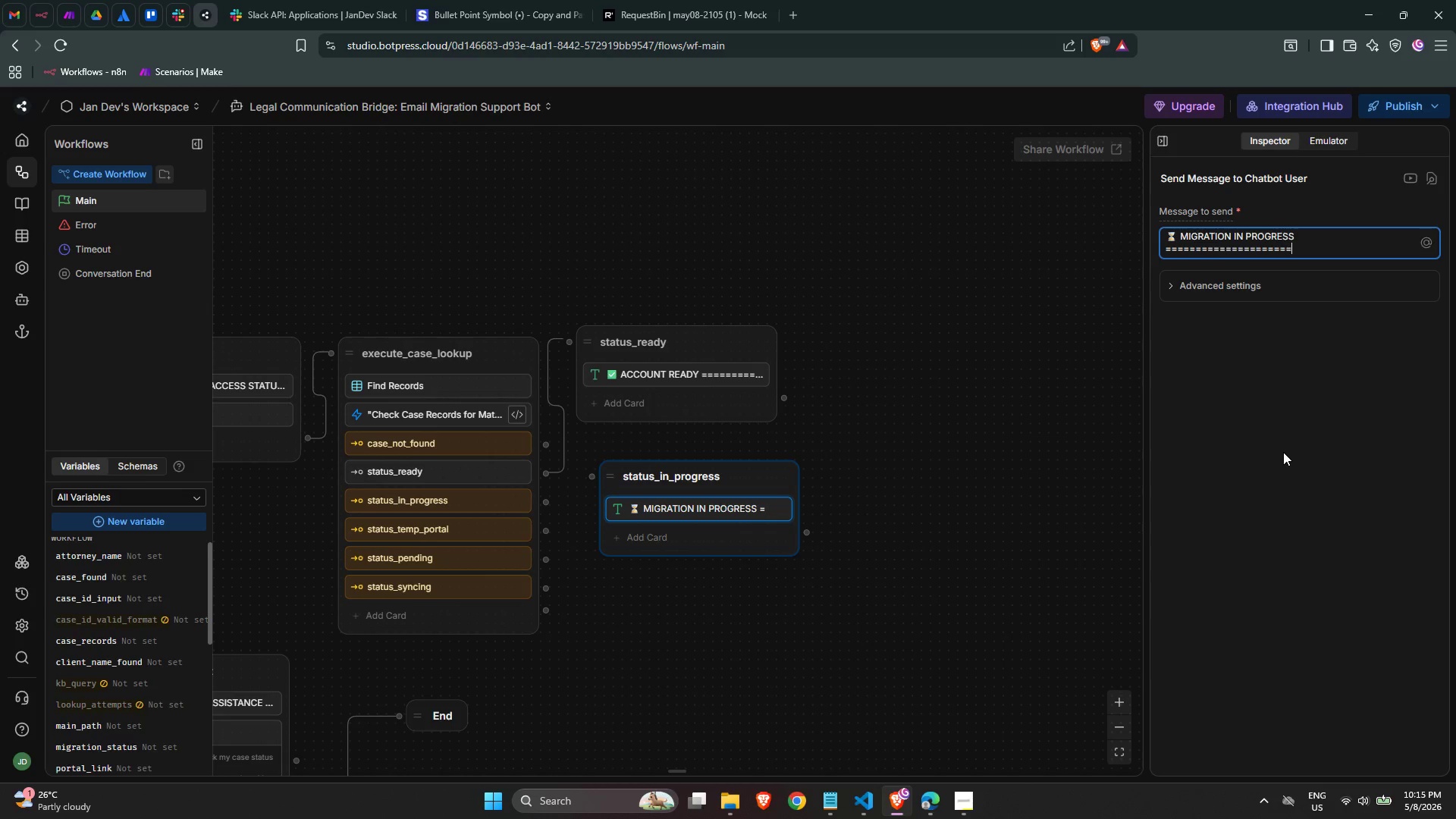 
key(Equal)
 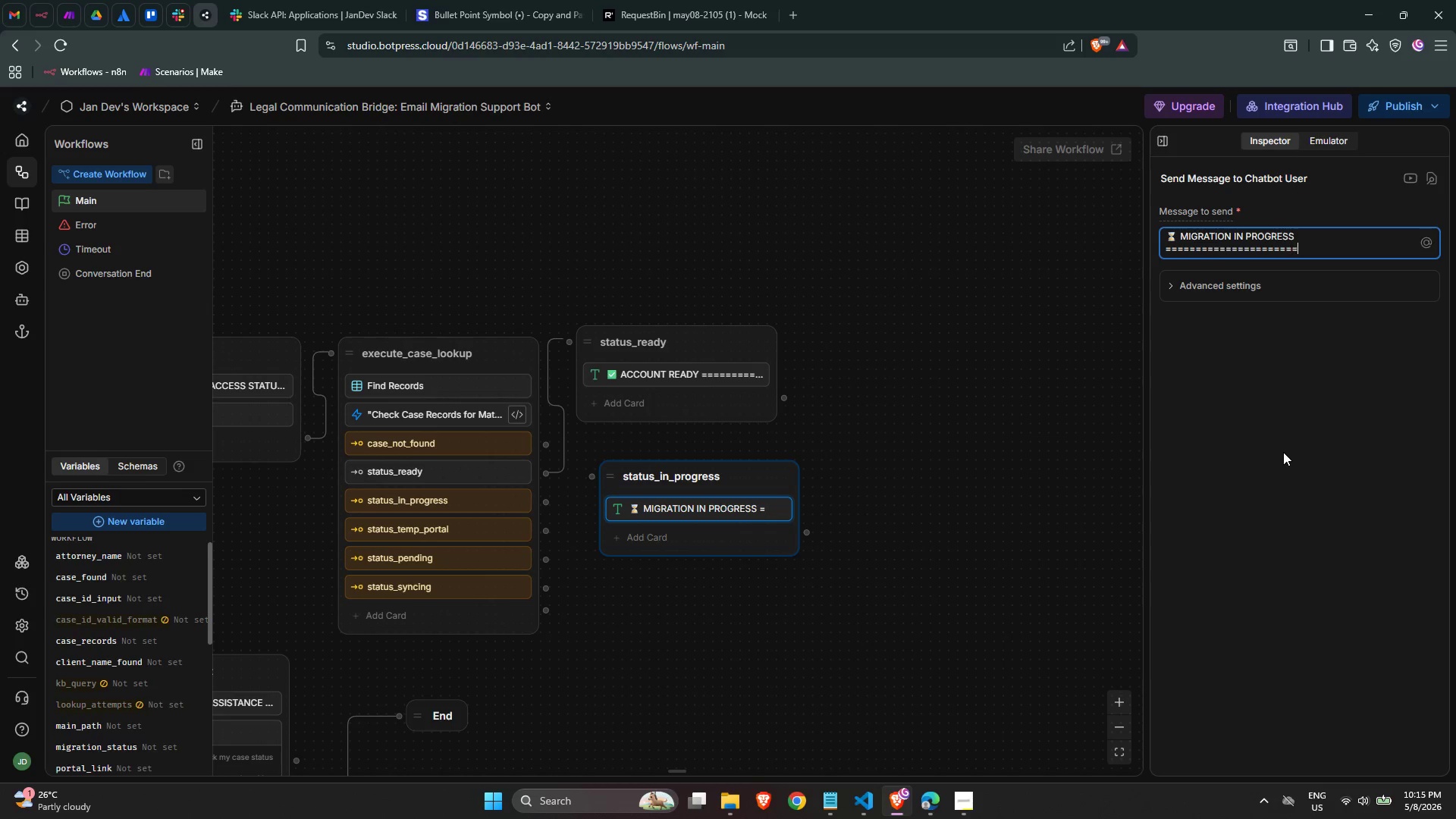 
key(Equal)
 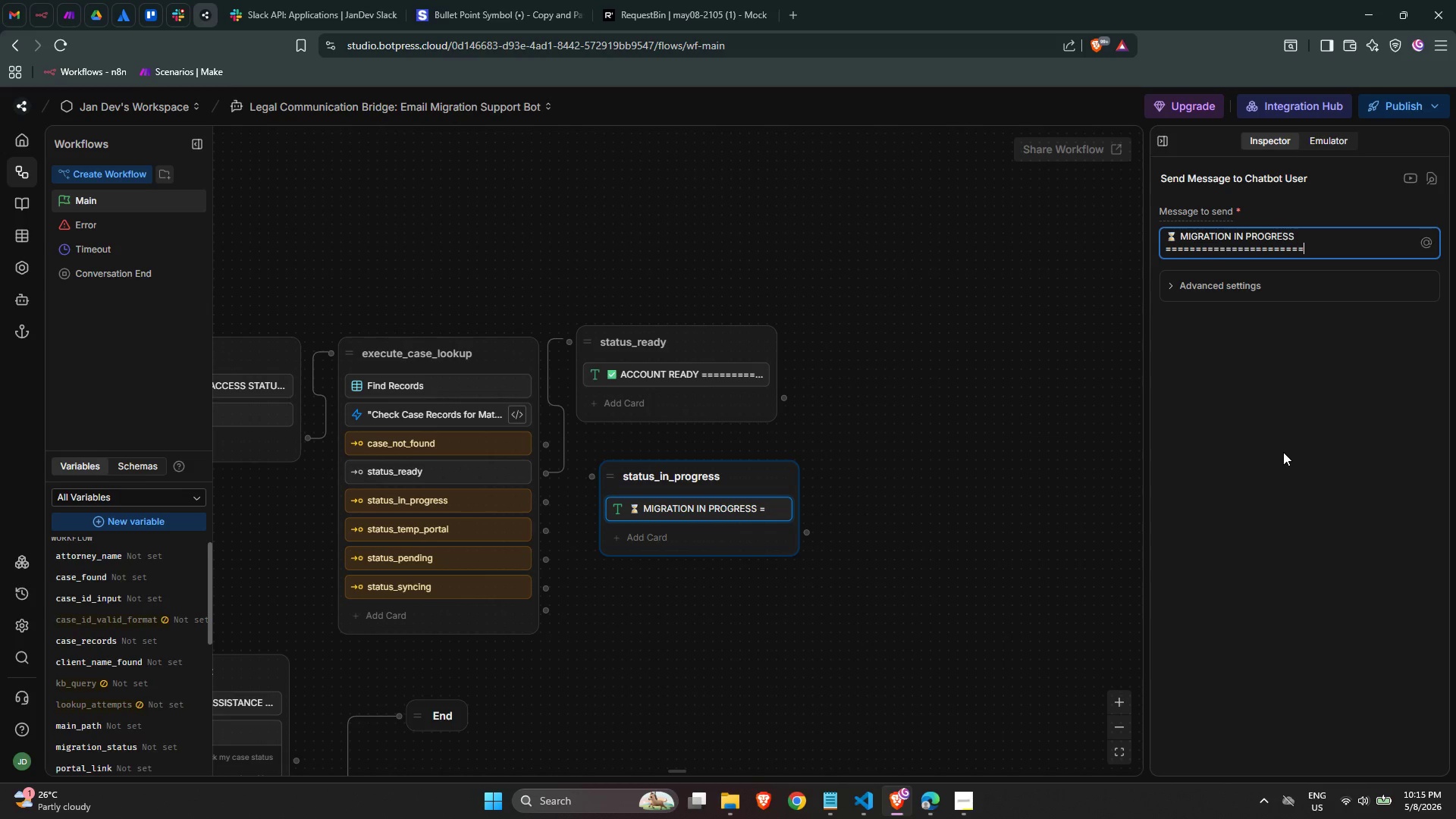 
key(Enter)
 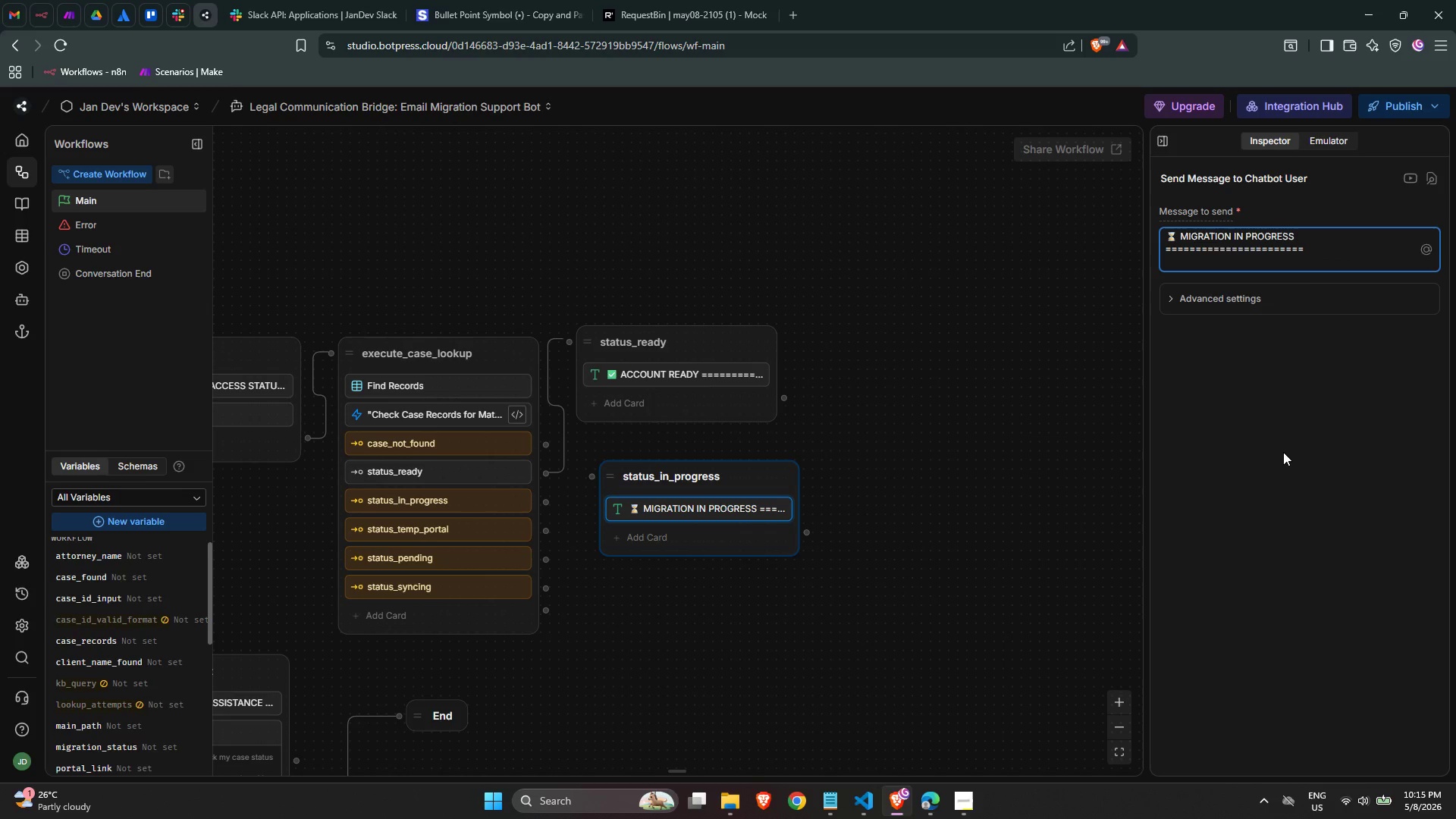 
type(Case ID: {{wor)
 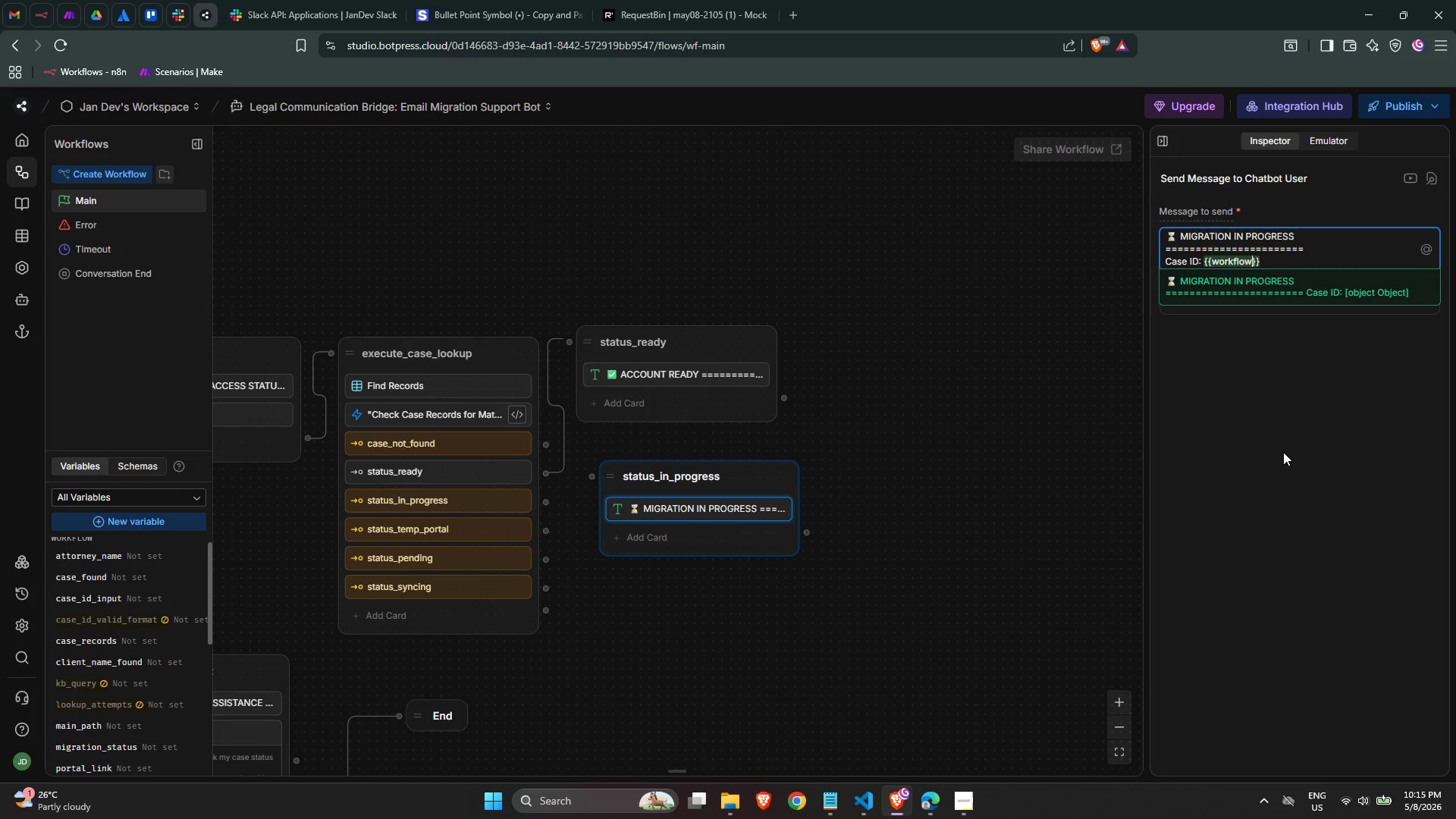 
 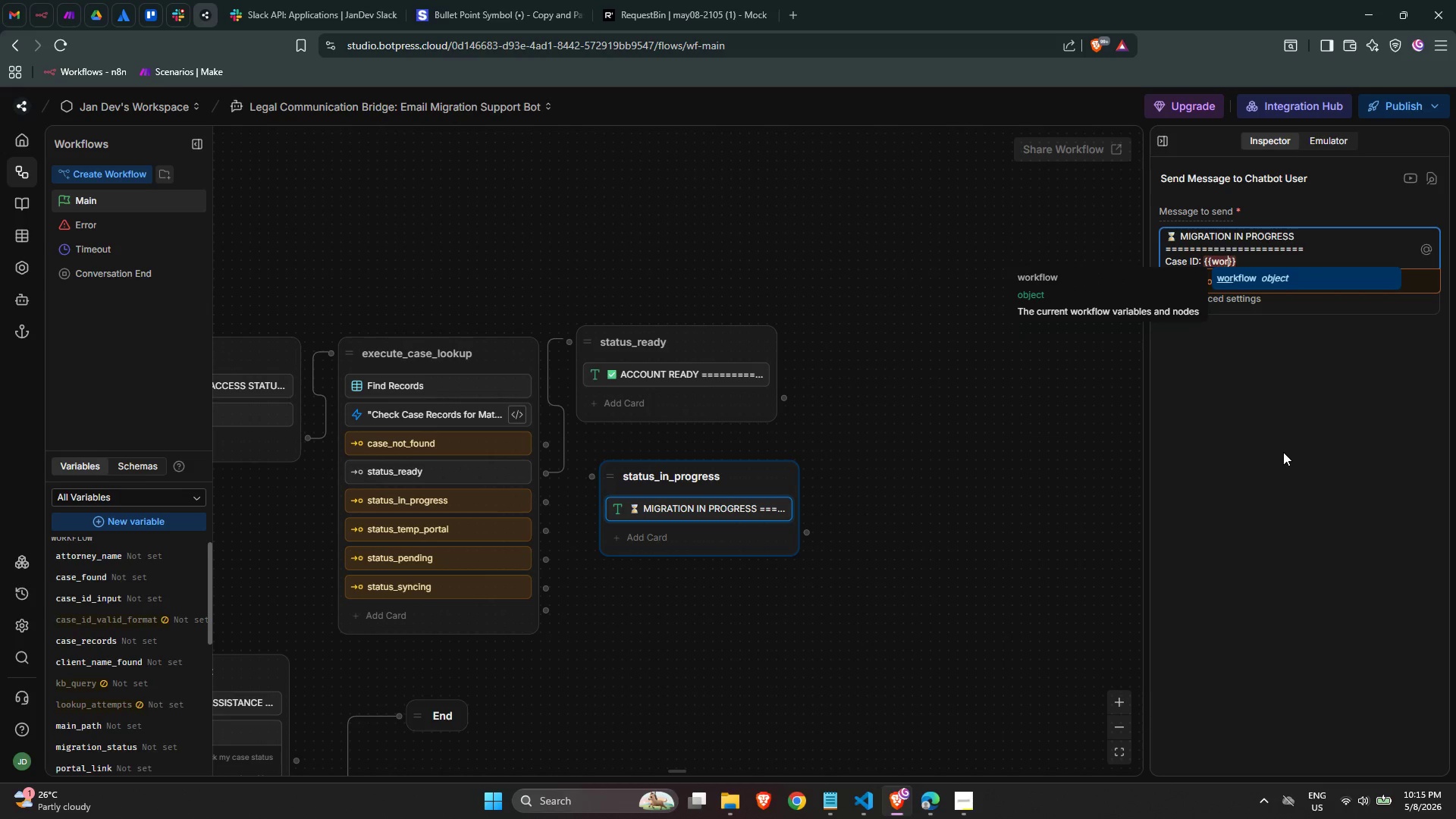 
key(Enter)
 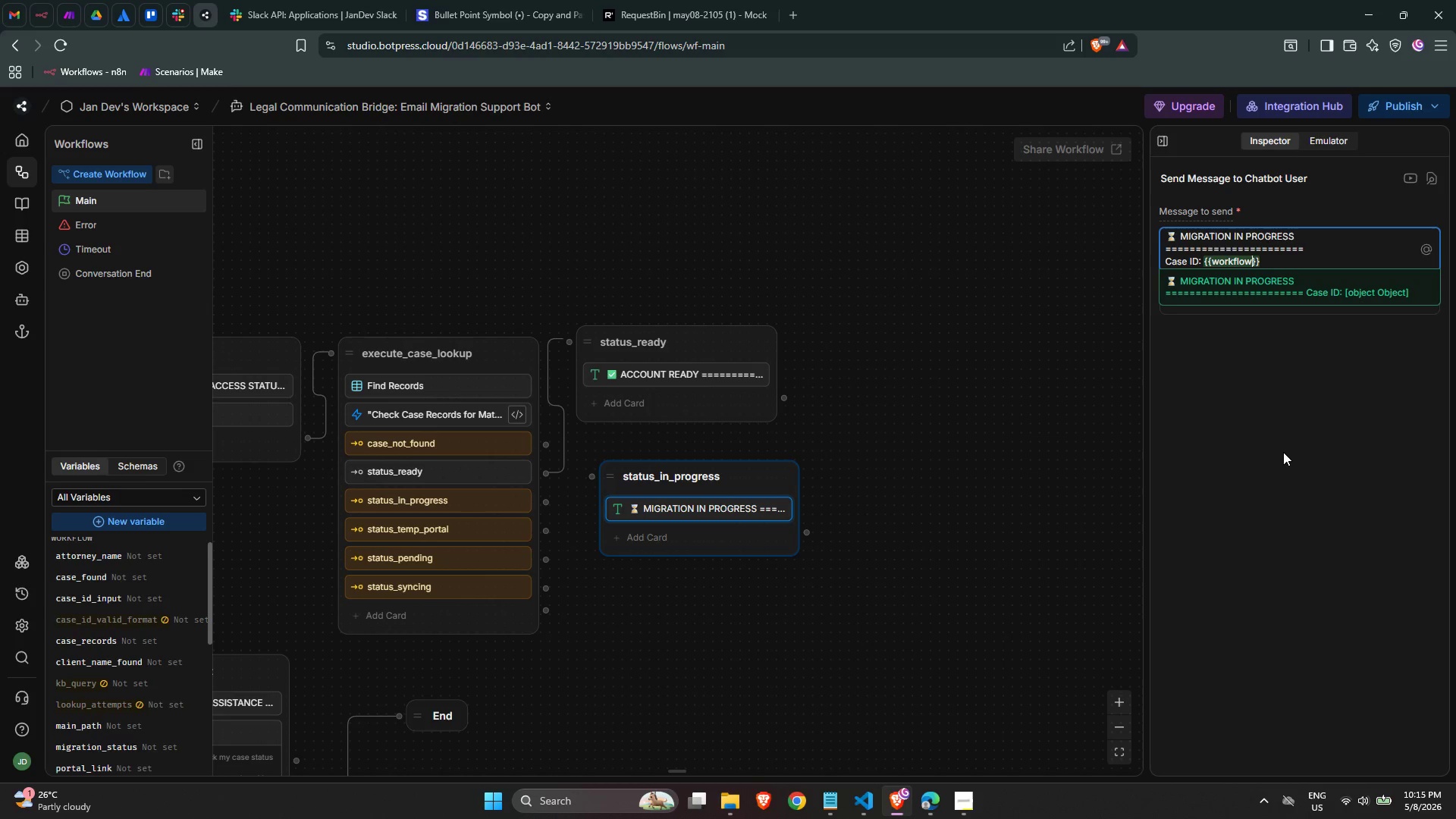 
type(.case_id)
 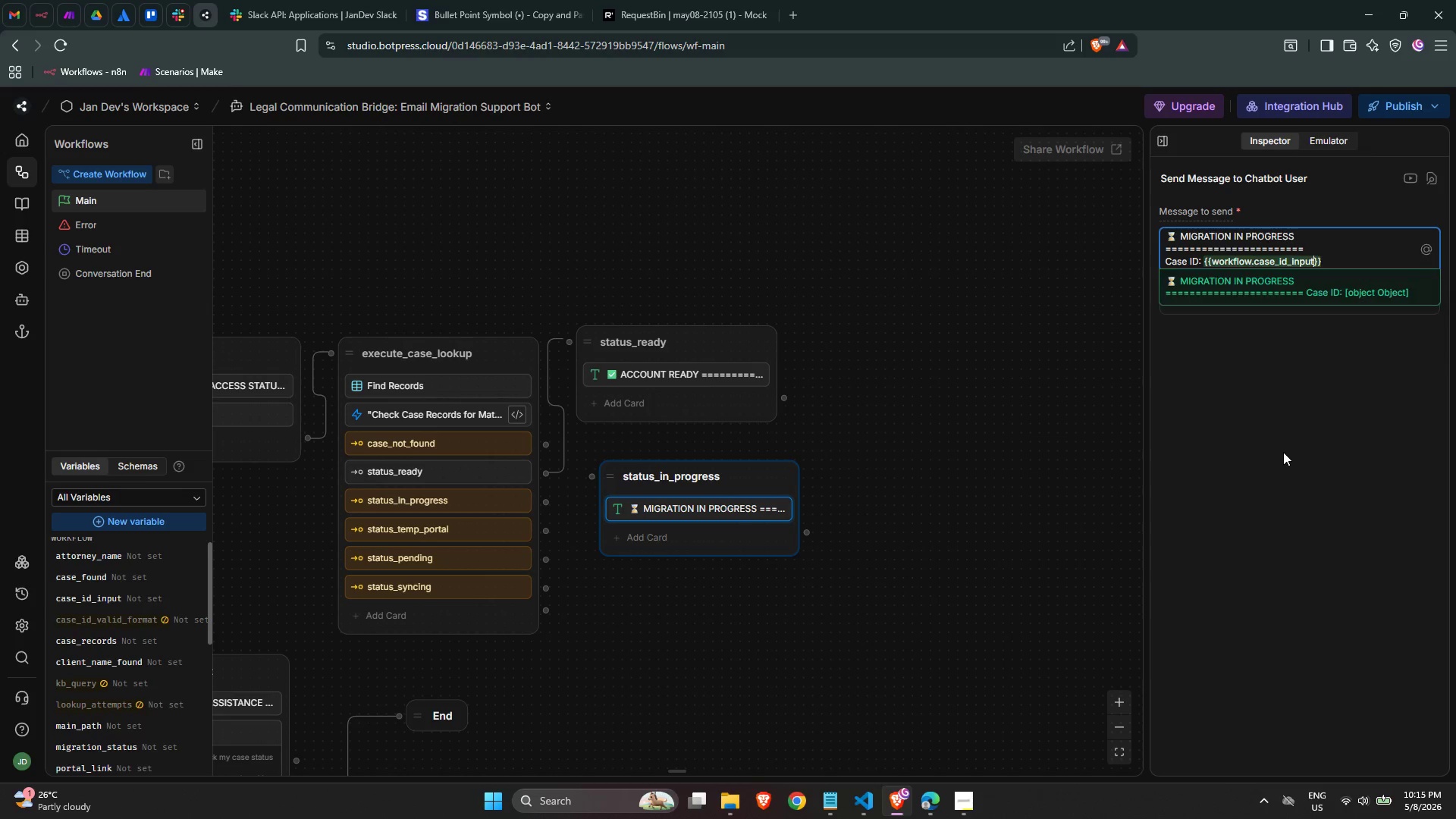 
 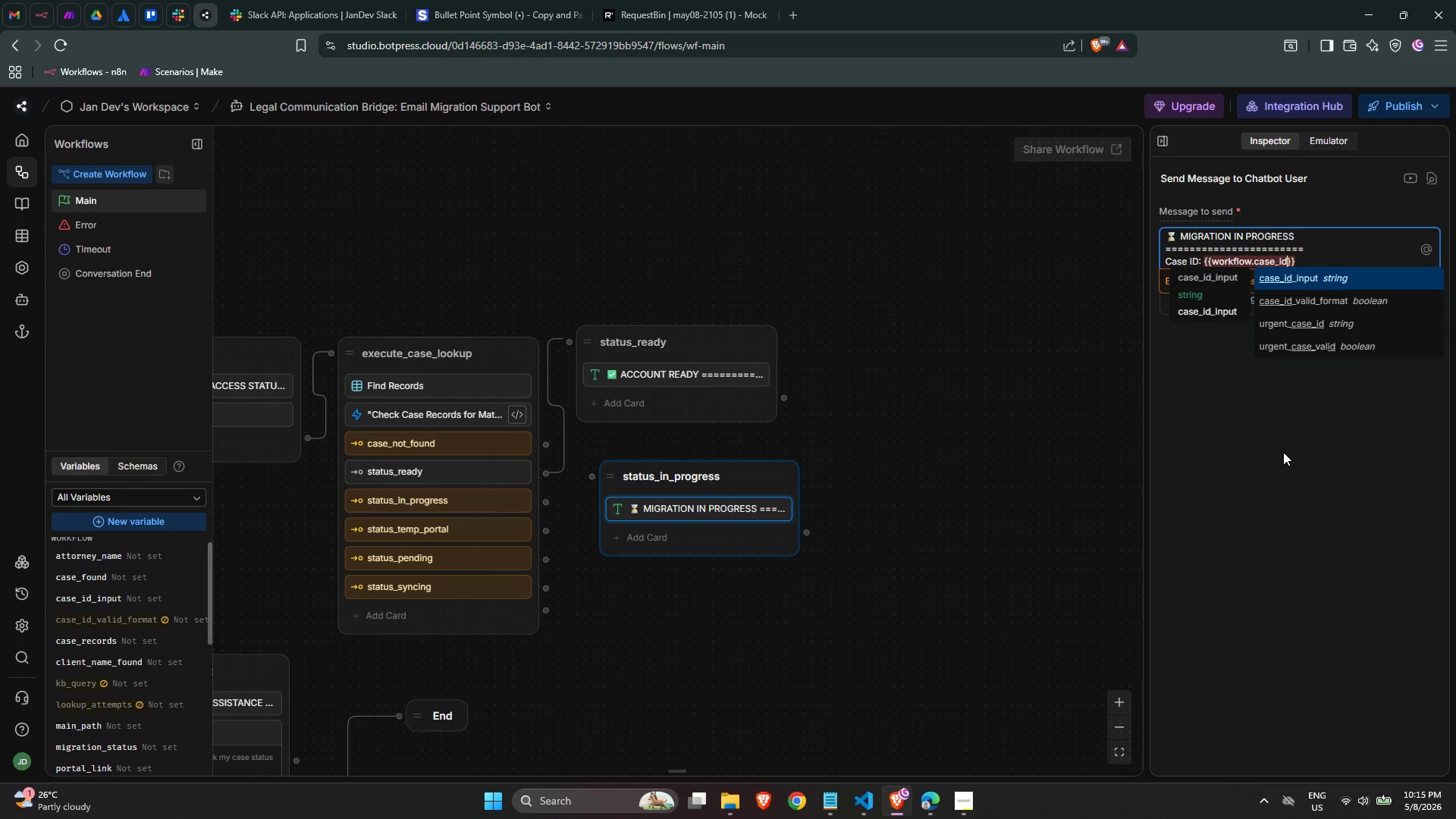 
key(Enter)
 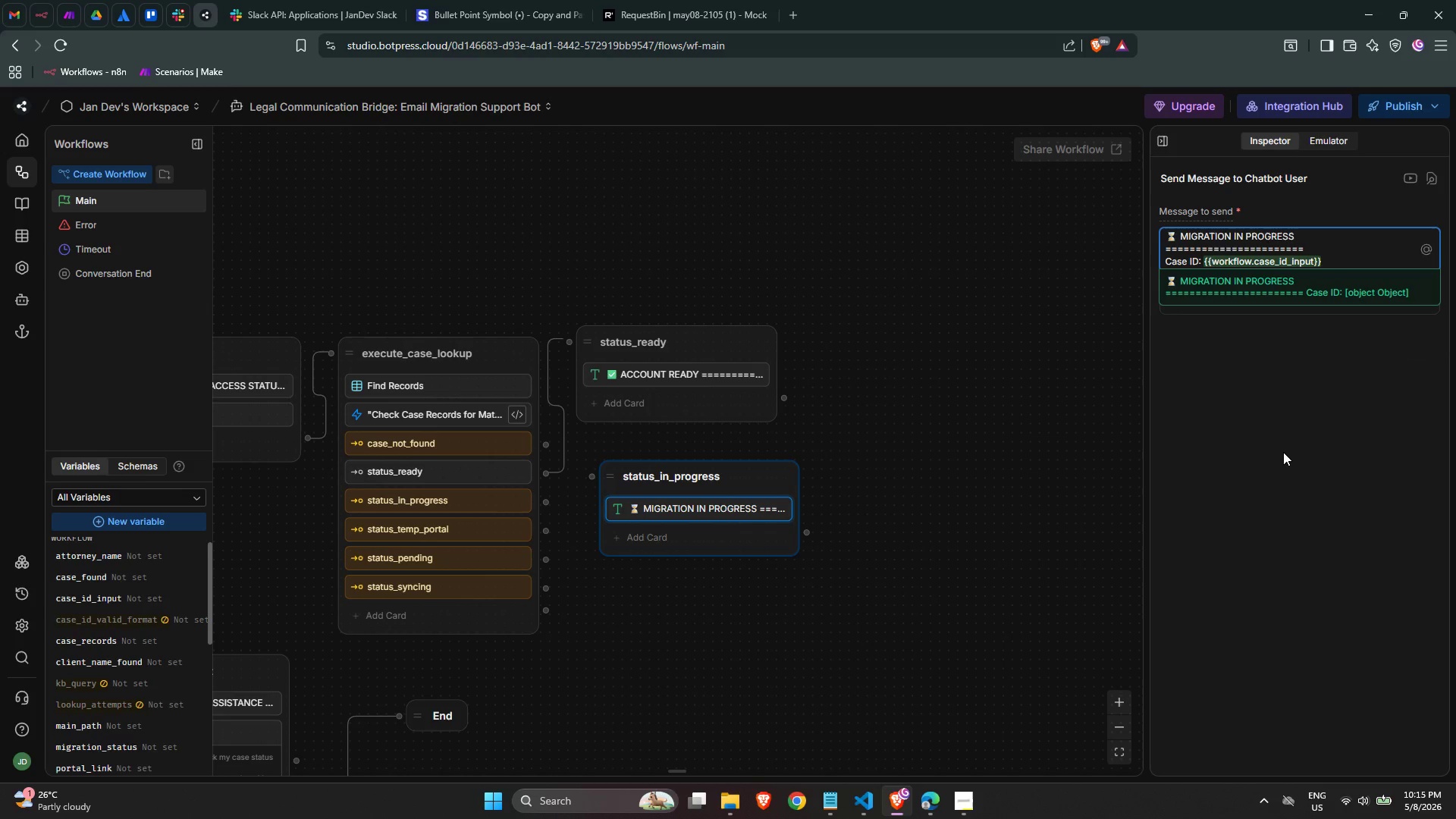 
key(ArrowRight)
 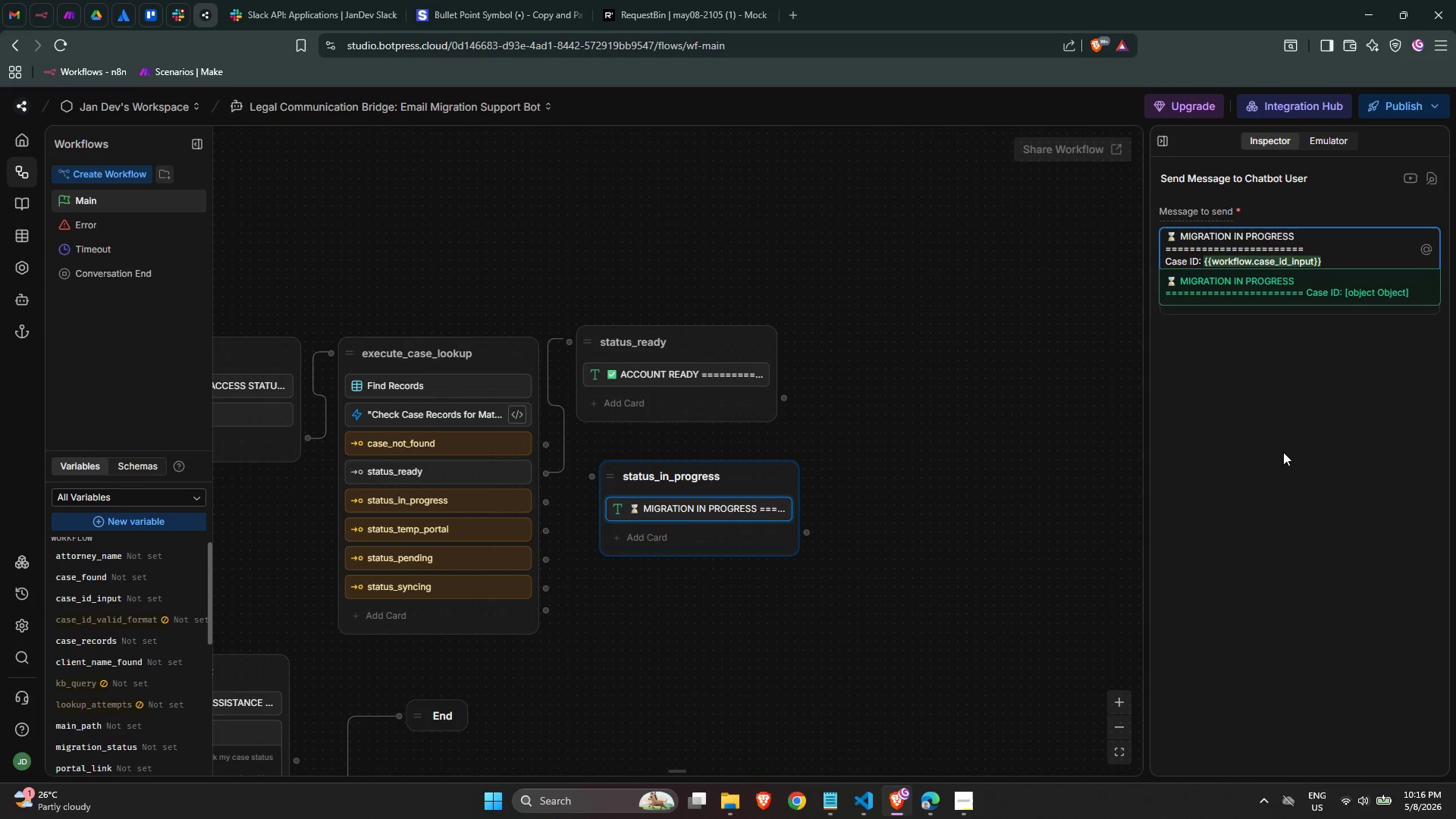 
key(ArrowRight)
 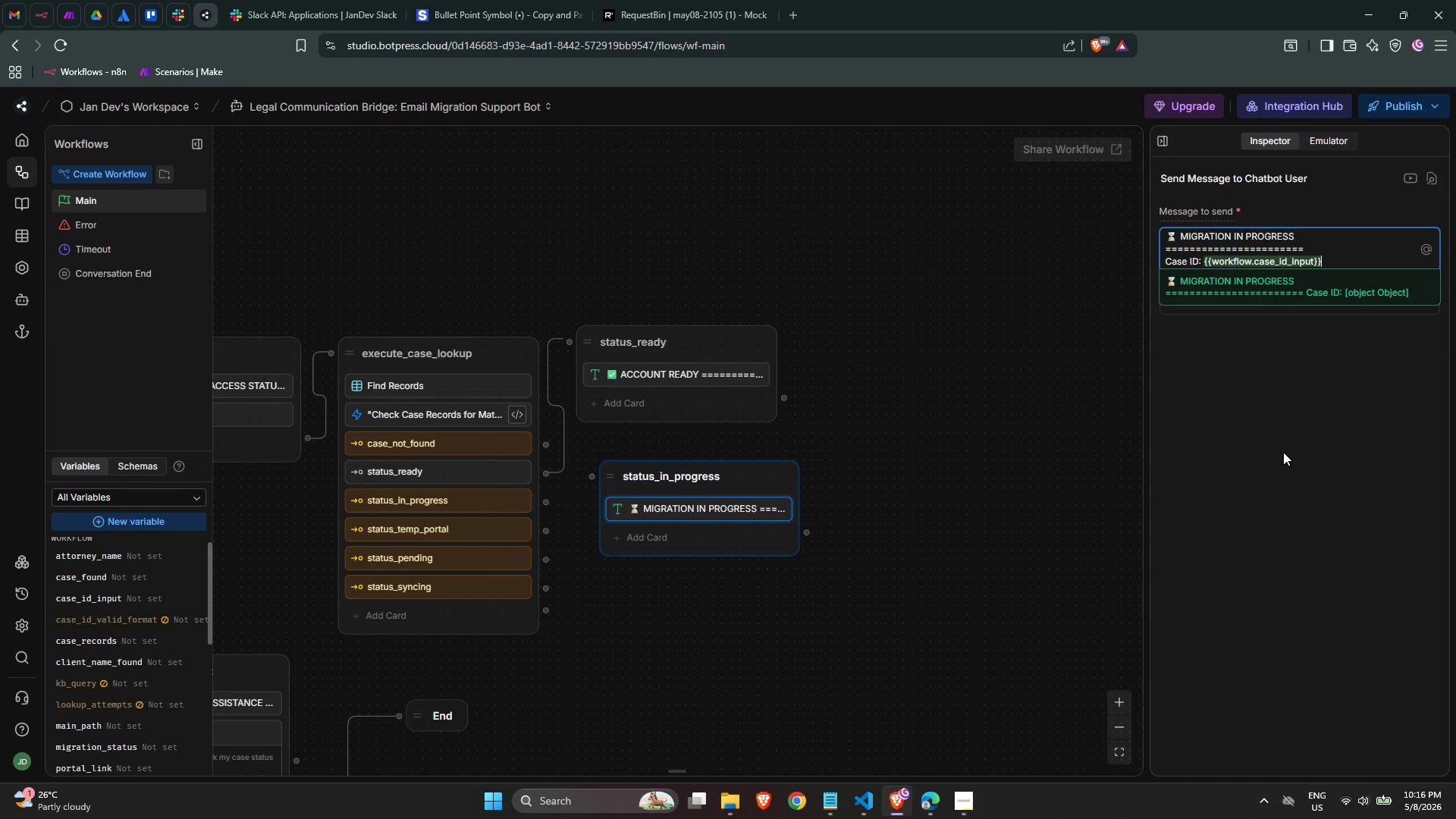 
key(Enter)
 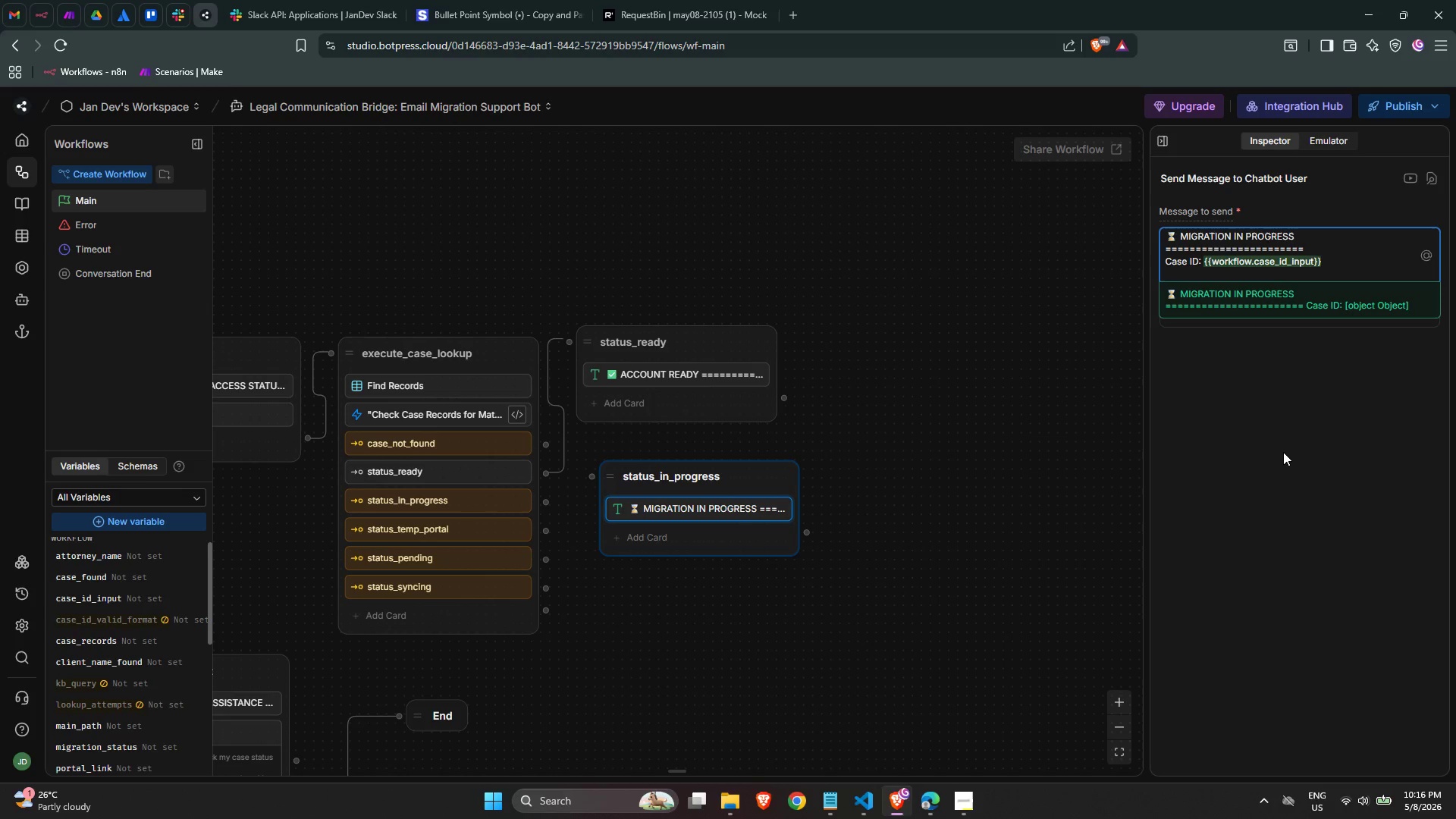 
type(Client: {{work)
 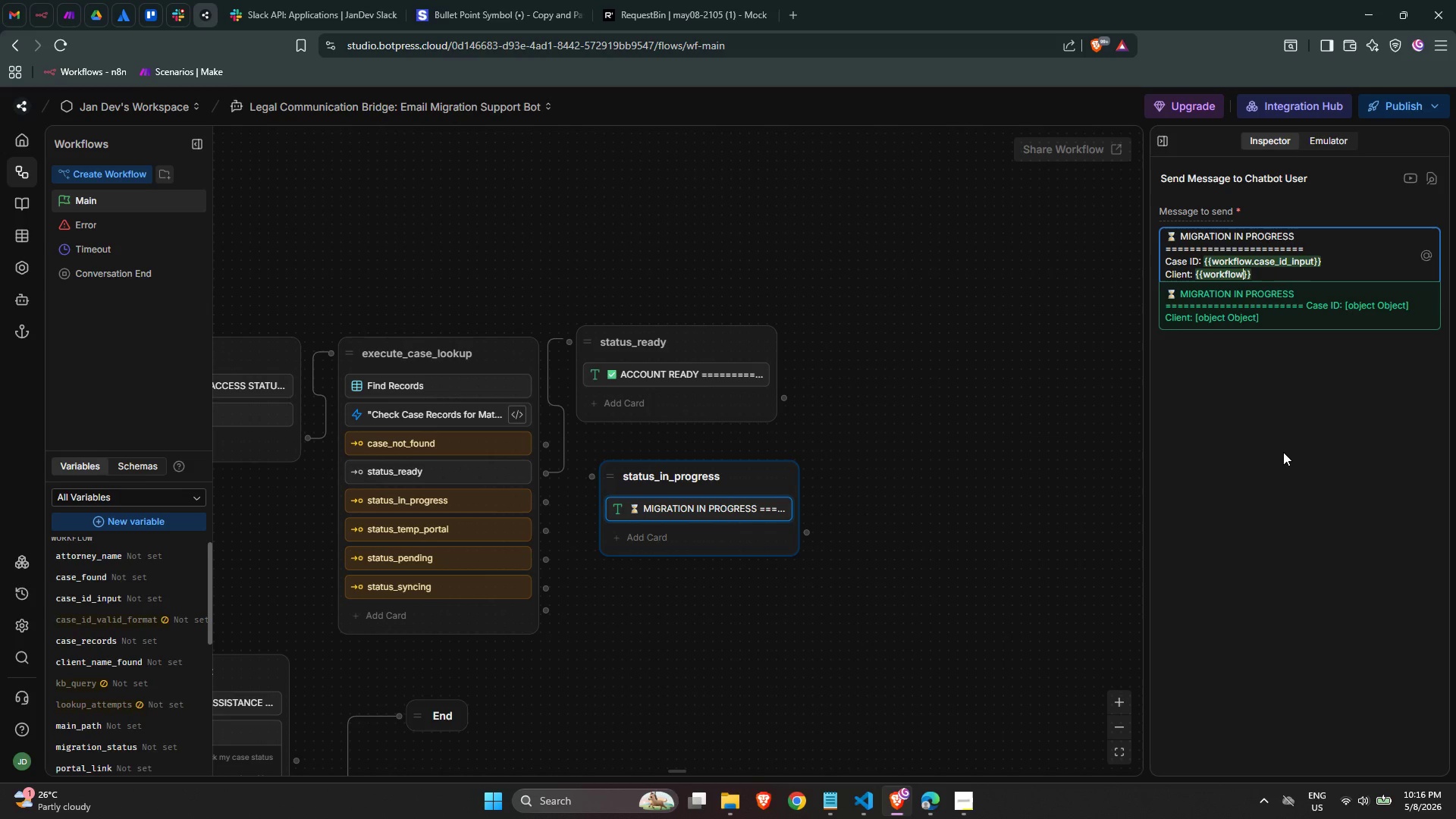 
 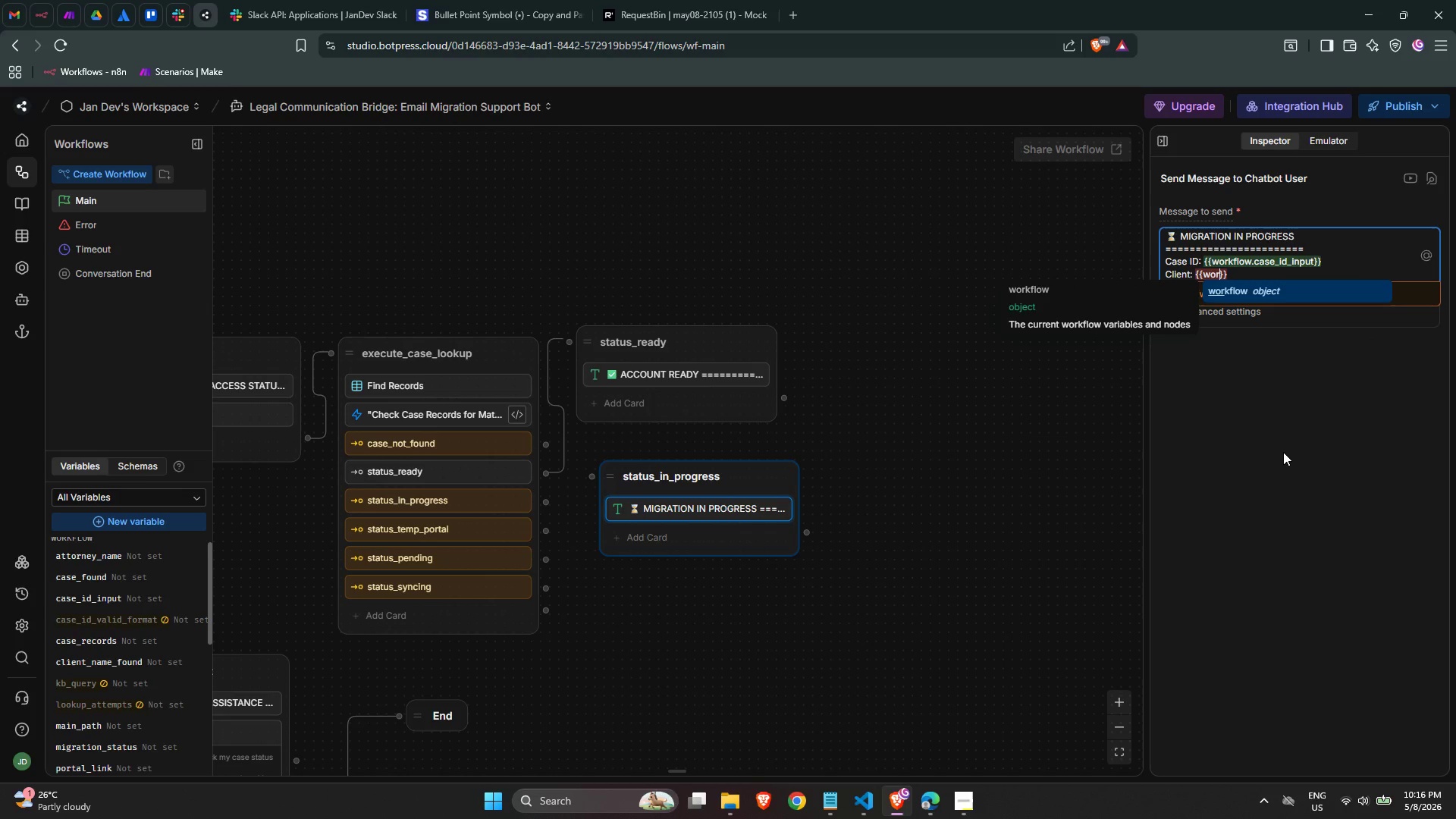 
key(Enter)
 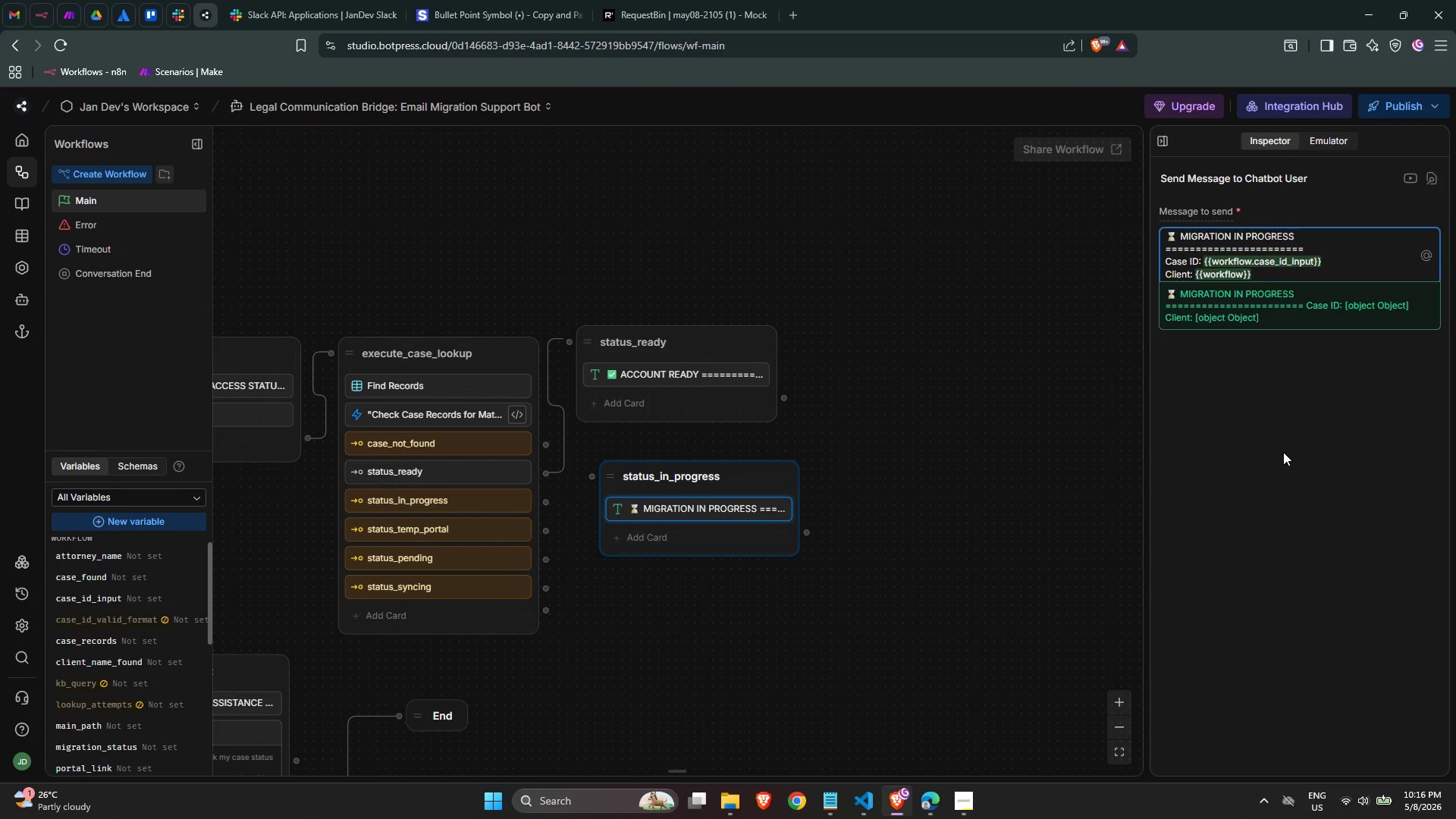 
type(.client)
 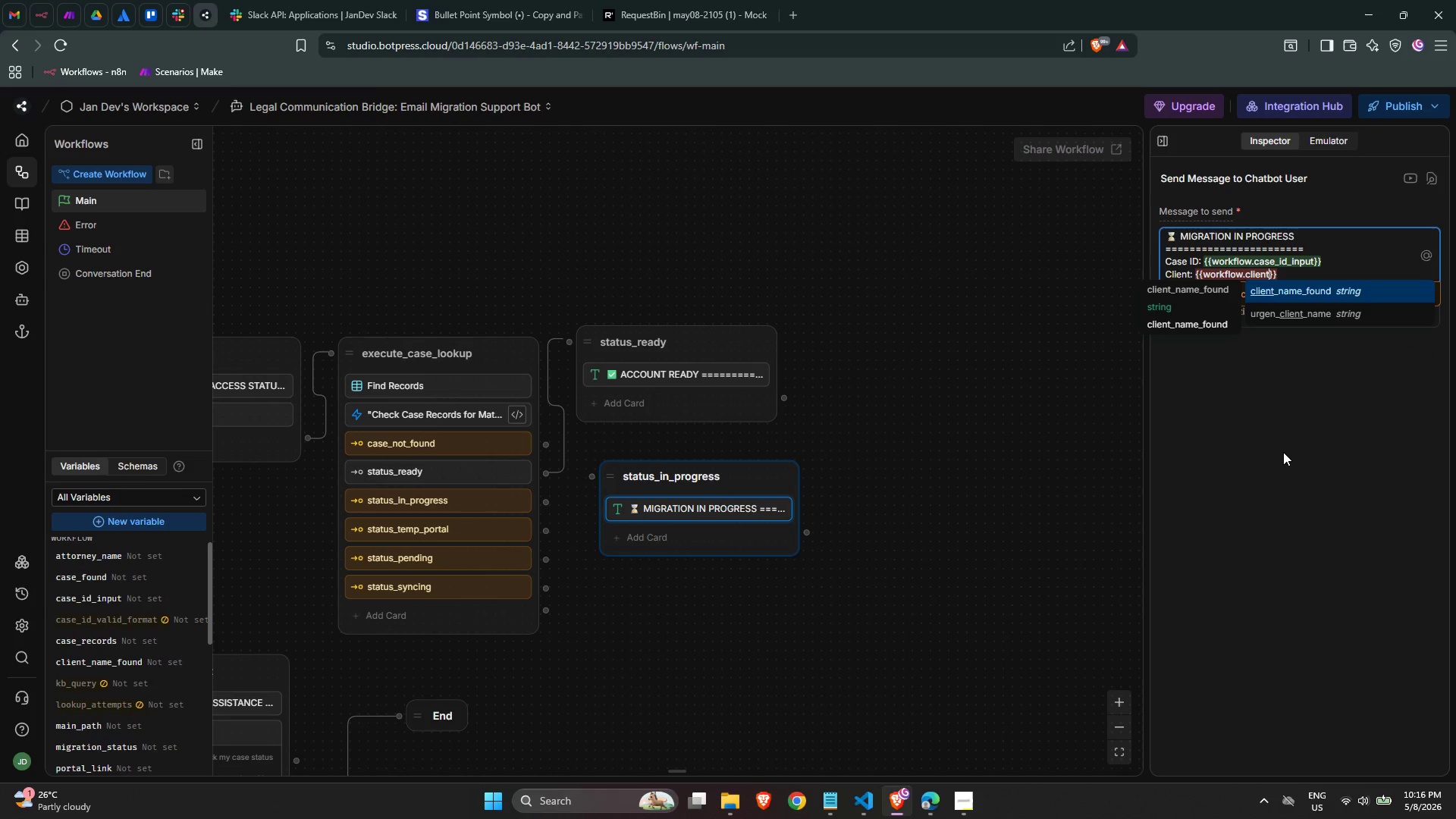 
key(Enter)
 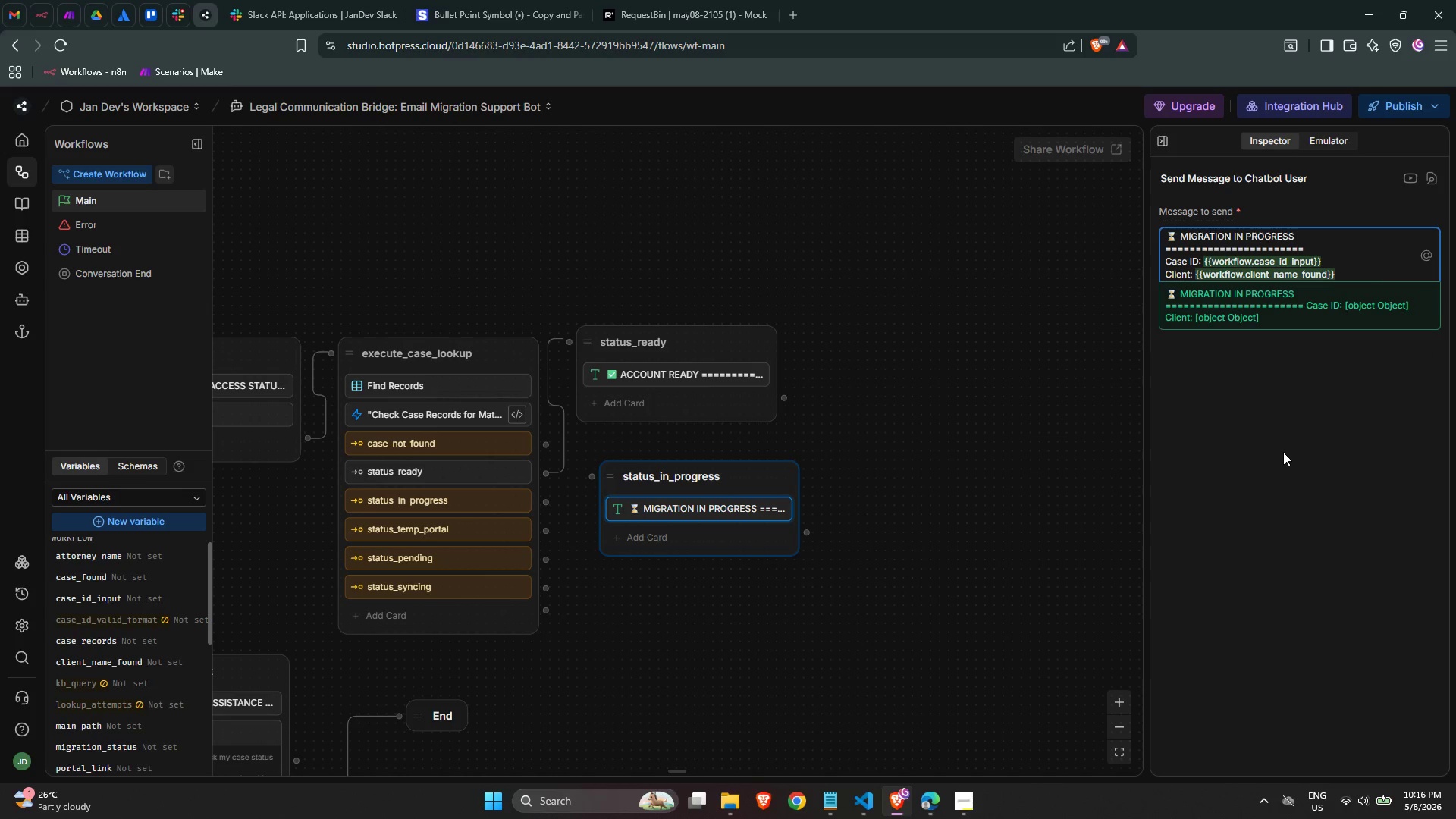 
key(ArrowRight)
 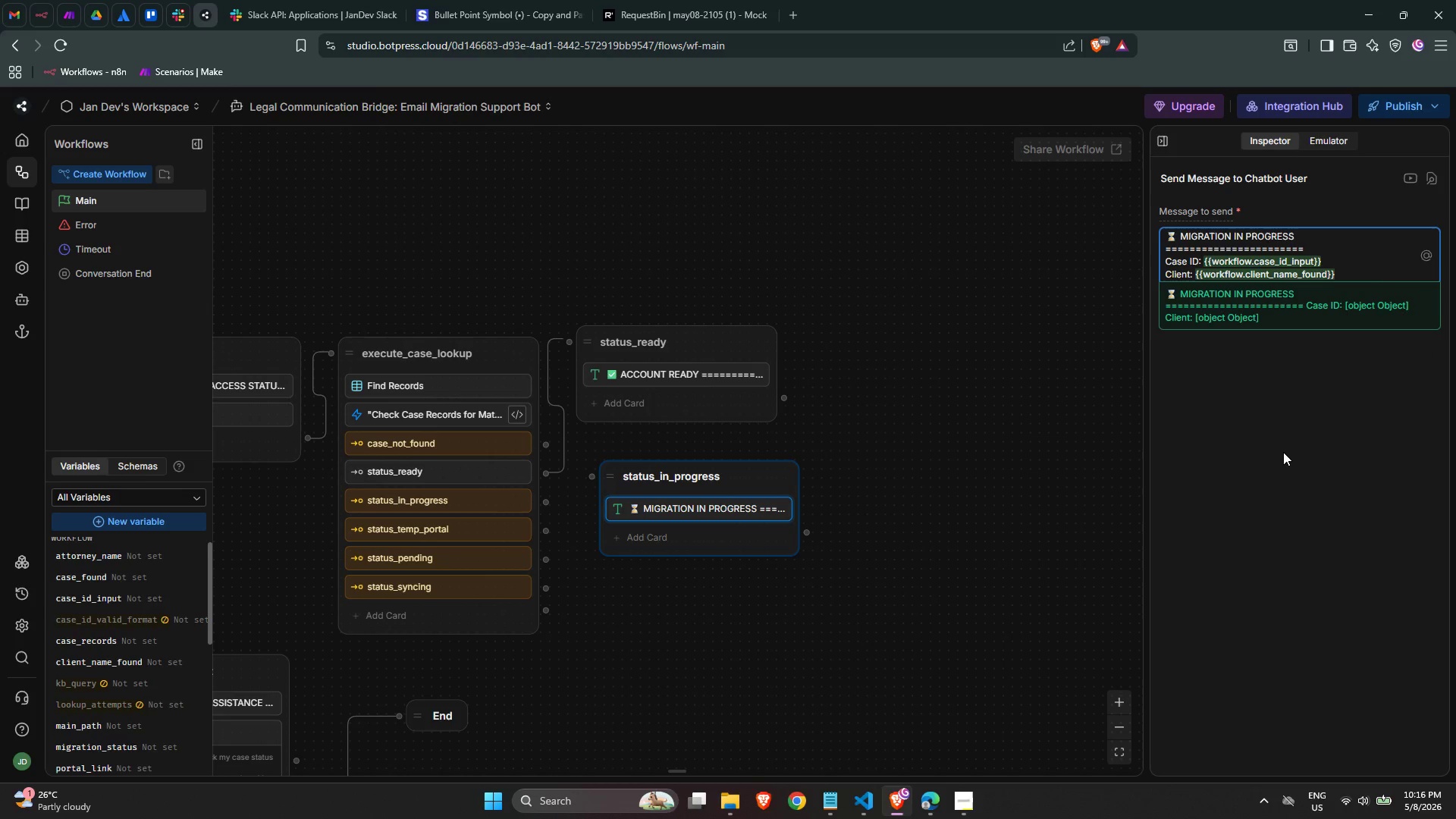 
key(ArrowRight)
 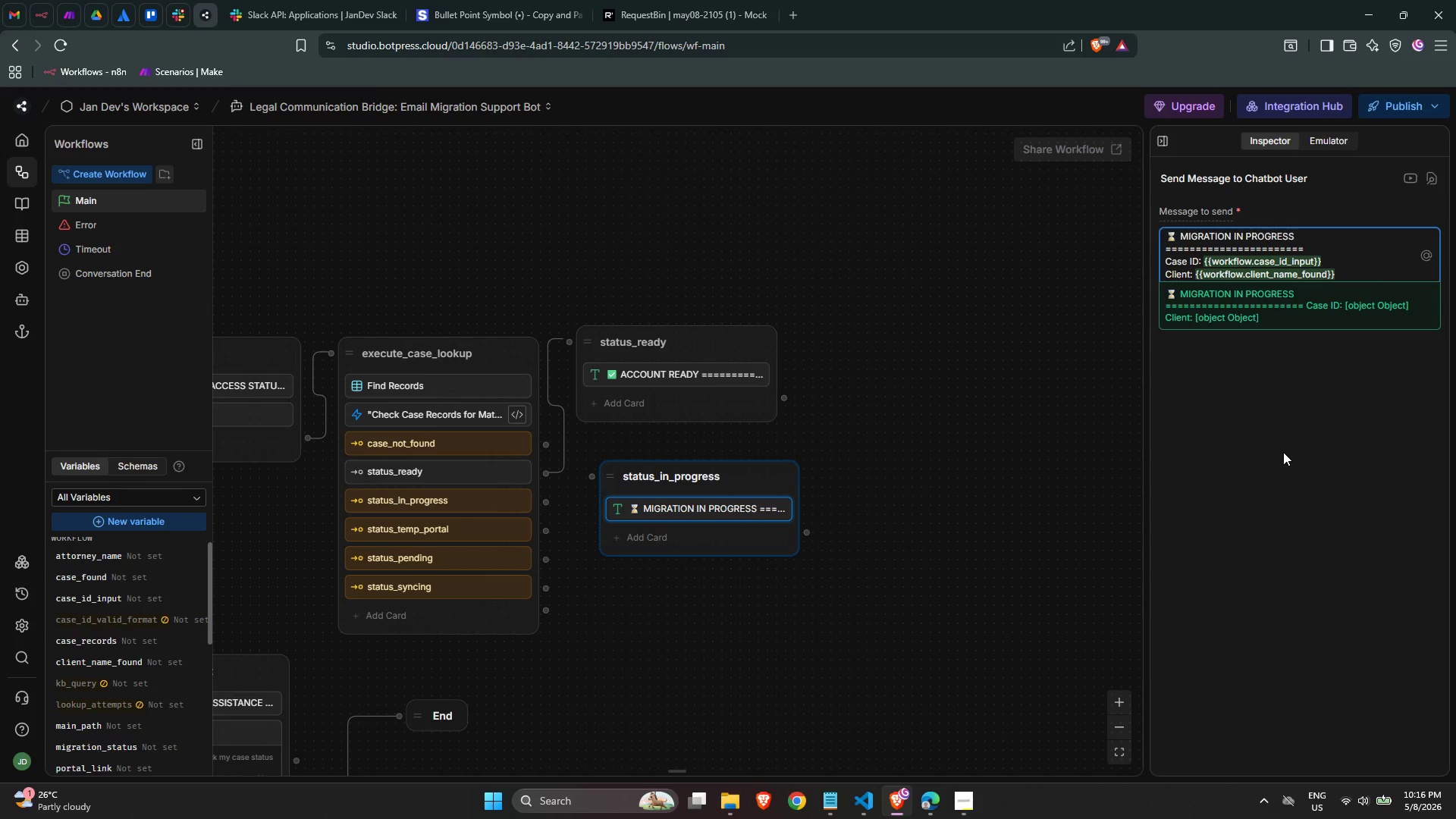 
key(Enter)
 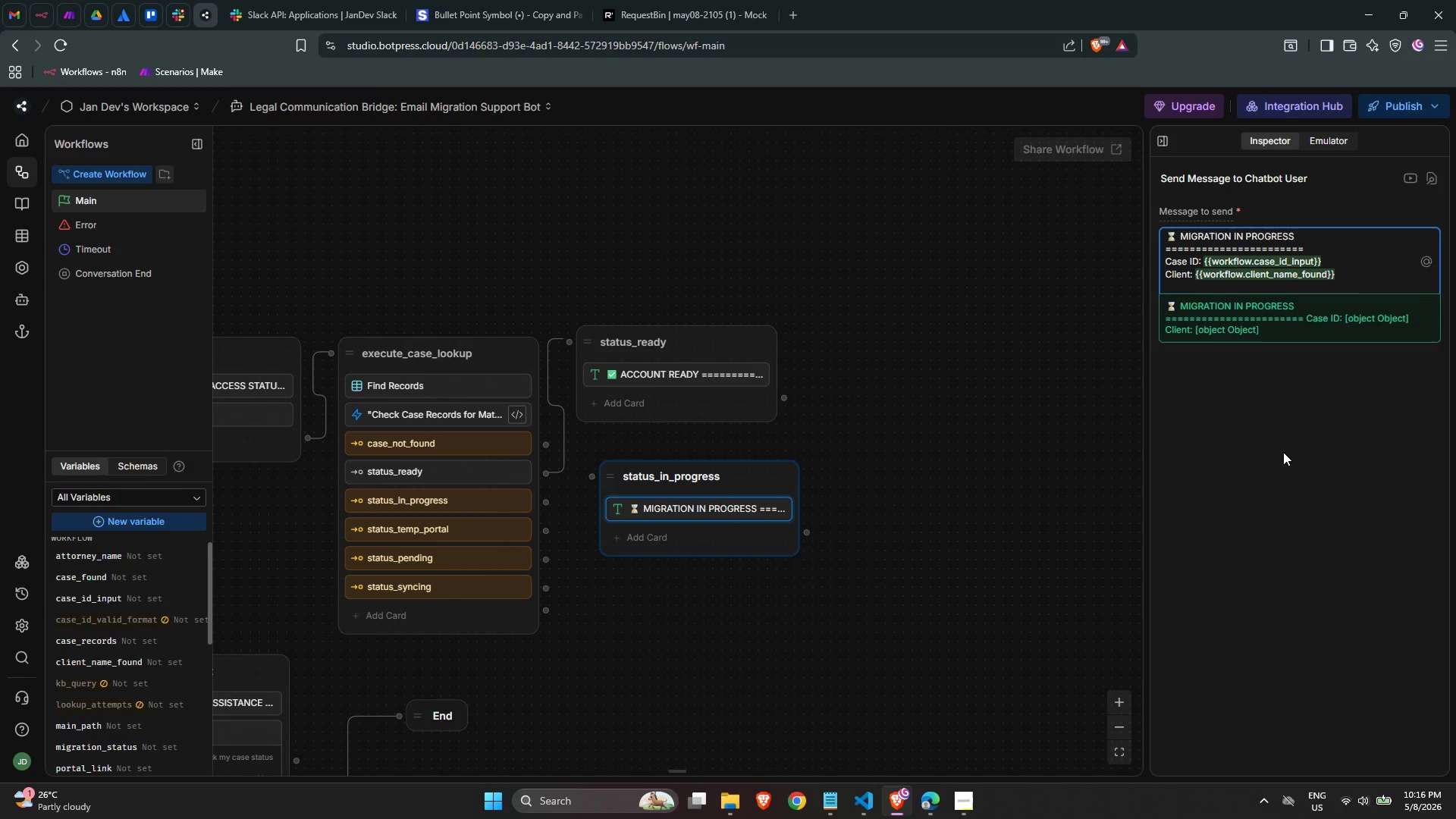 
type(Att)
 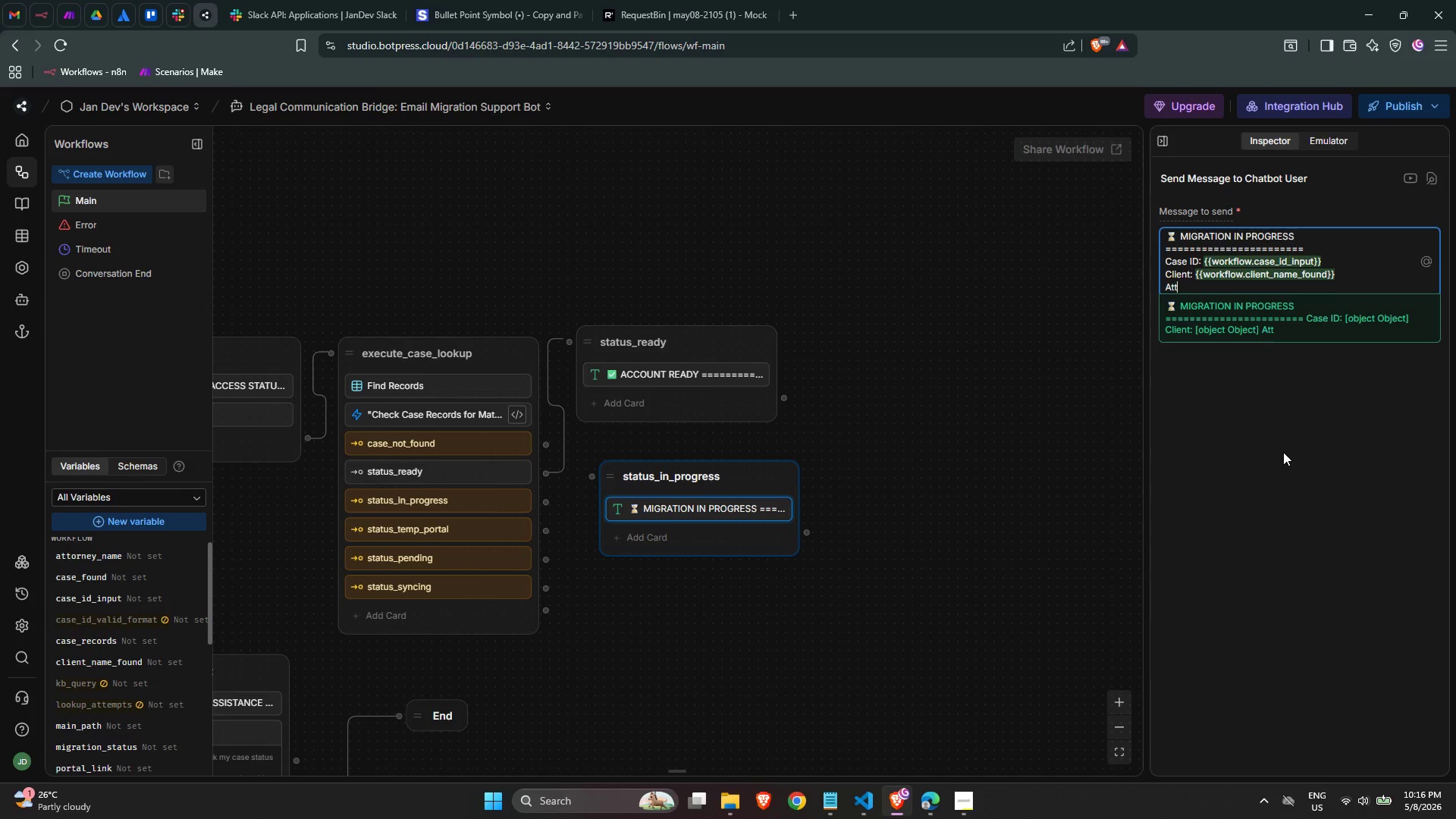 
wait(6.09)
 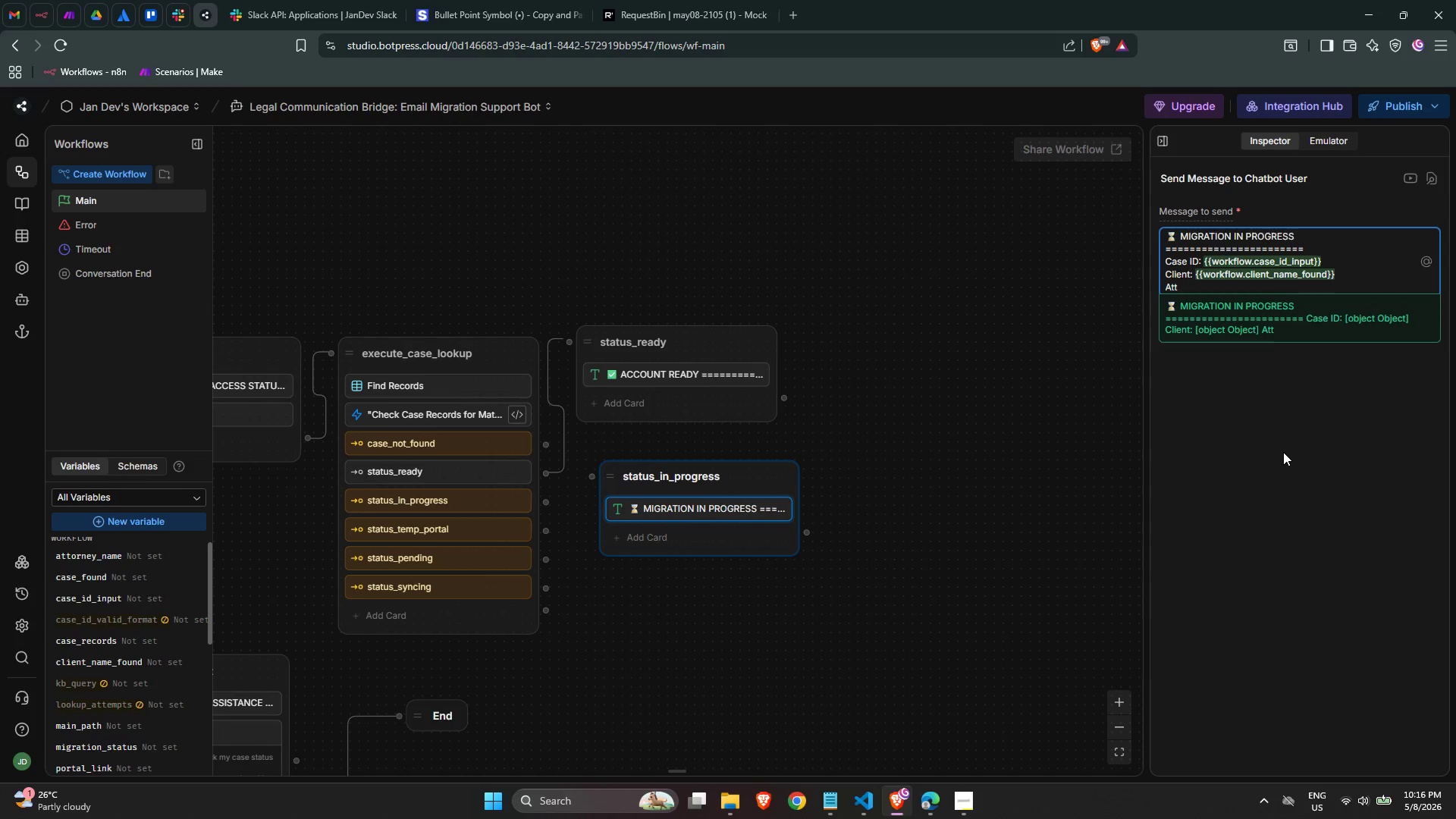 
type(orney: {{workflo)
 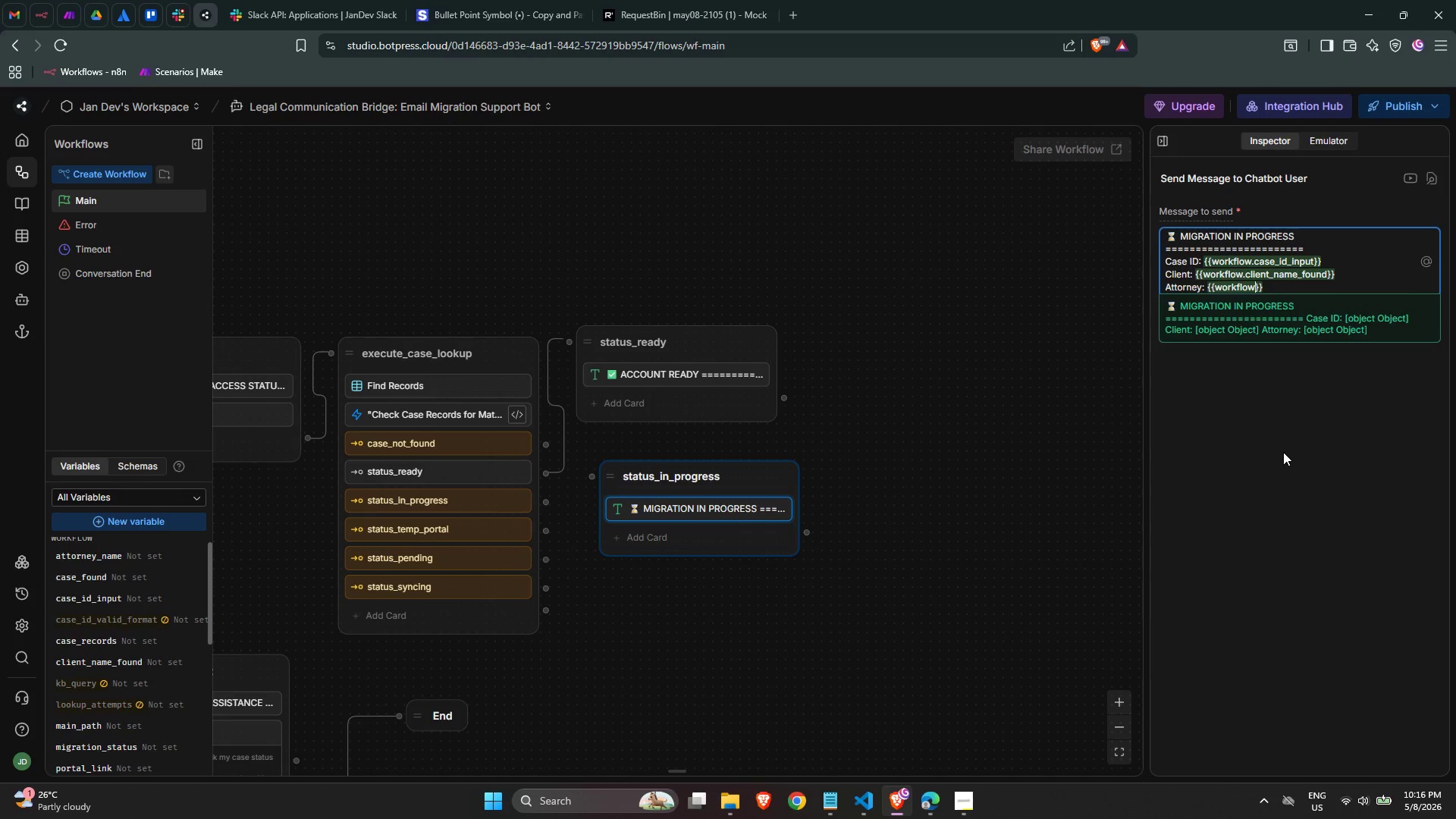 
 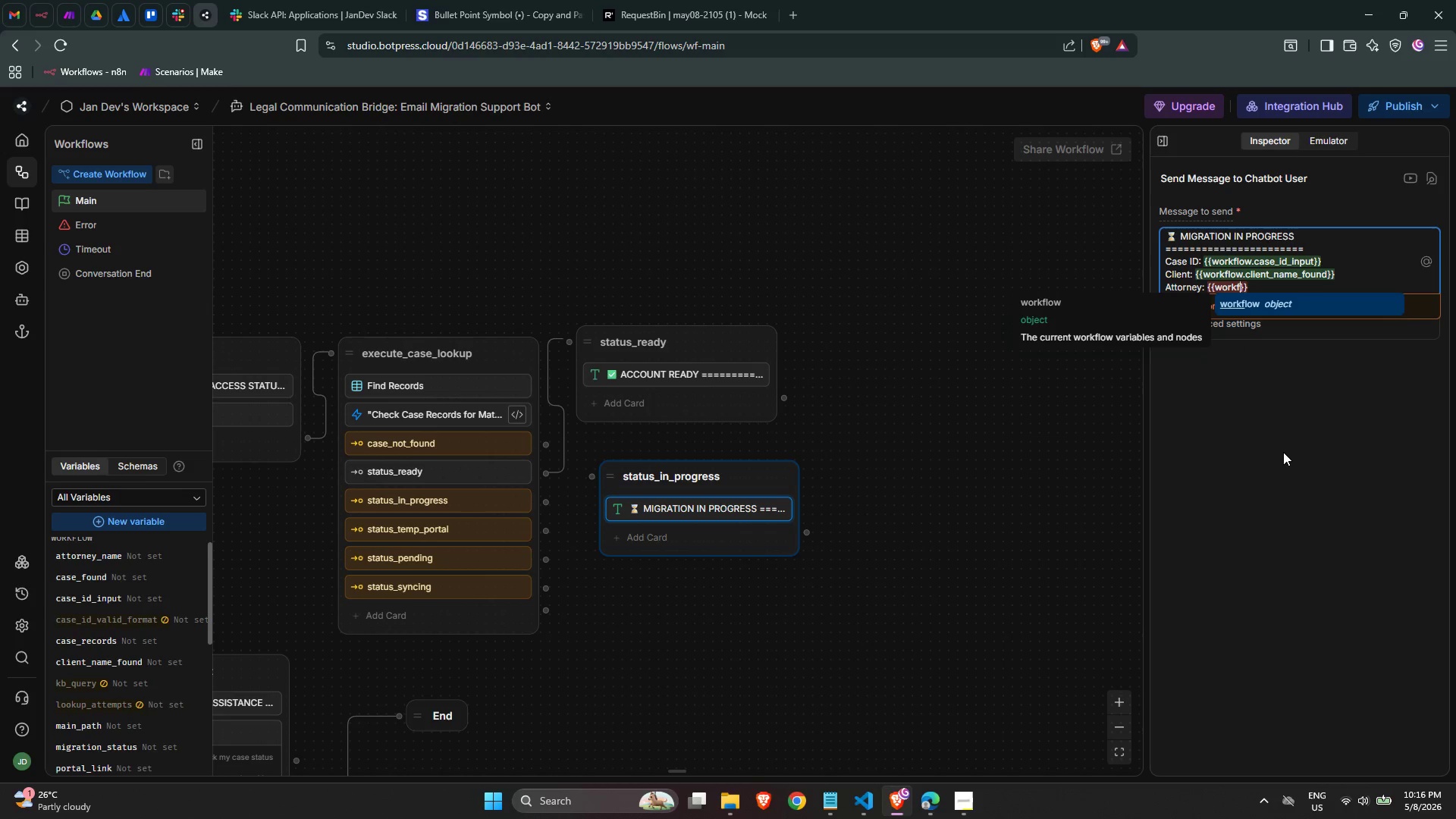 
key(Enter)
 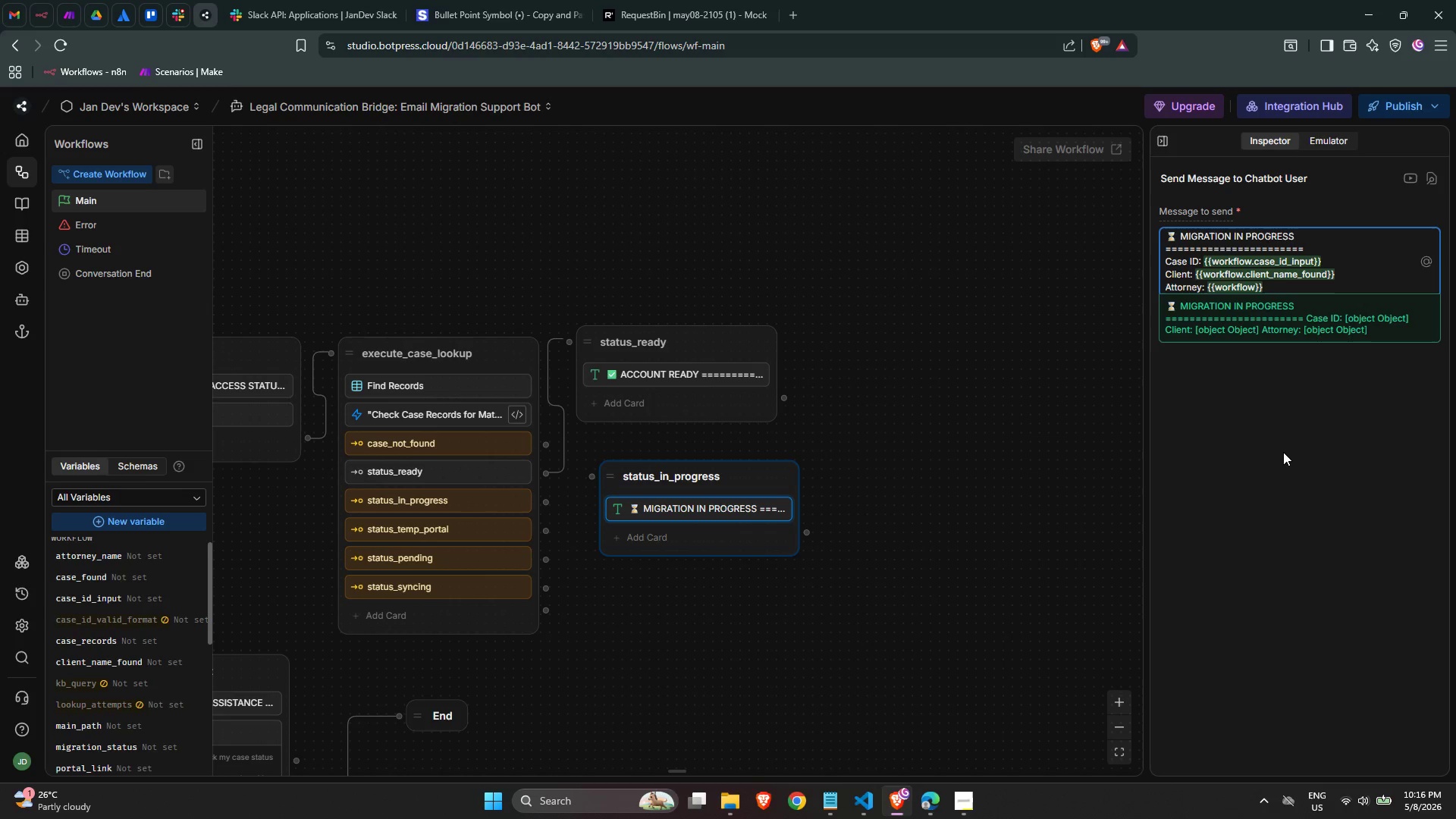 
type(.ato)
 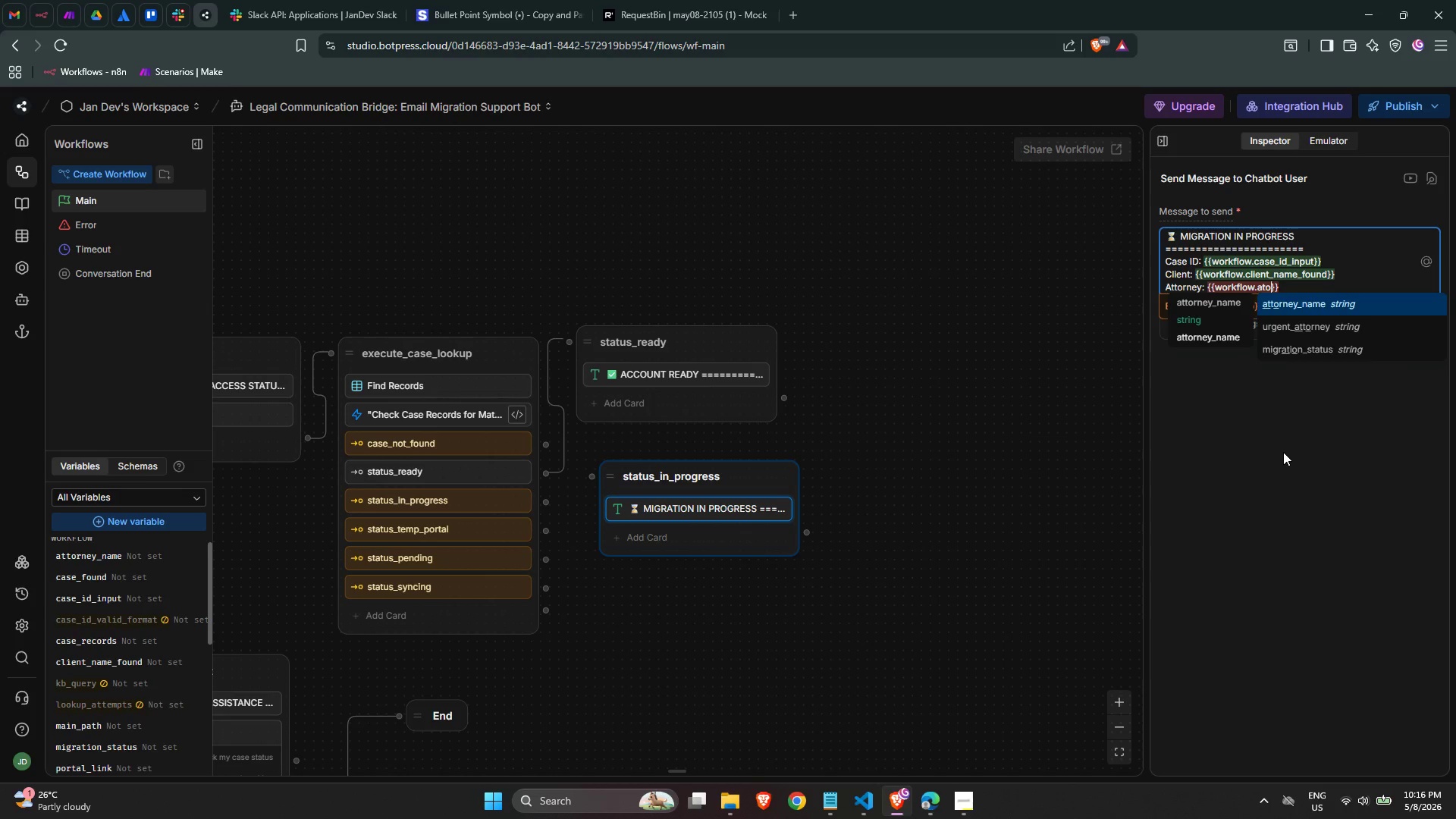 
key(Enter)
 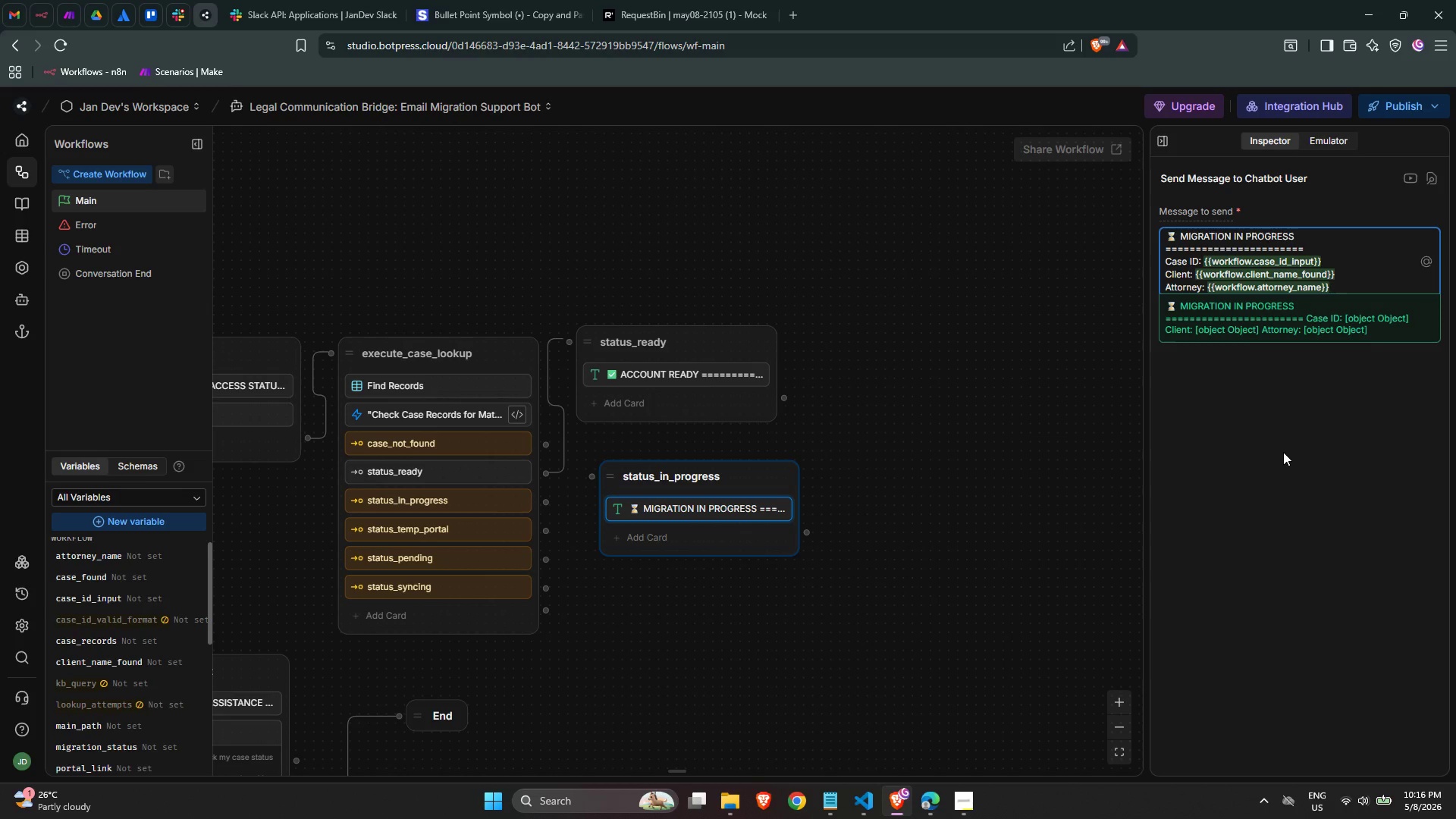 
key(ArrowRight)
 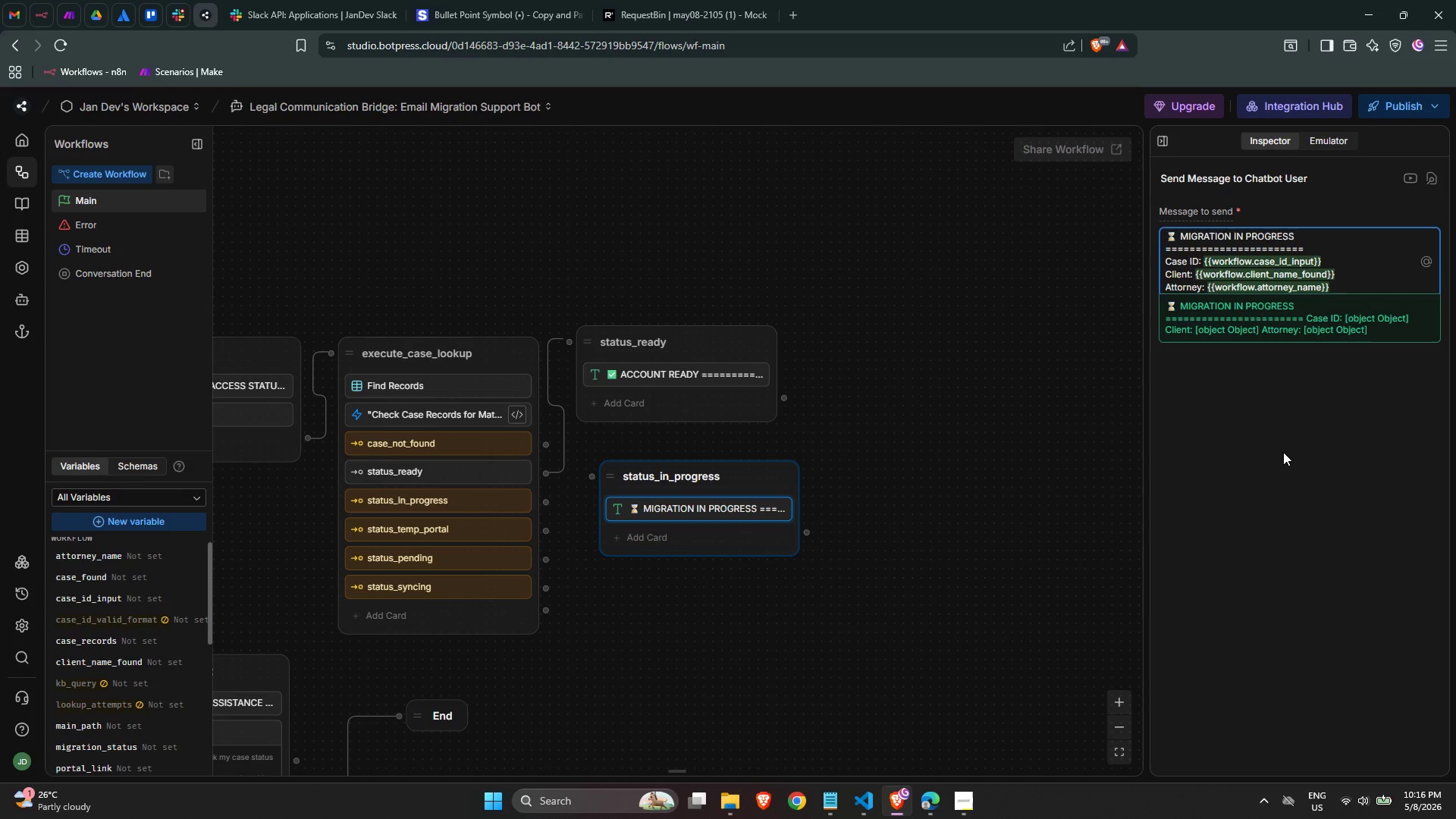 
key(ArrowRight)
 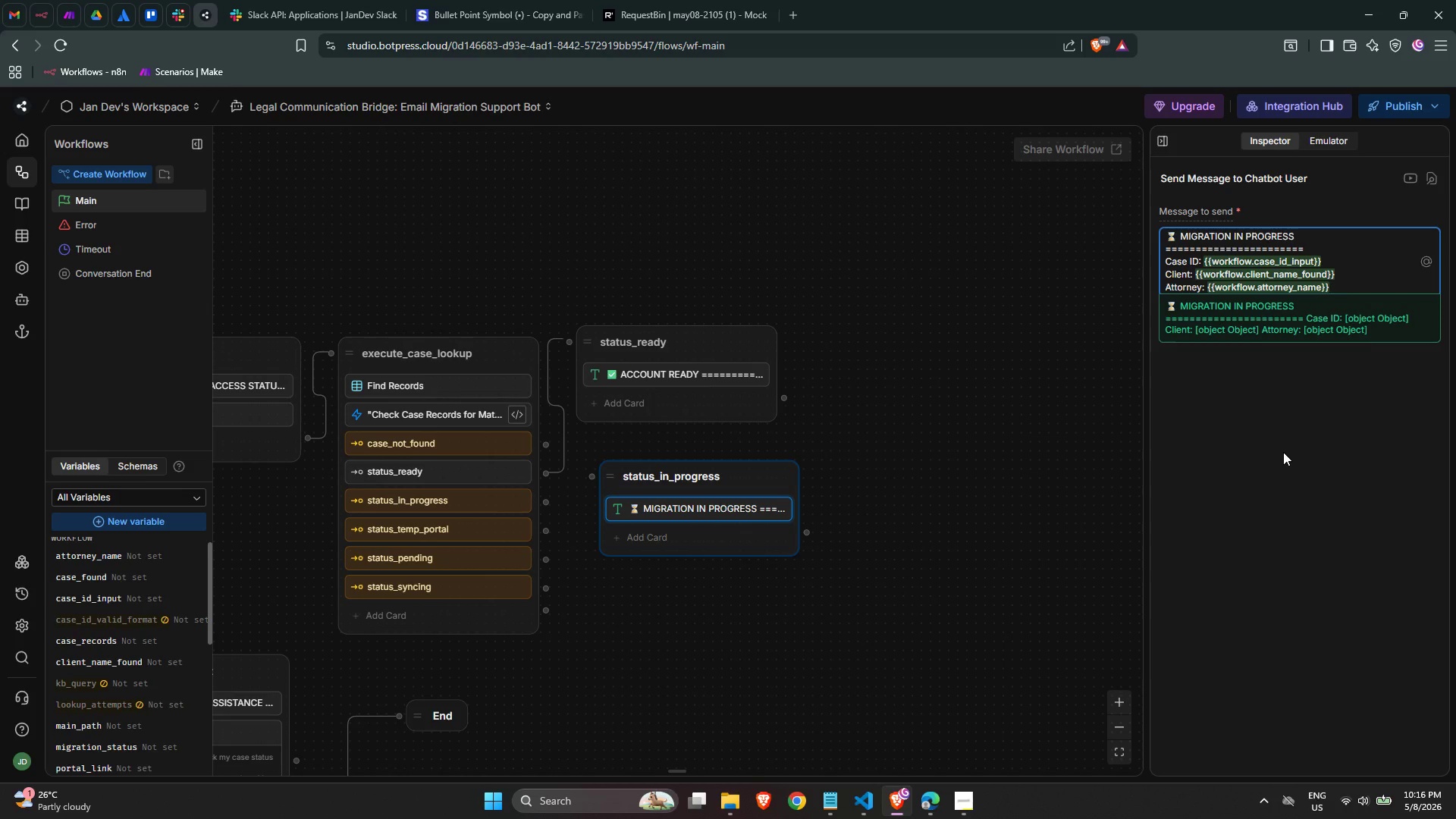 
key(Enter)
 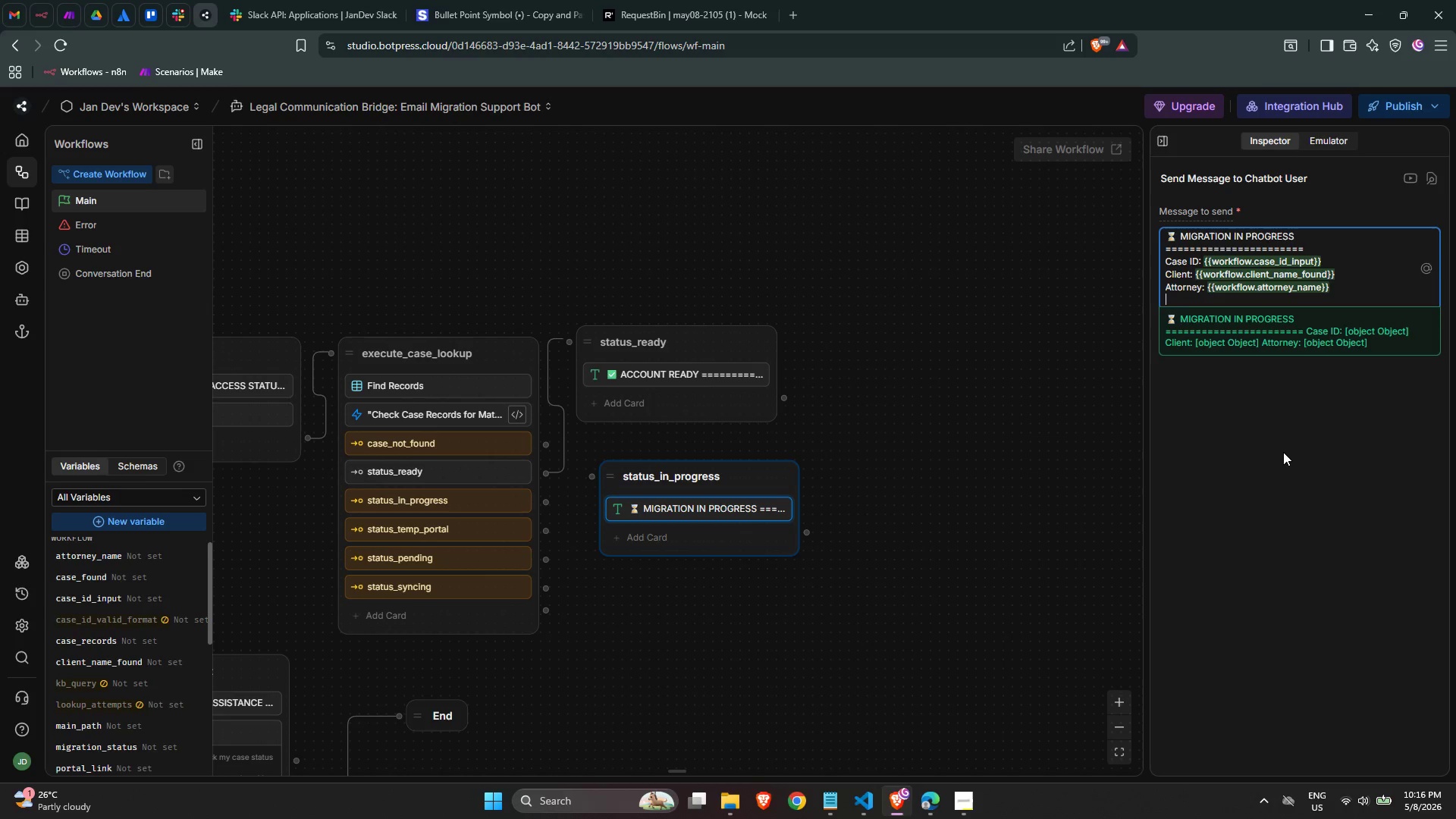 
type(Migraa)
key(Backspace)
type(tion Status: )
 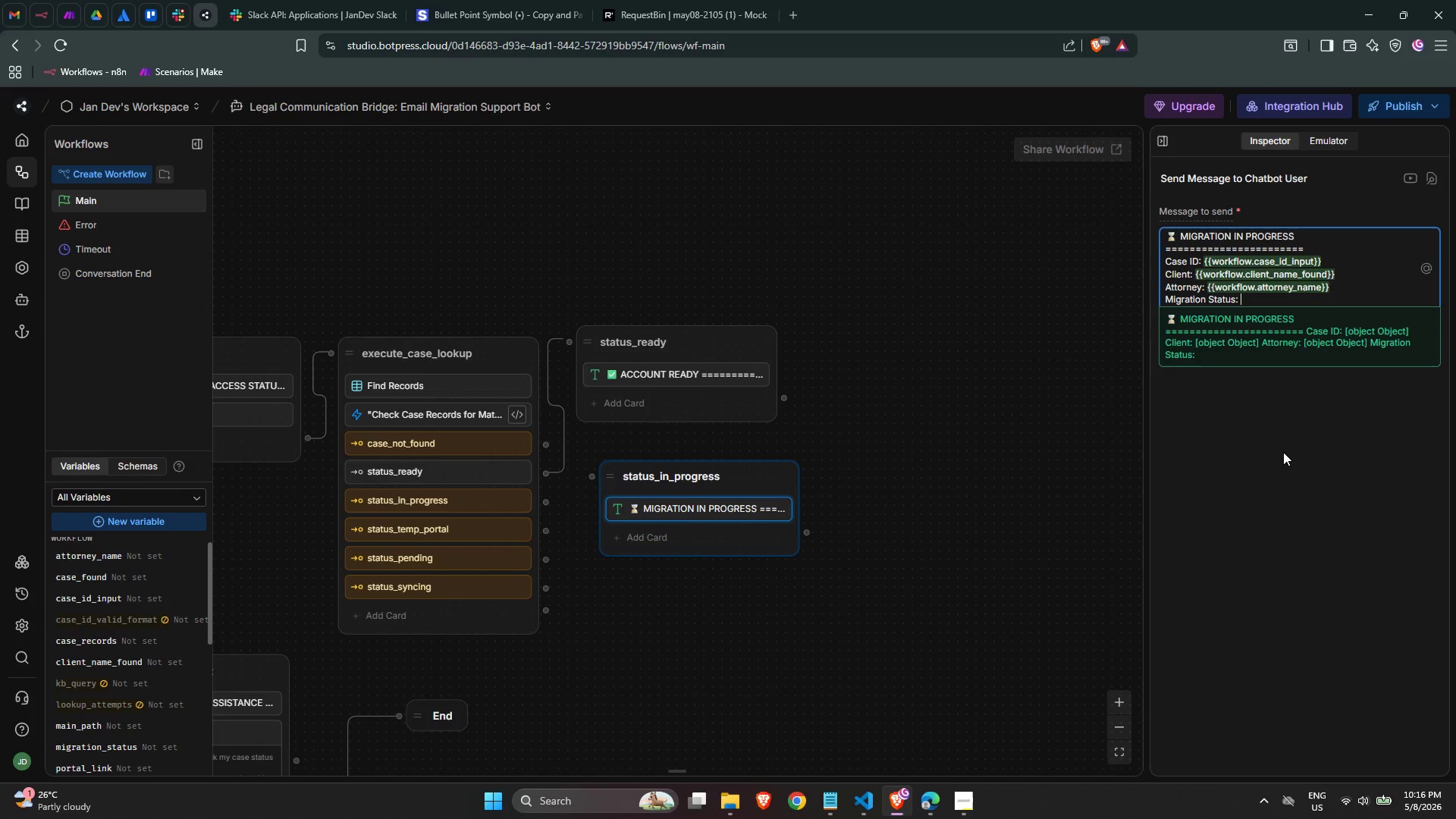 
key(Meta+Period)
 